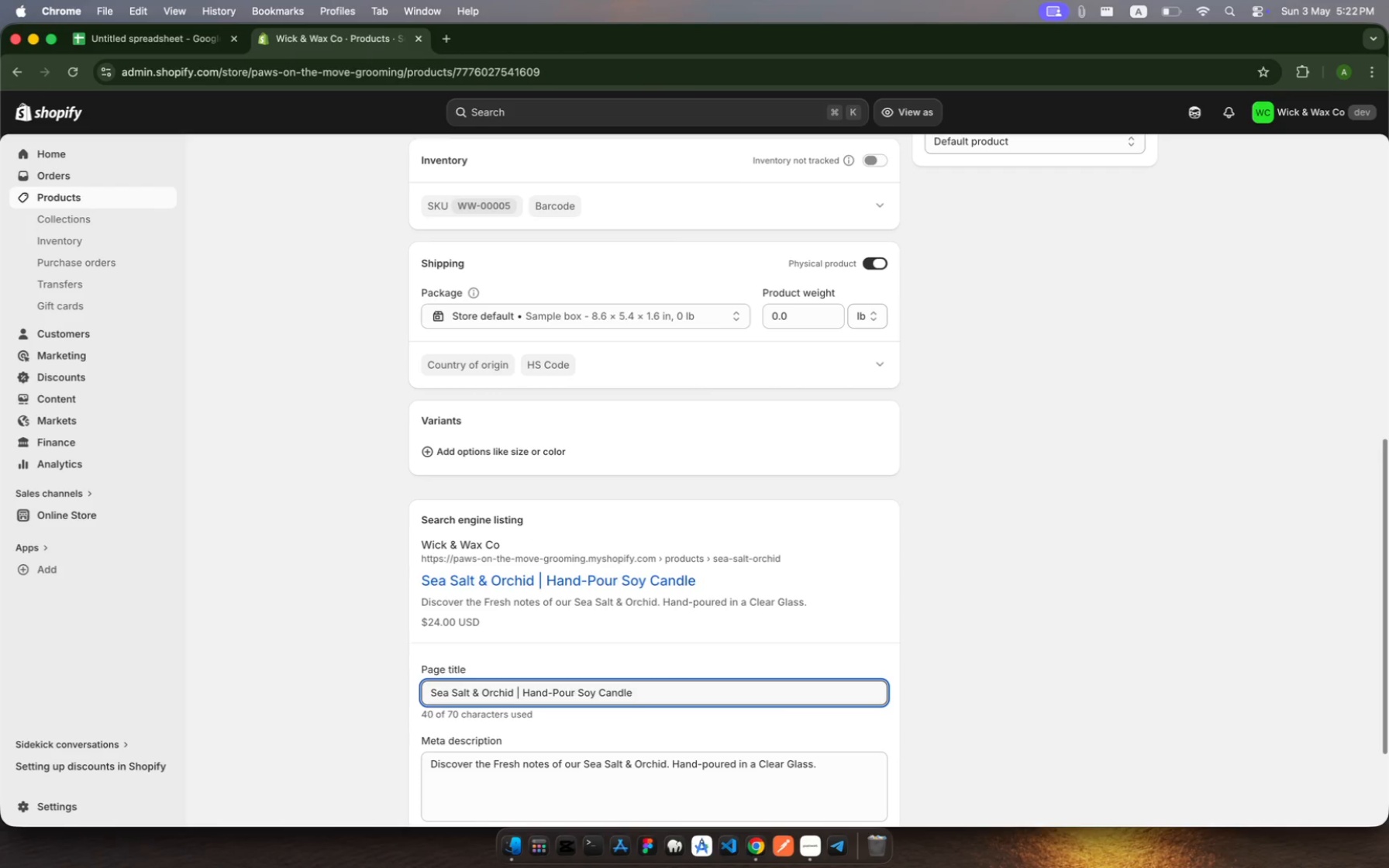 
key(Backspace)
 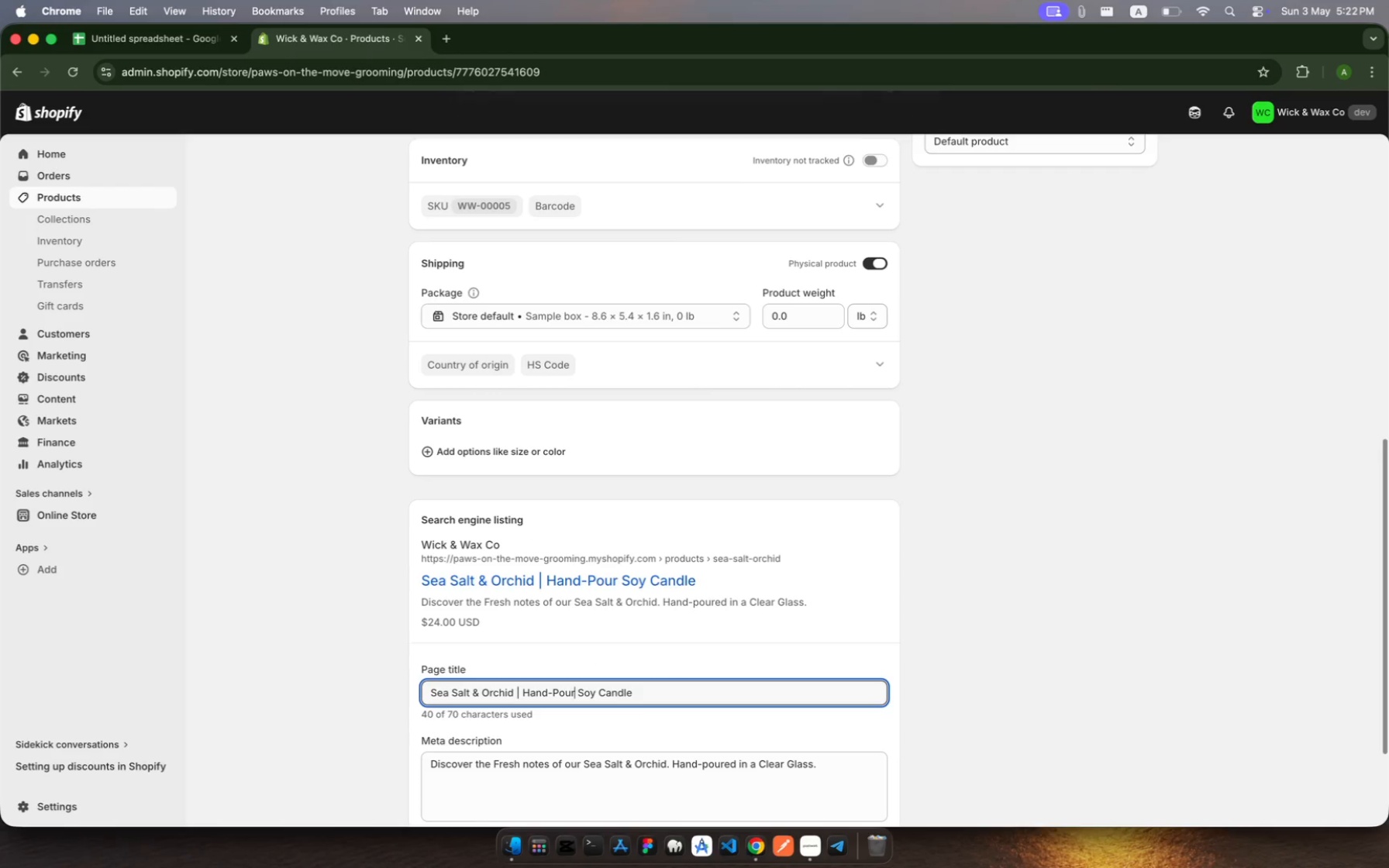 
key(Backspace)
 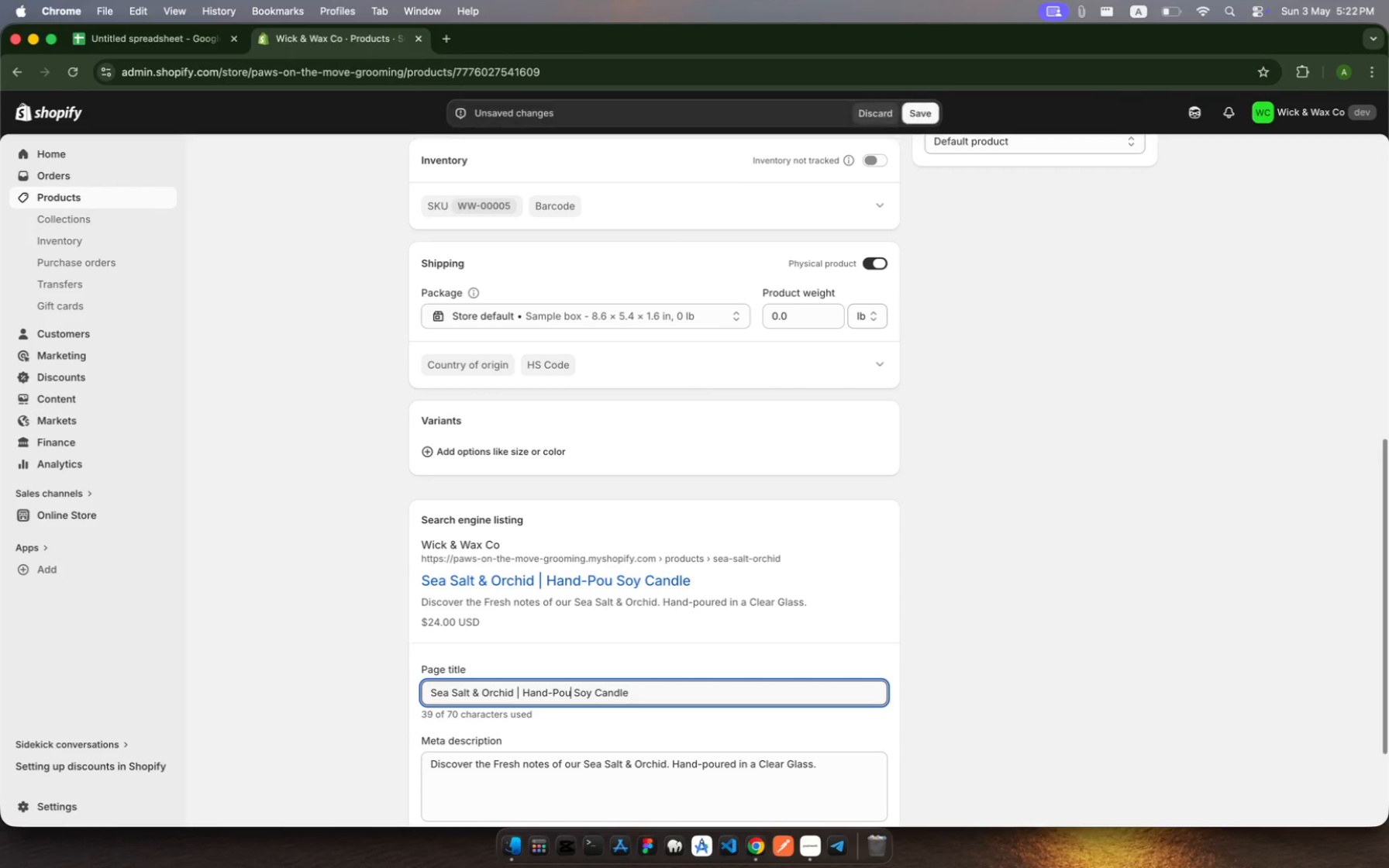 
key(Backspace)
 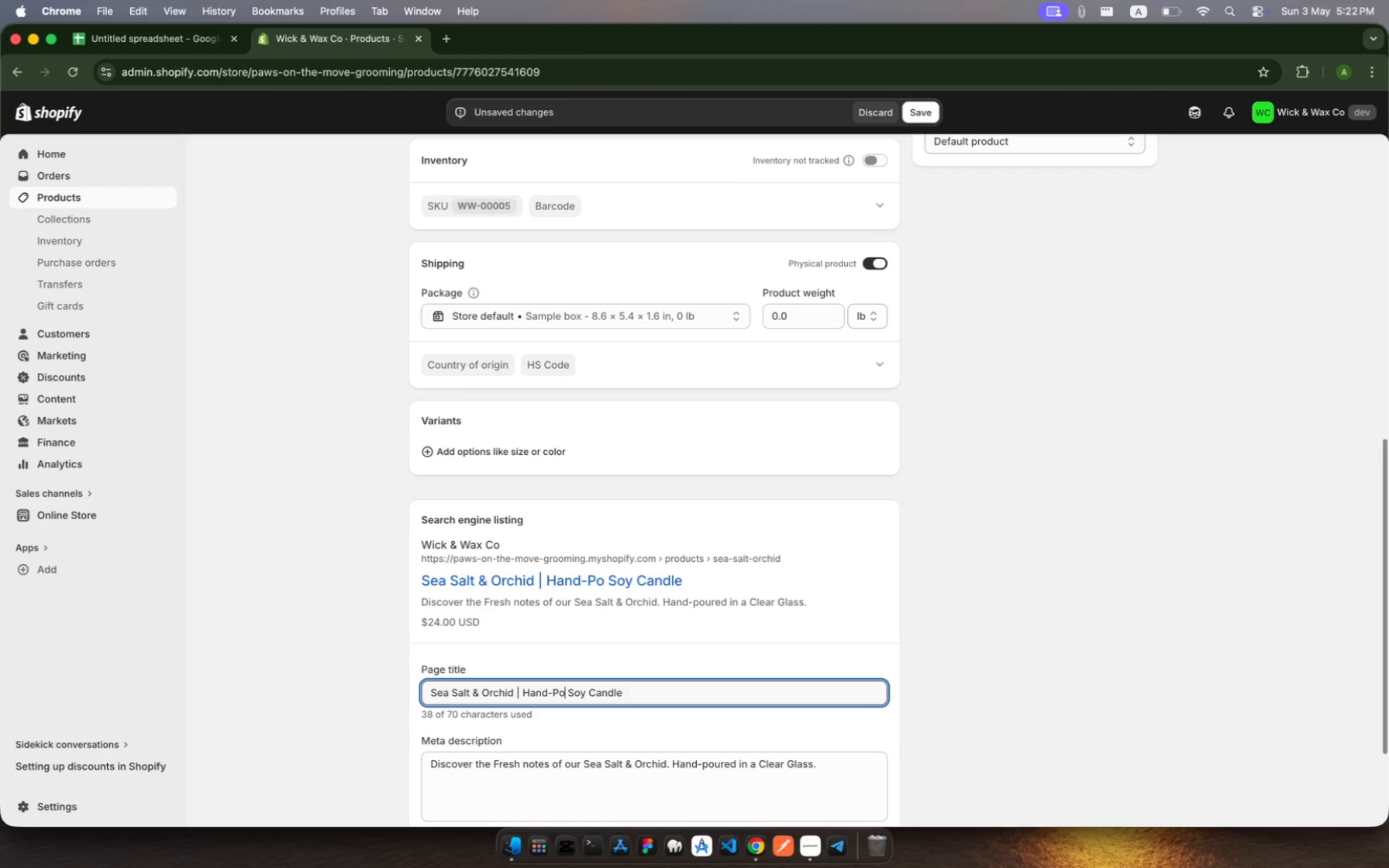 
key(Backspace)
 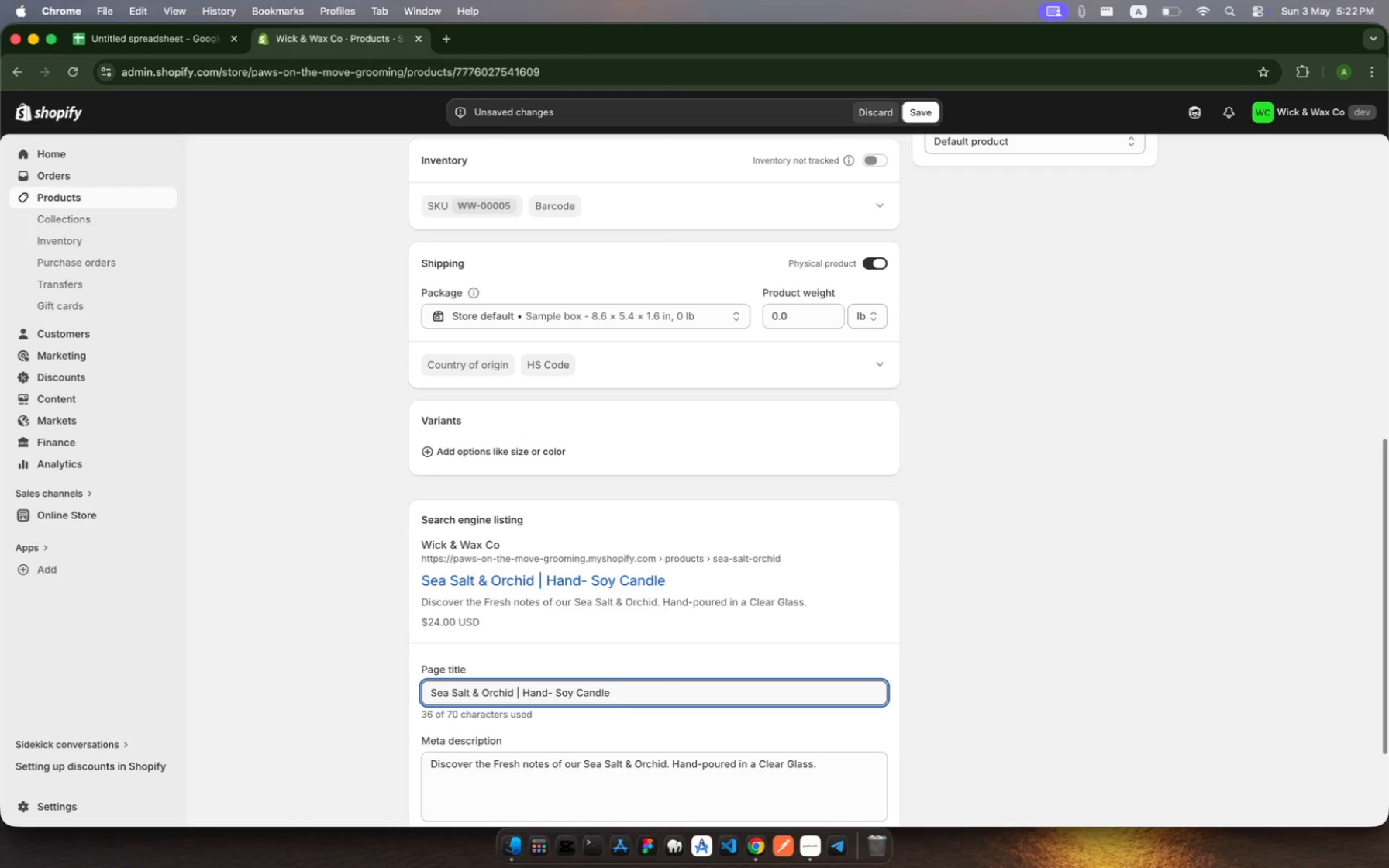 
key(Backspace)
 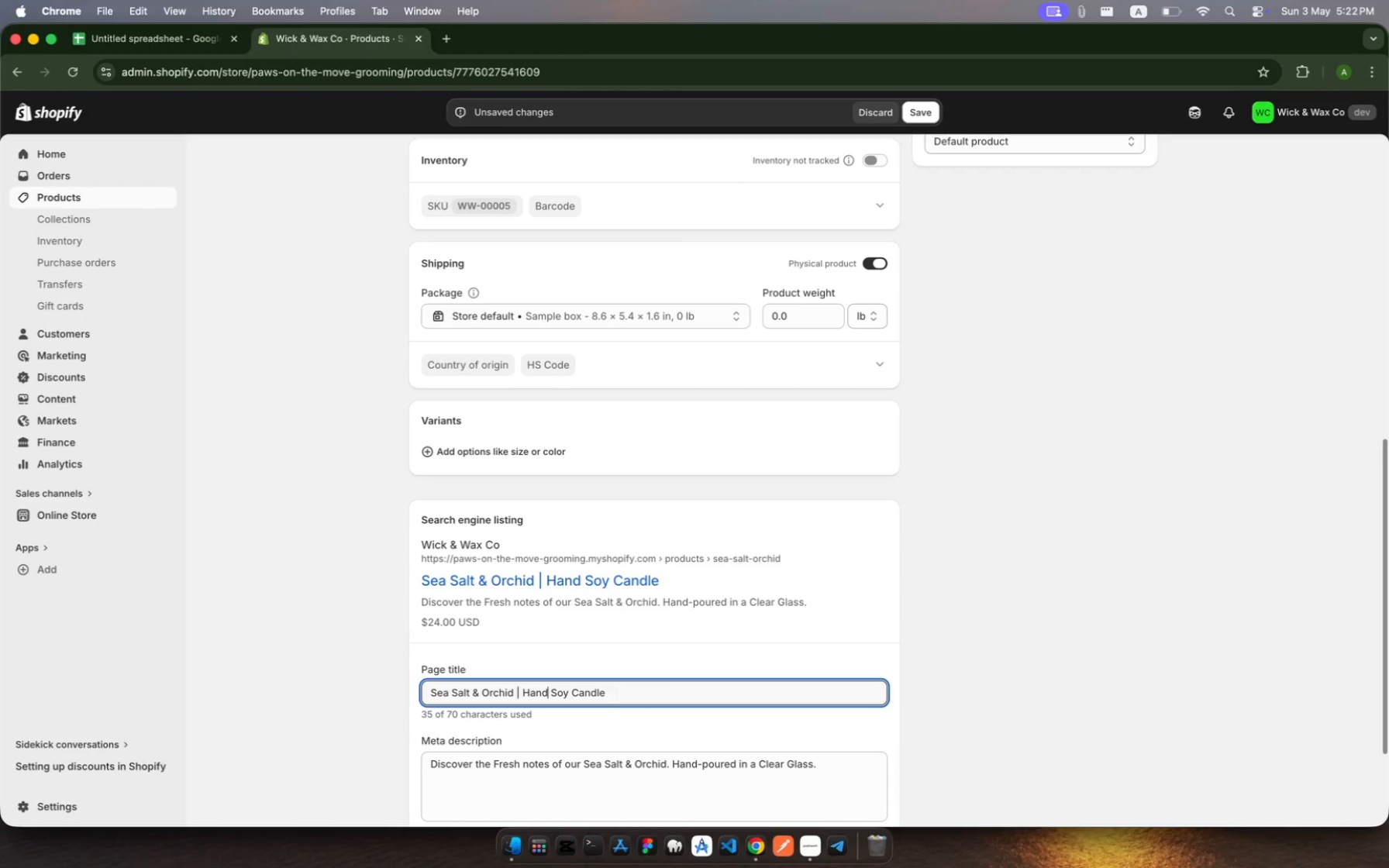 
key(Backspace)
 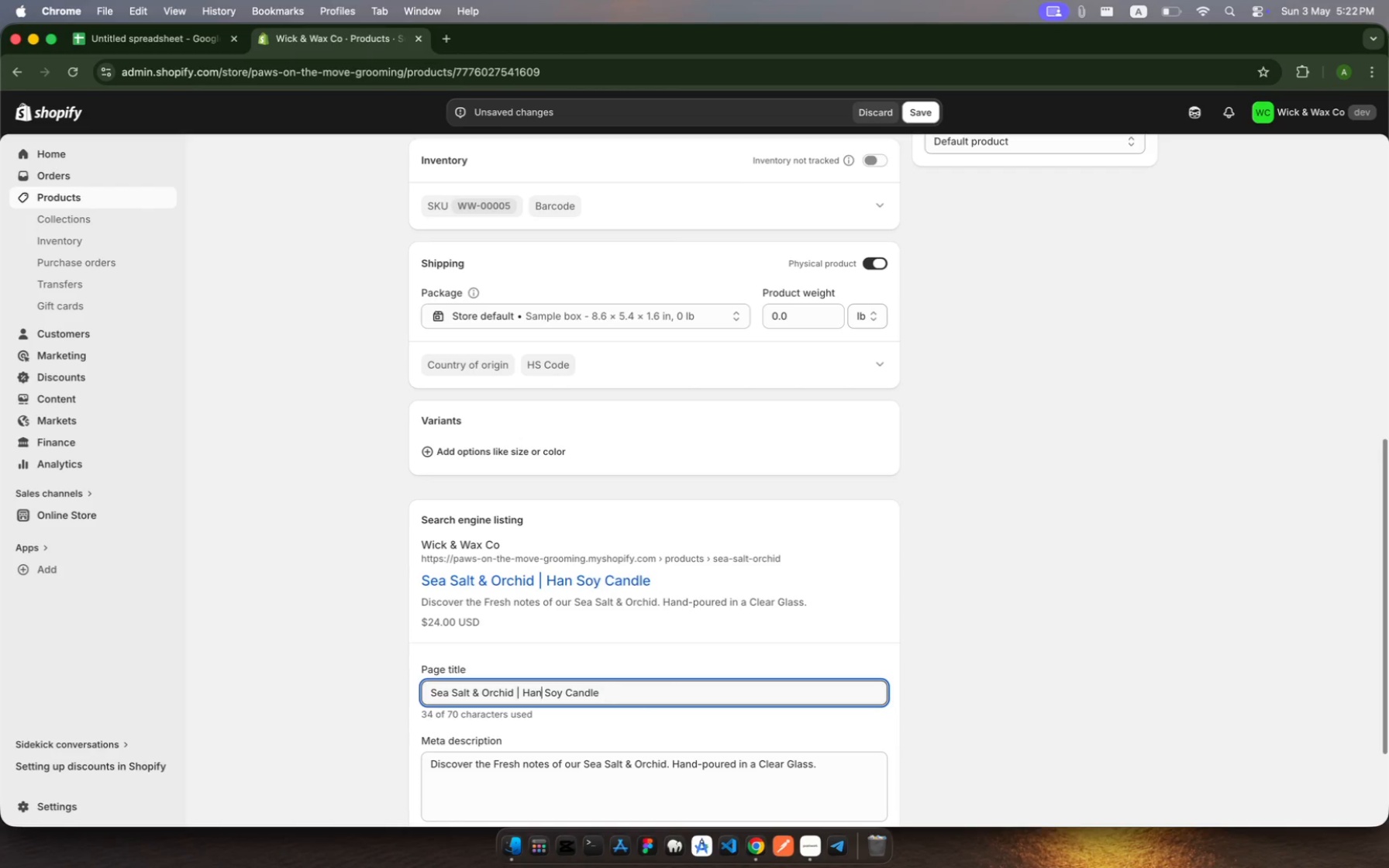 
key(Backspace)
 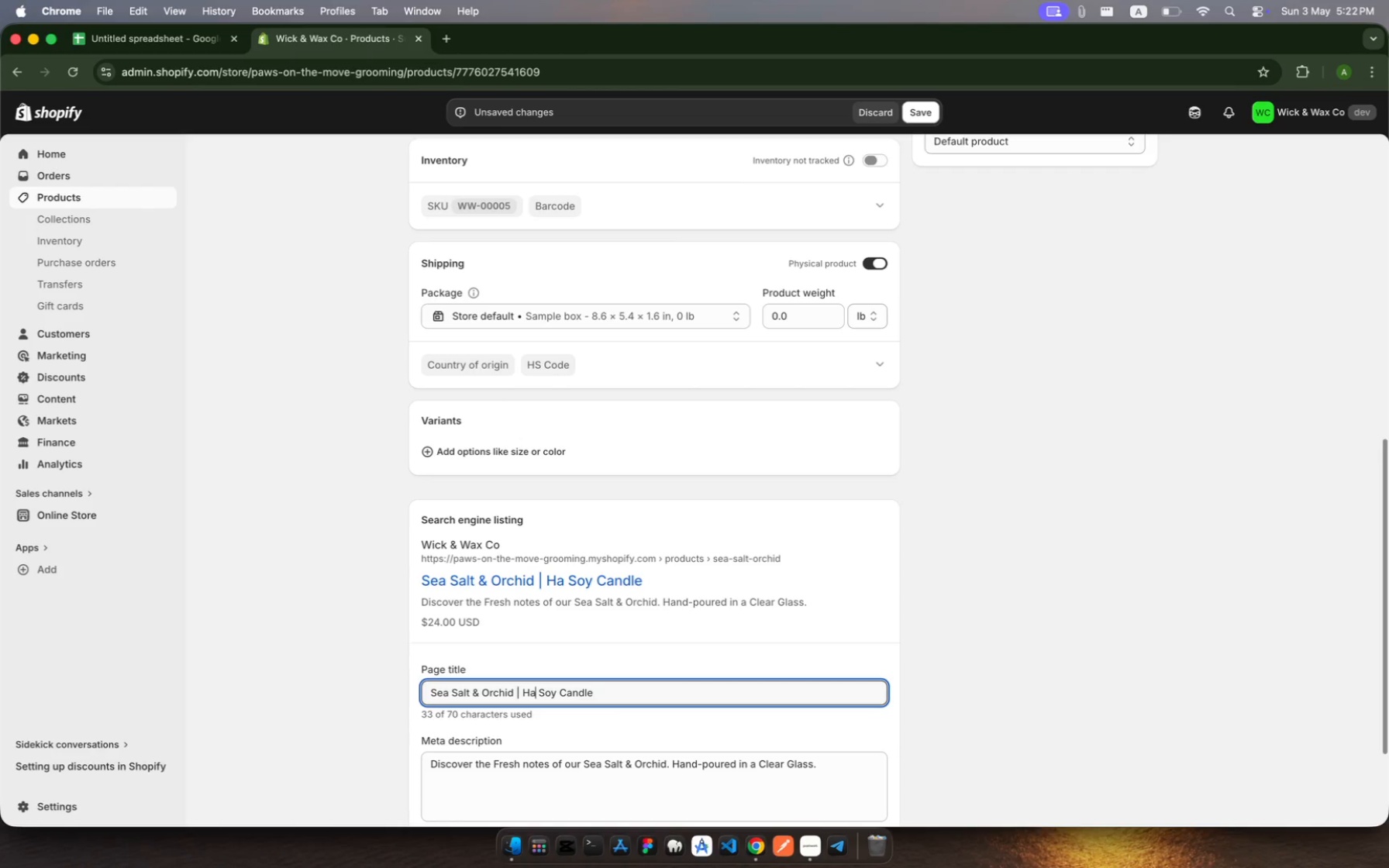 
key(Backspace)
 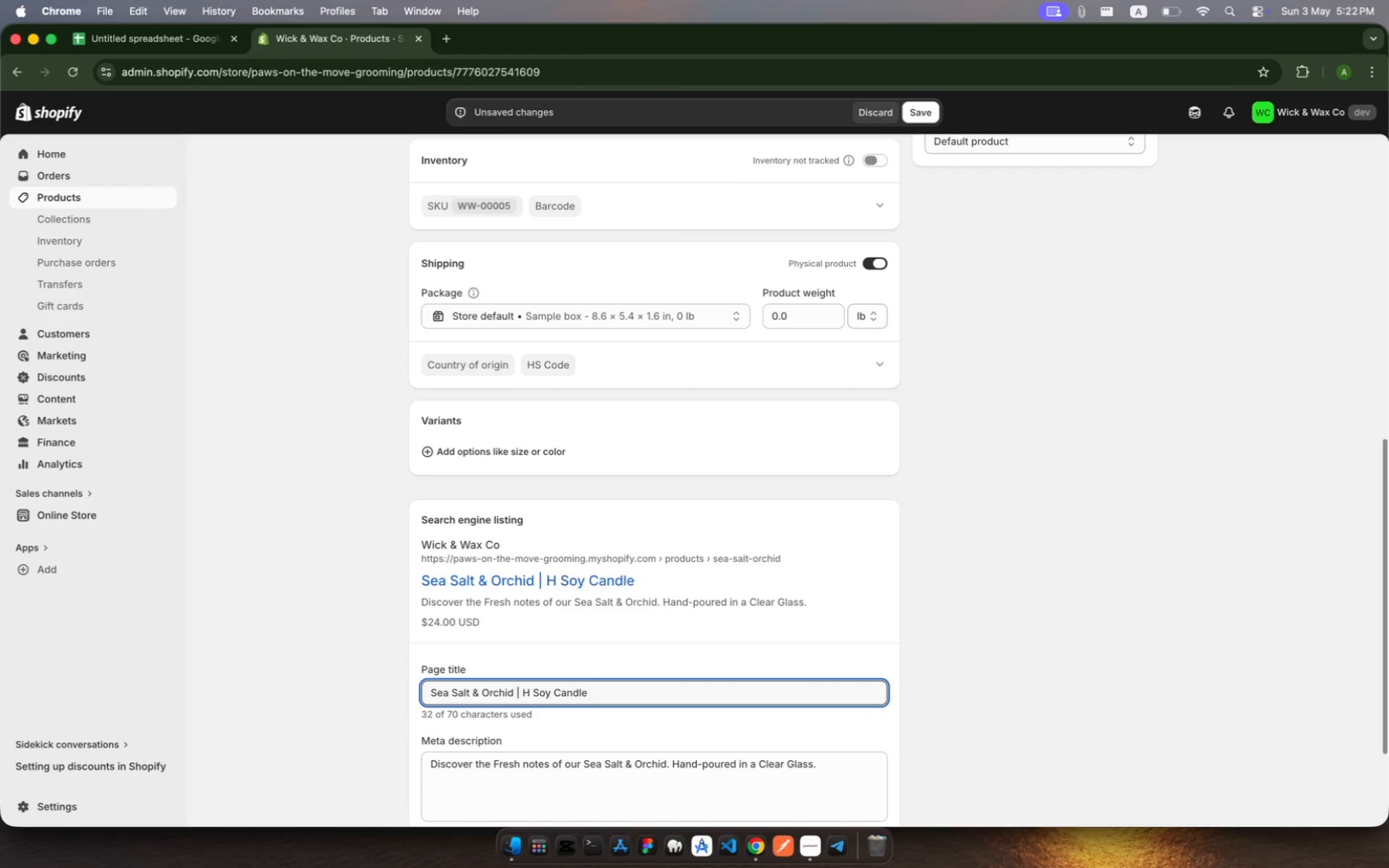 
key(Backspace)
 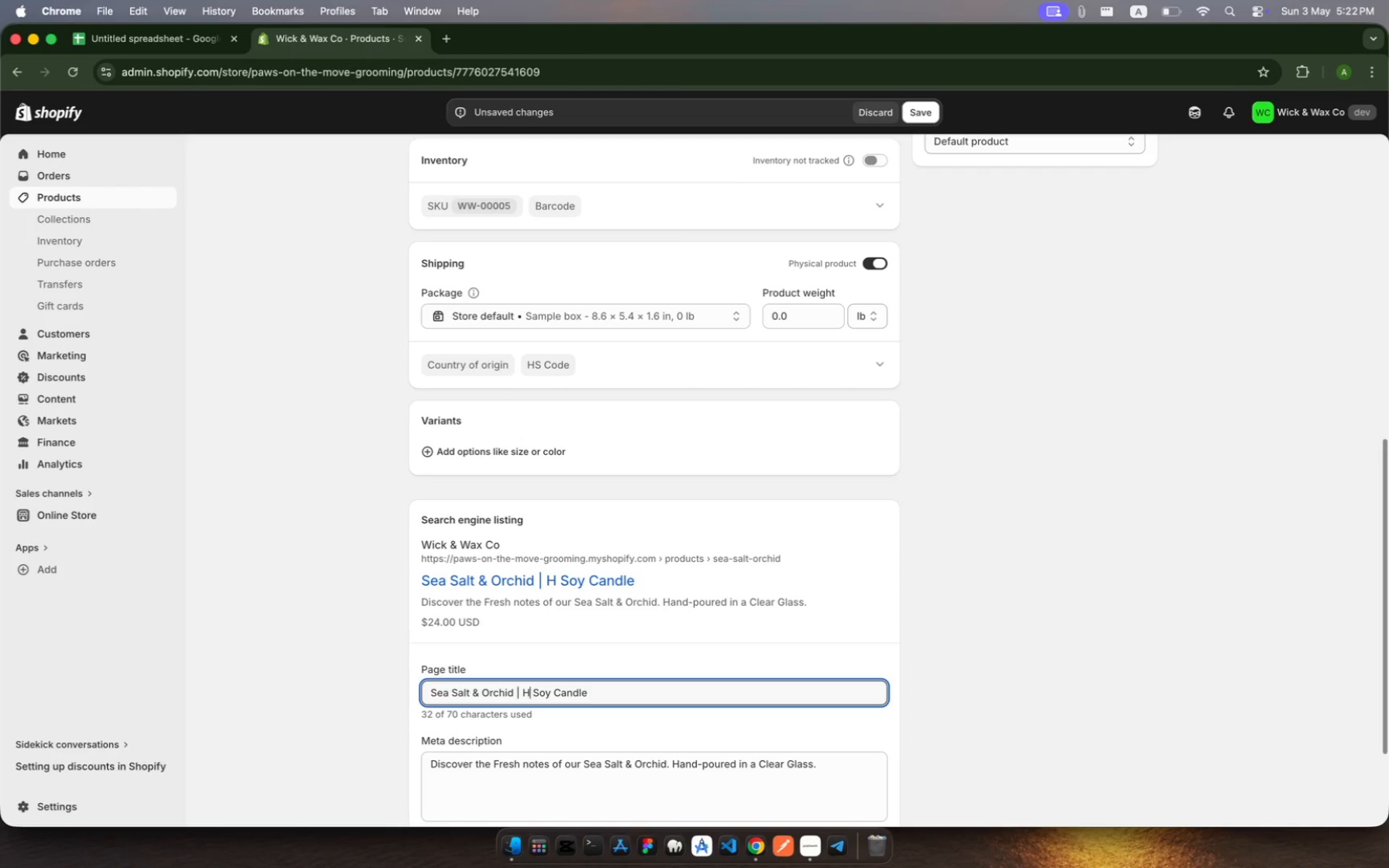 
key(Backspace)
 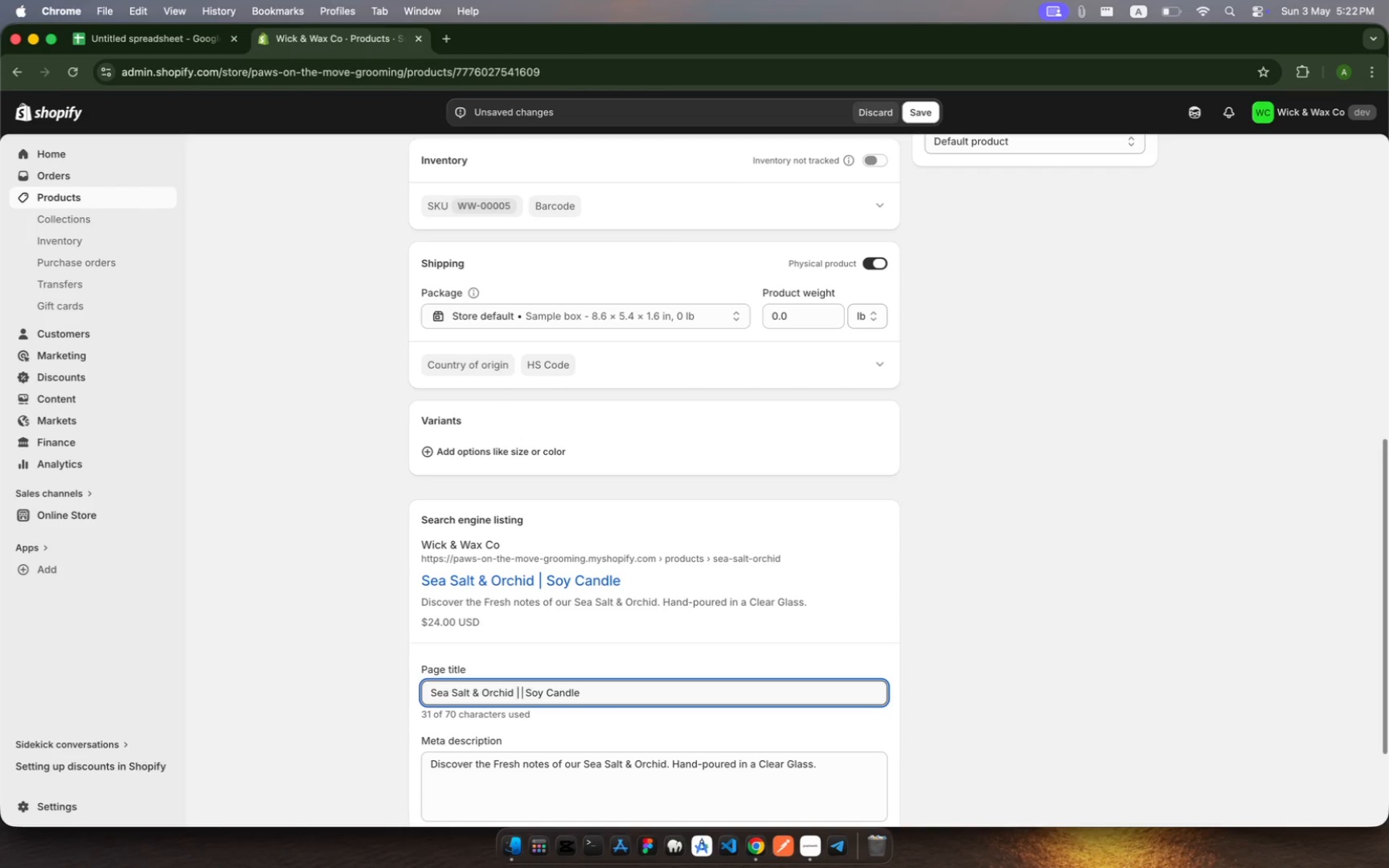 
type(Fresh)
 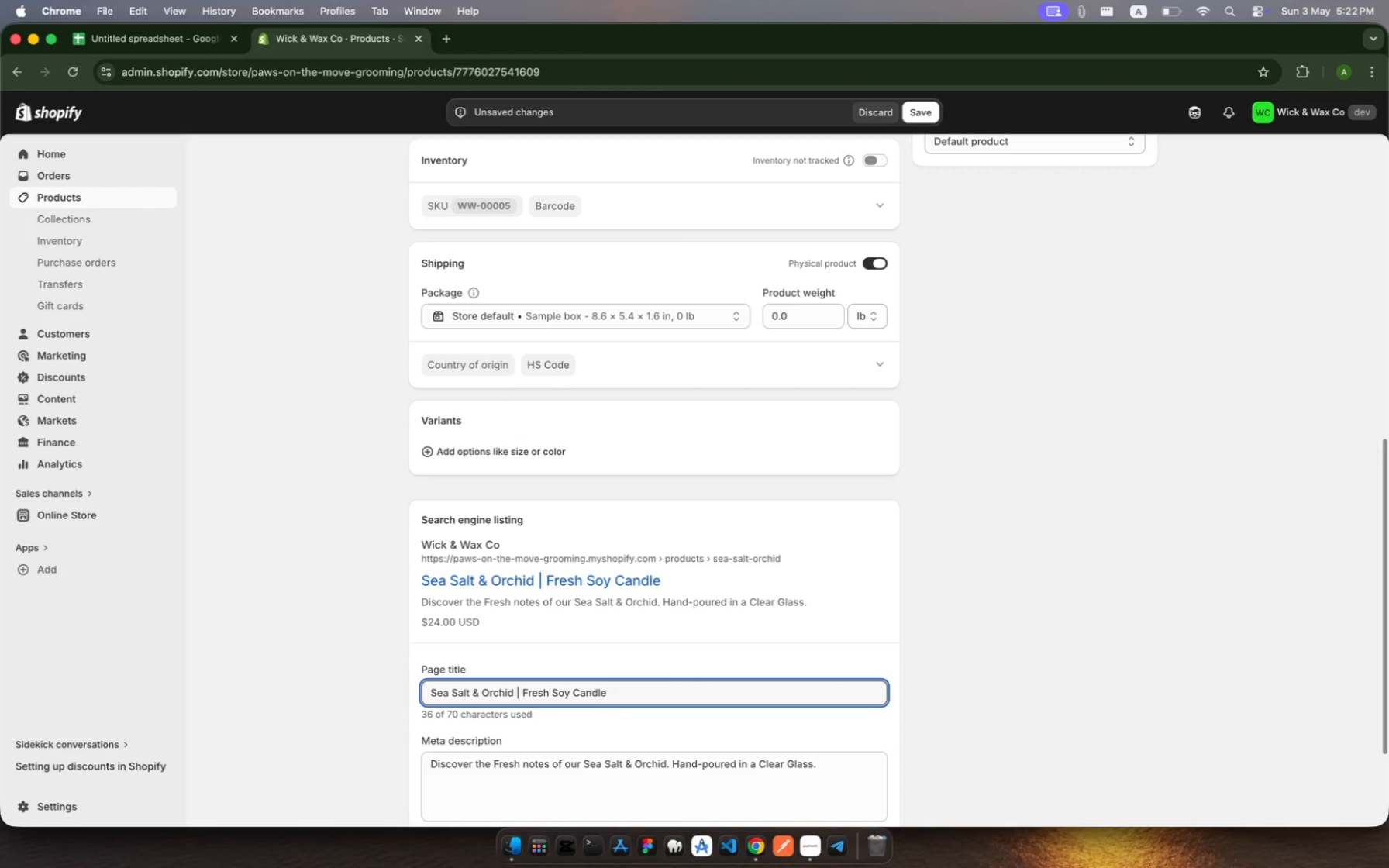 
scroll: coordinate [634, 699], scroll_direction: down, amount: 20.0
 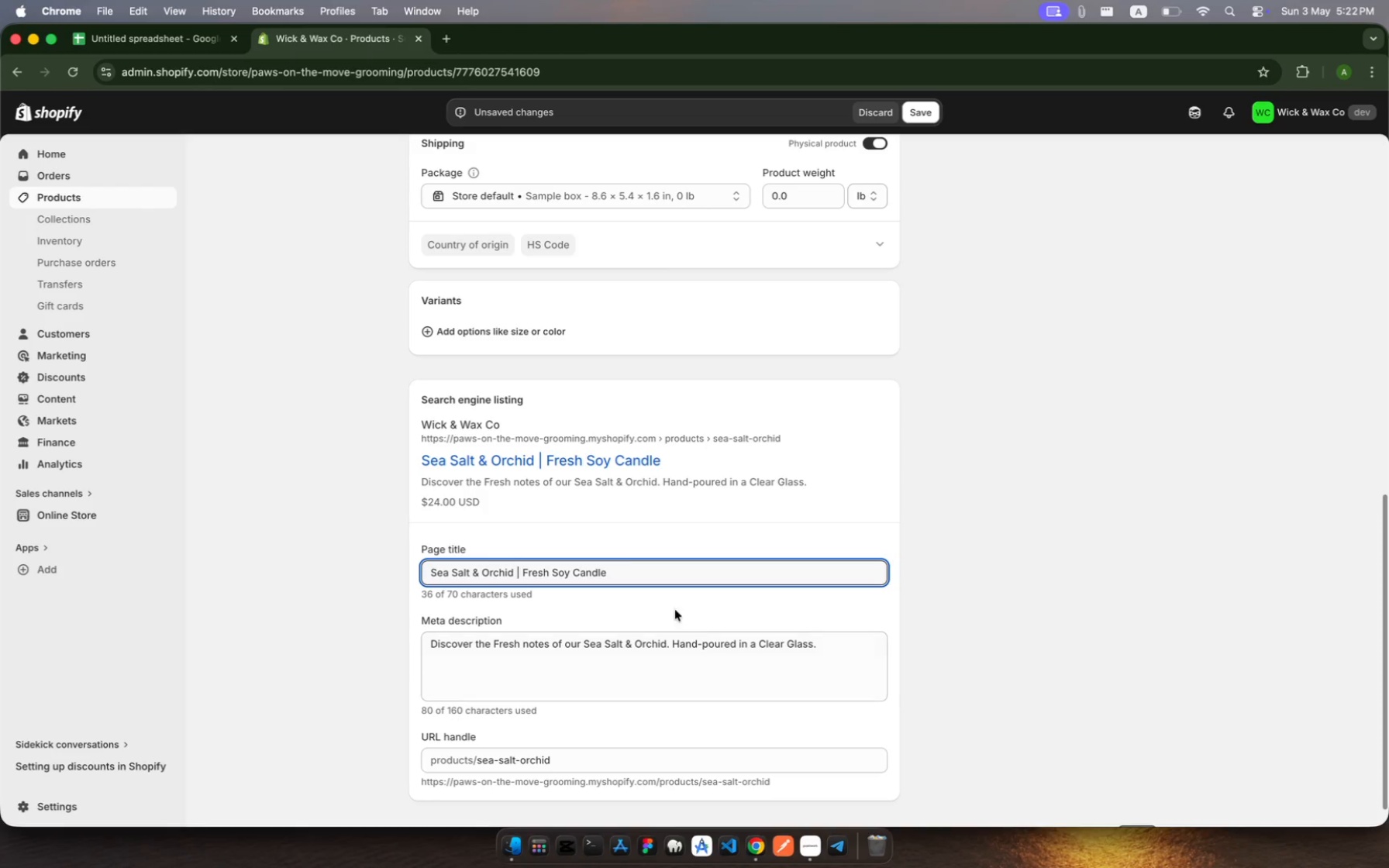 
left_click([618, 572])
 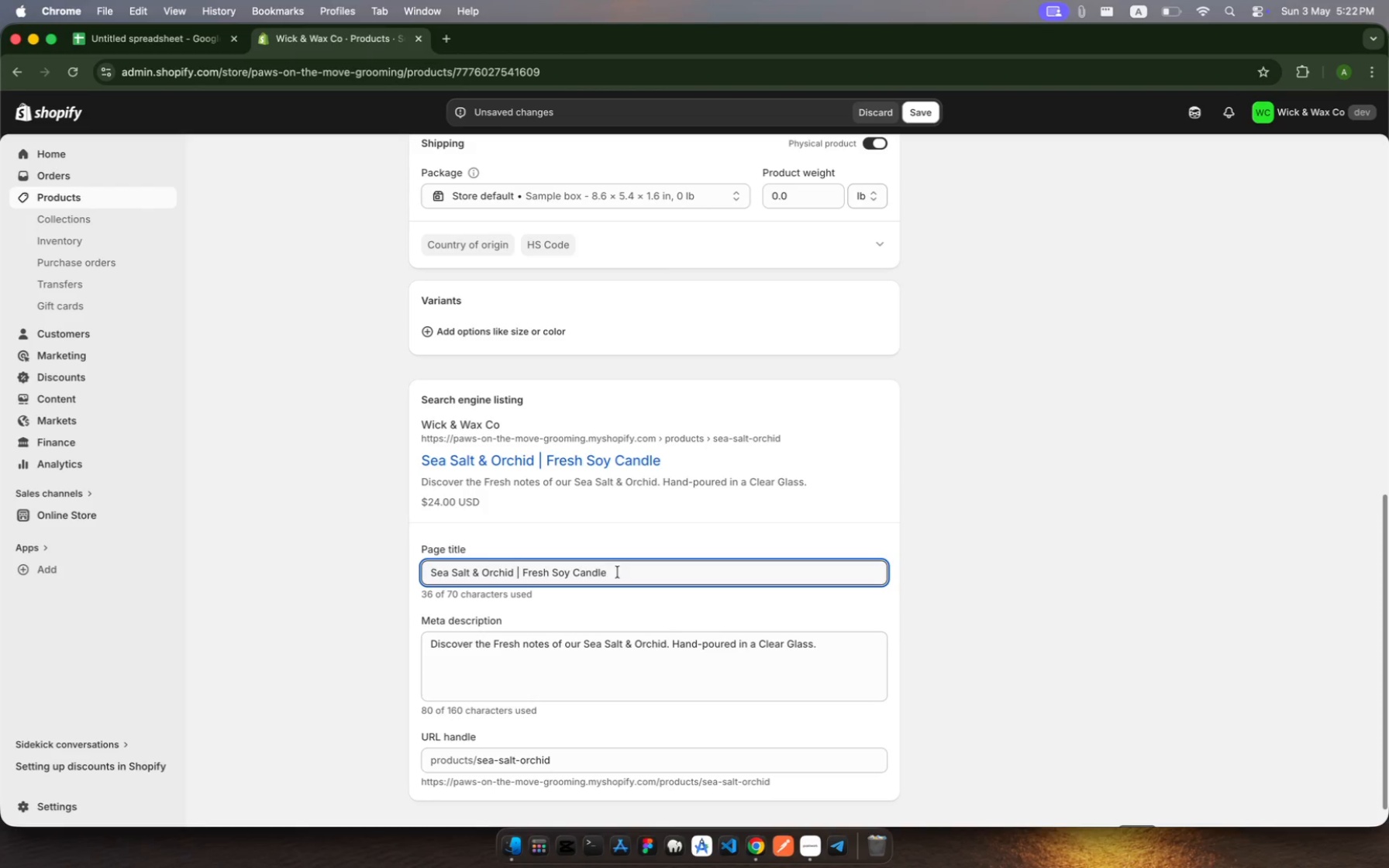 
key(Space)
 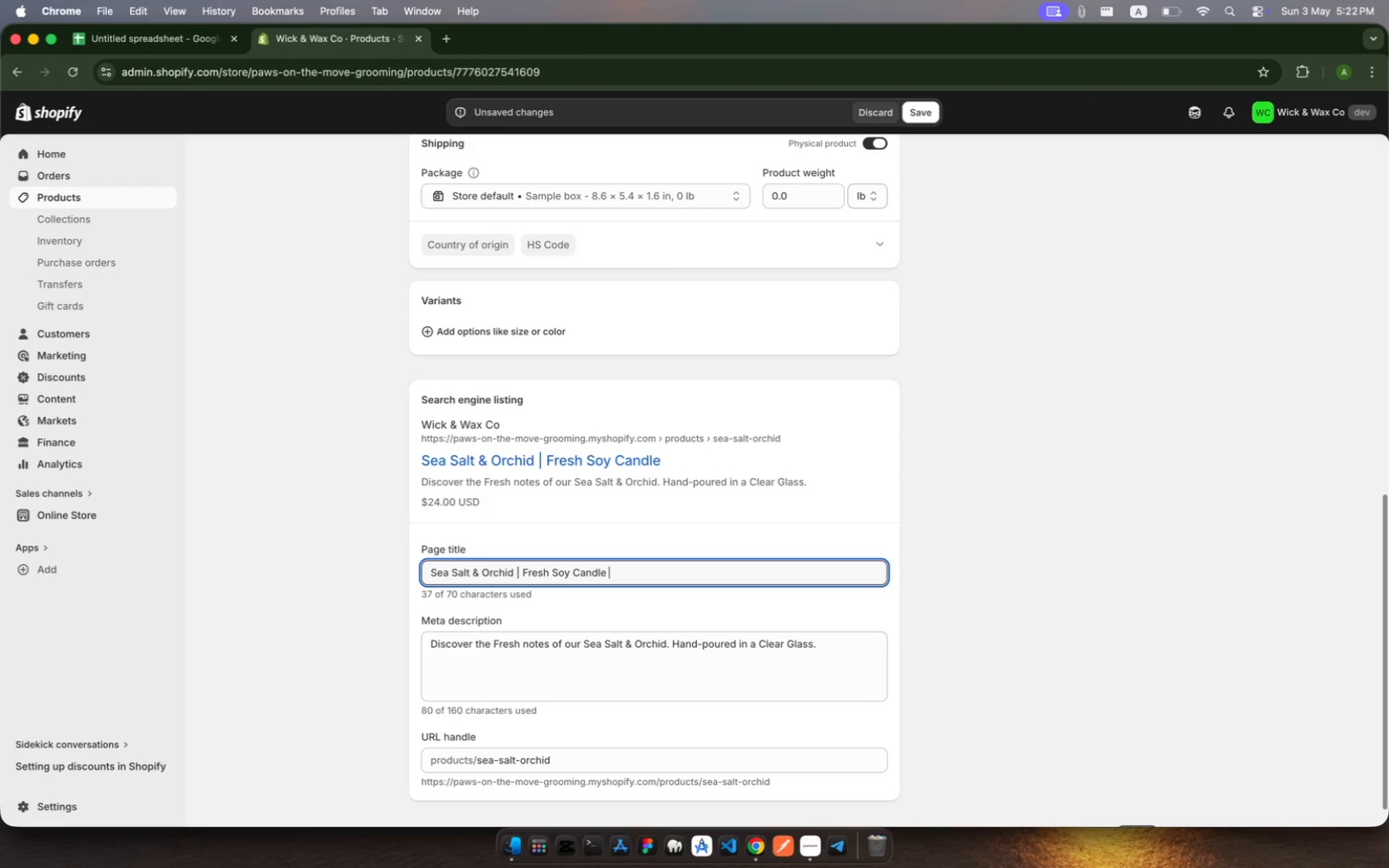 
key(Shift+Backslash)
 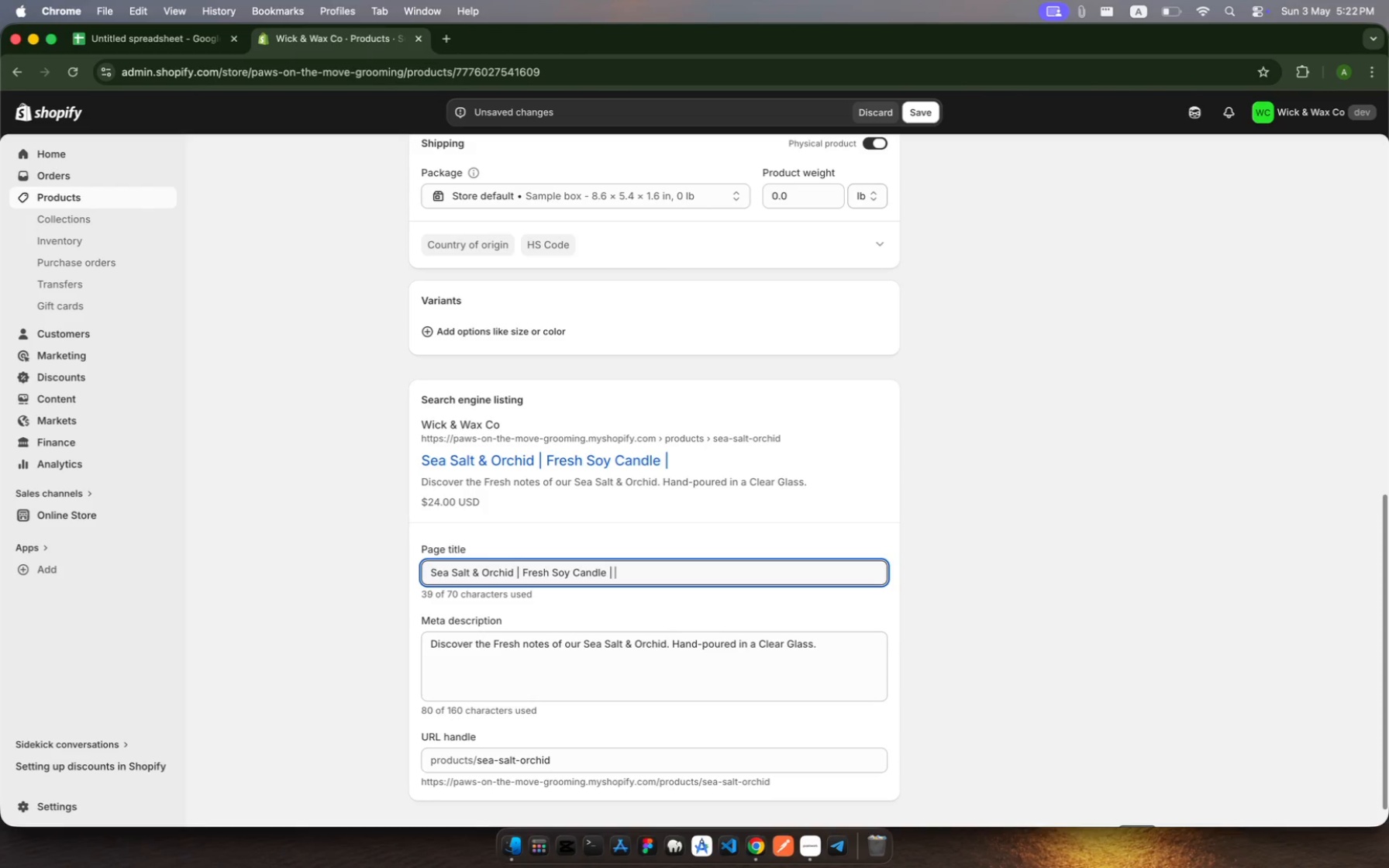 
key(Space)
 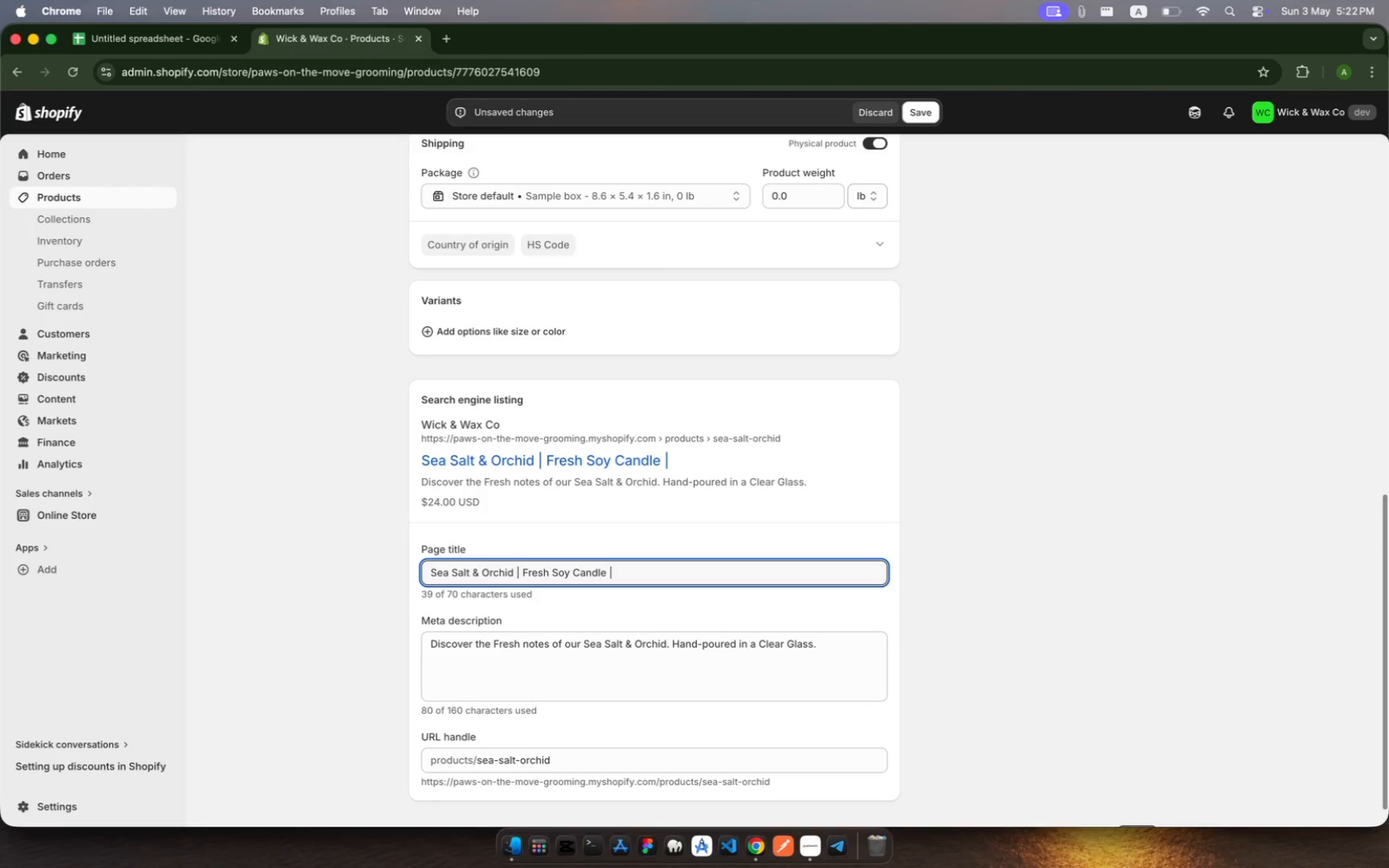 
type(Hand-Pourd)
 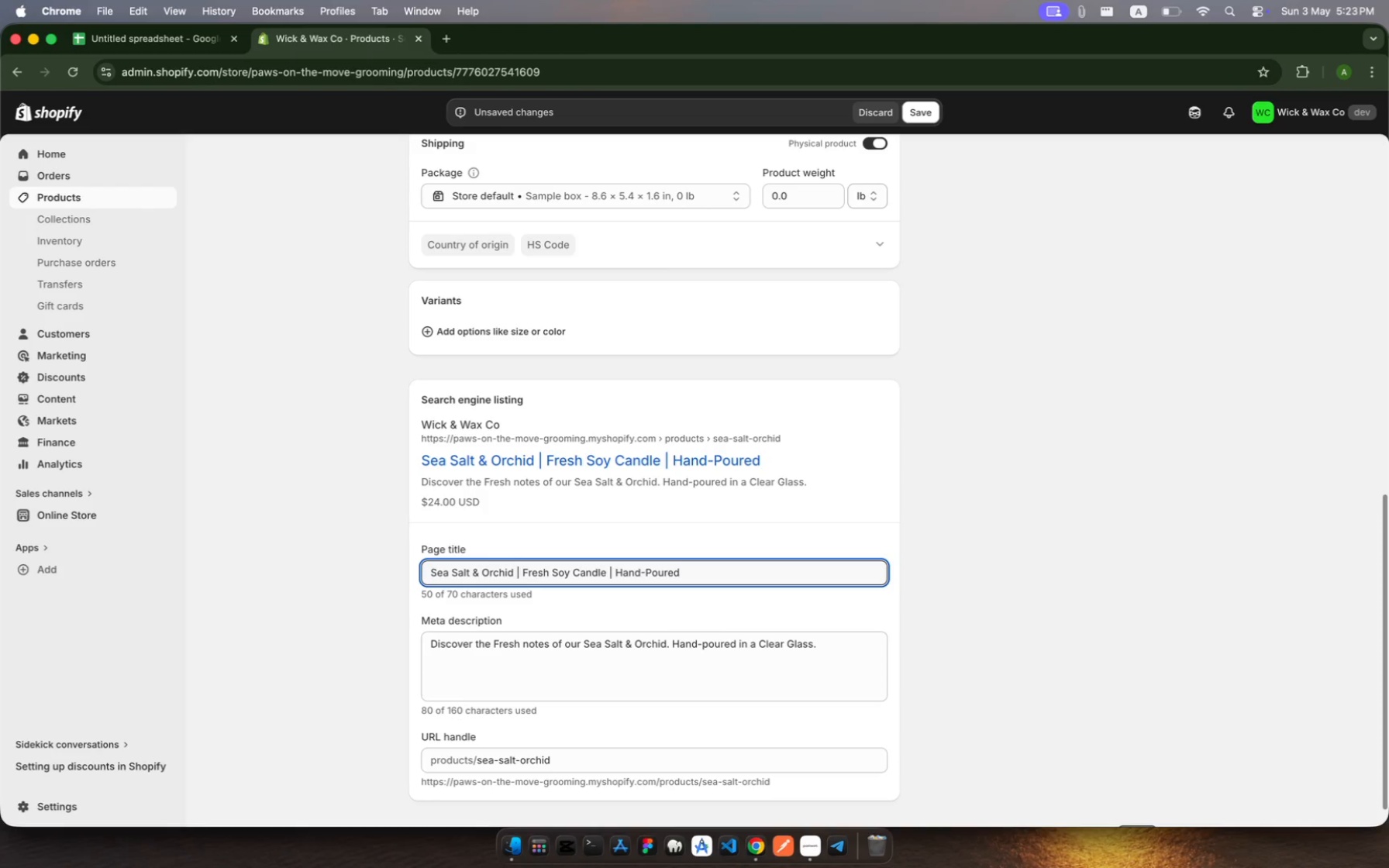 
 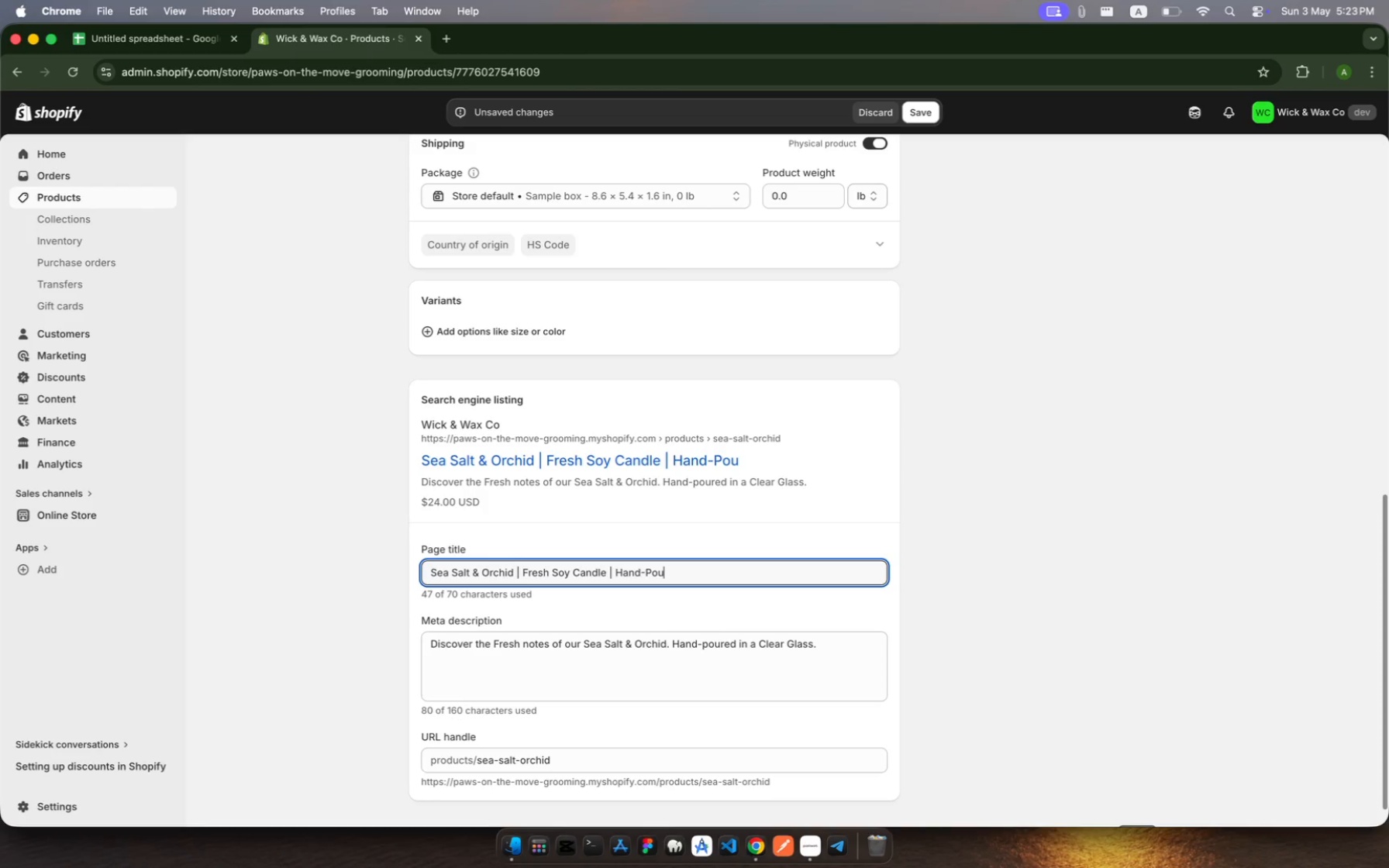 
hold_key(key=E, duration=0.34)
 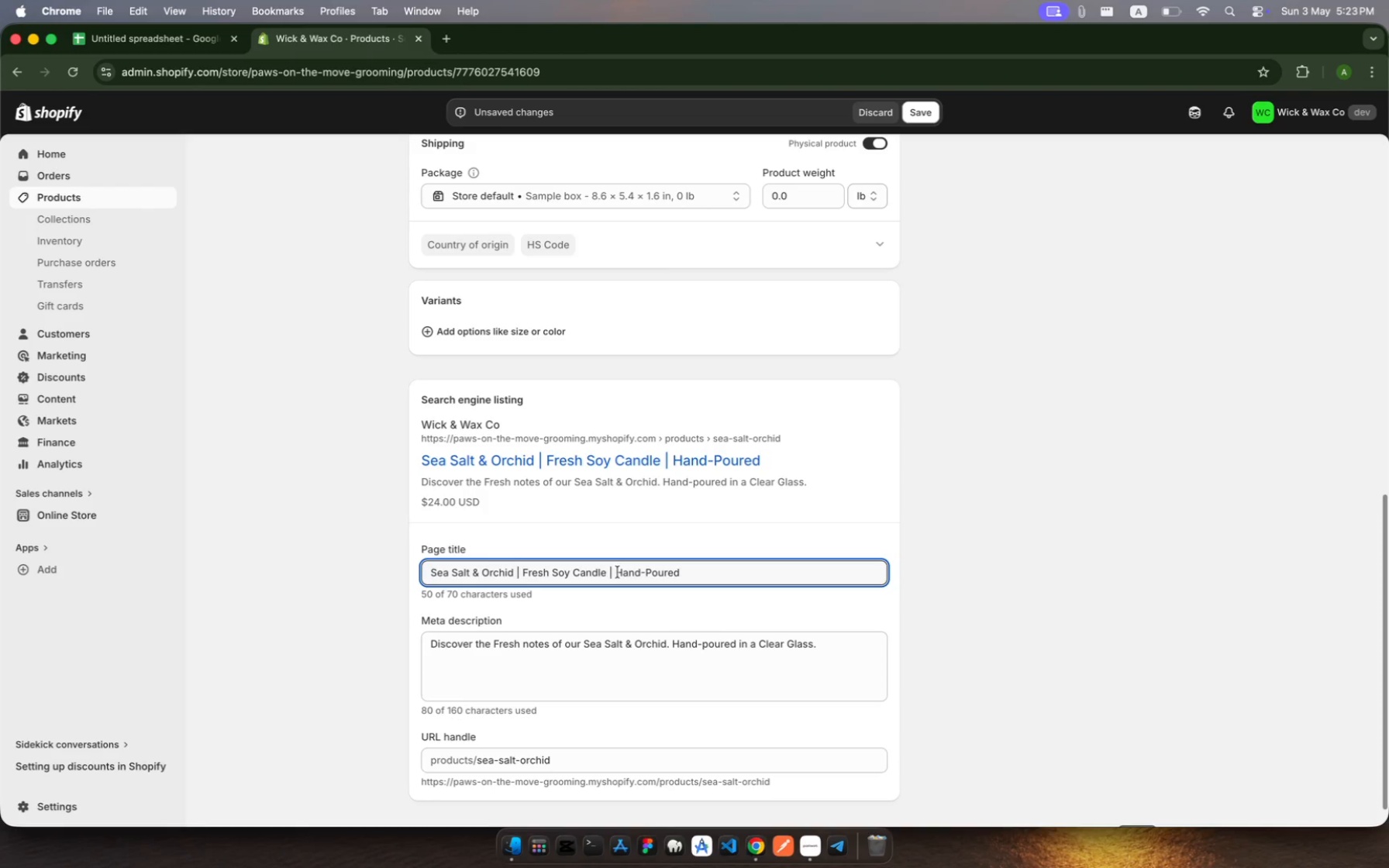 
wait(9.81)
 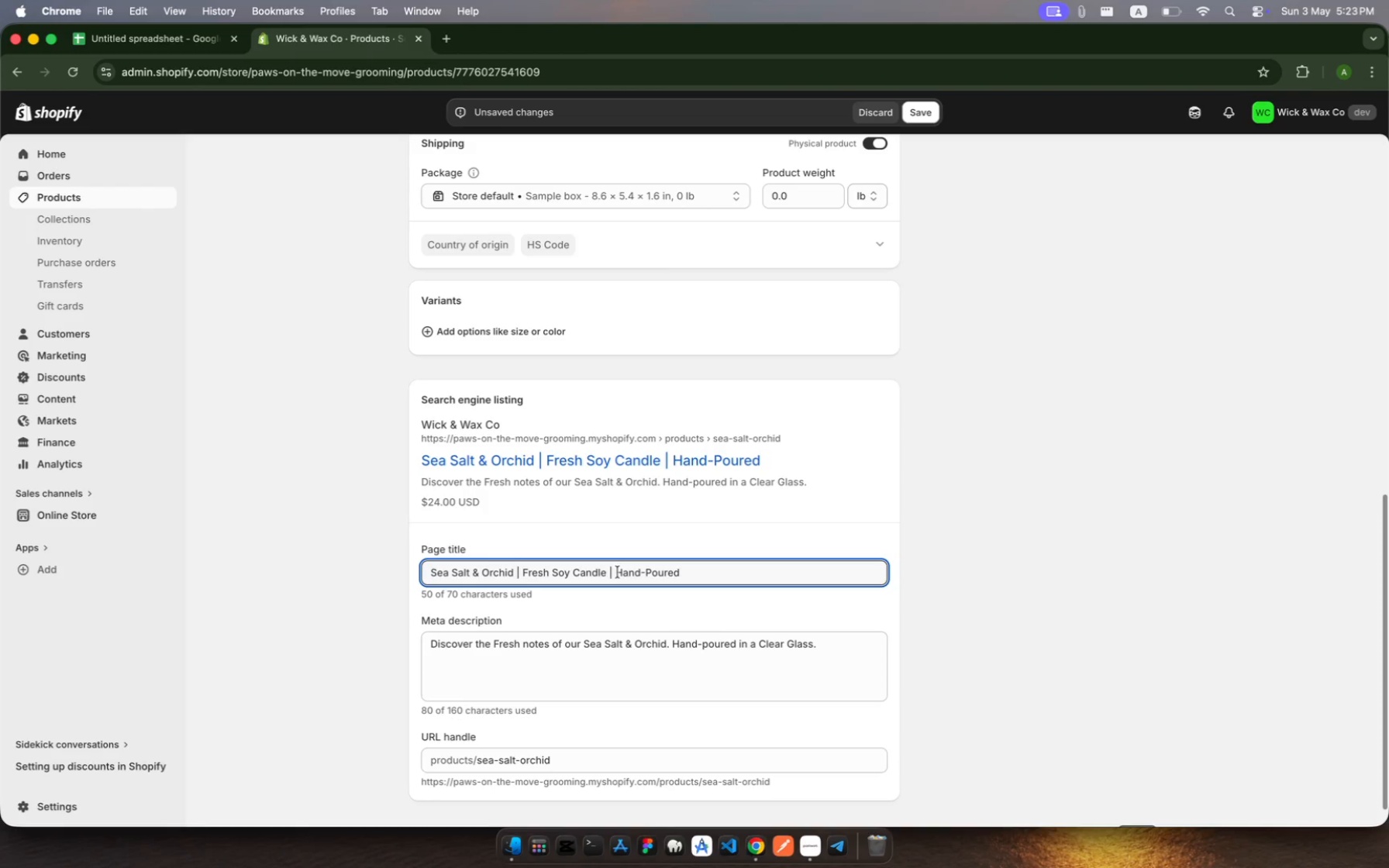 
left_click([657, 642])
 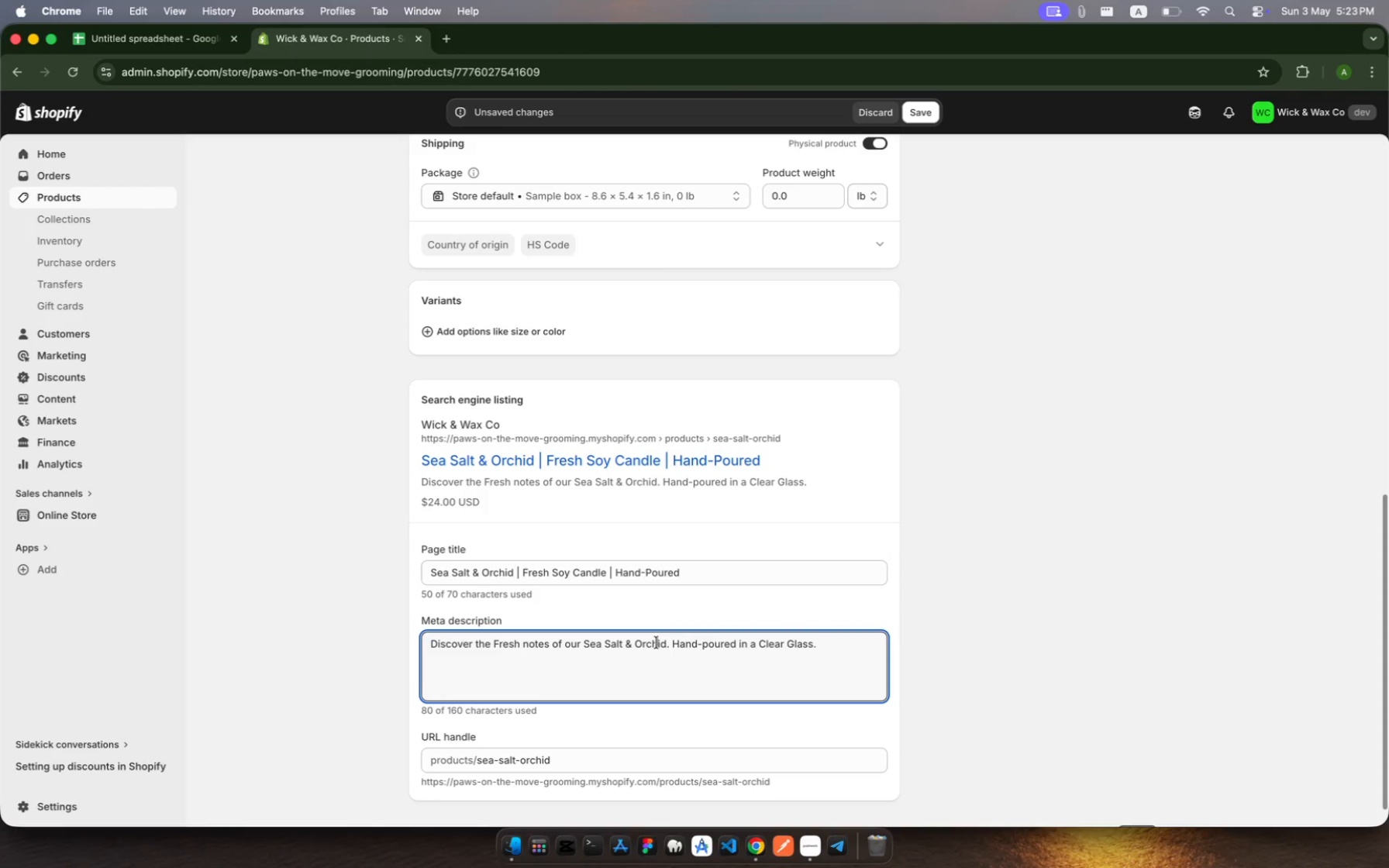 
key(Meta+A)
 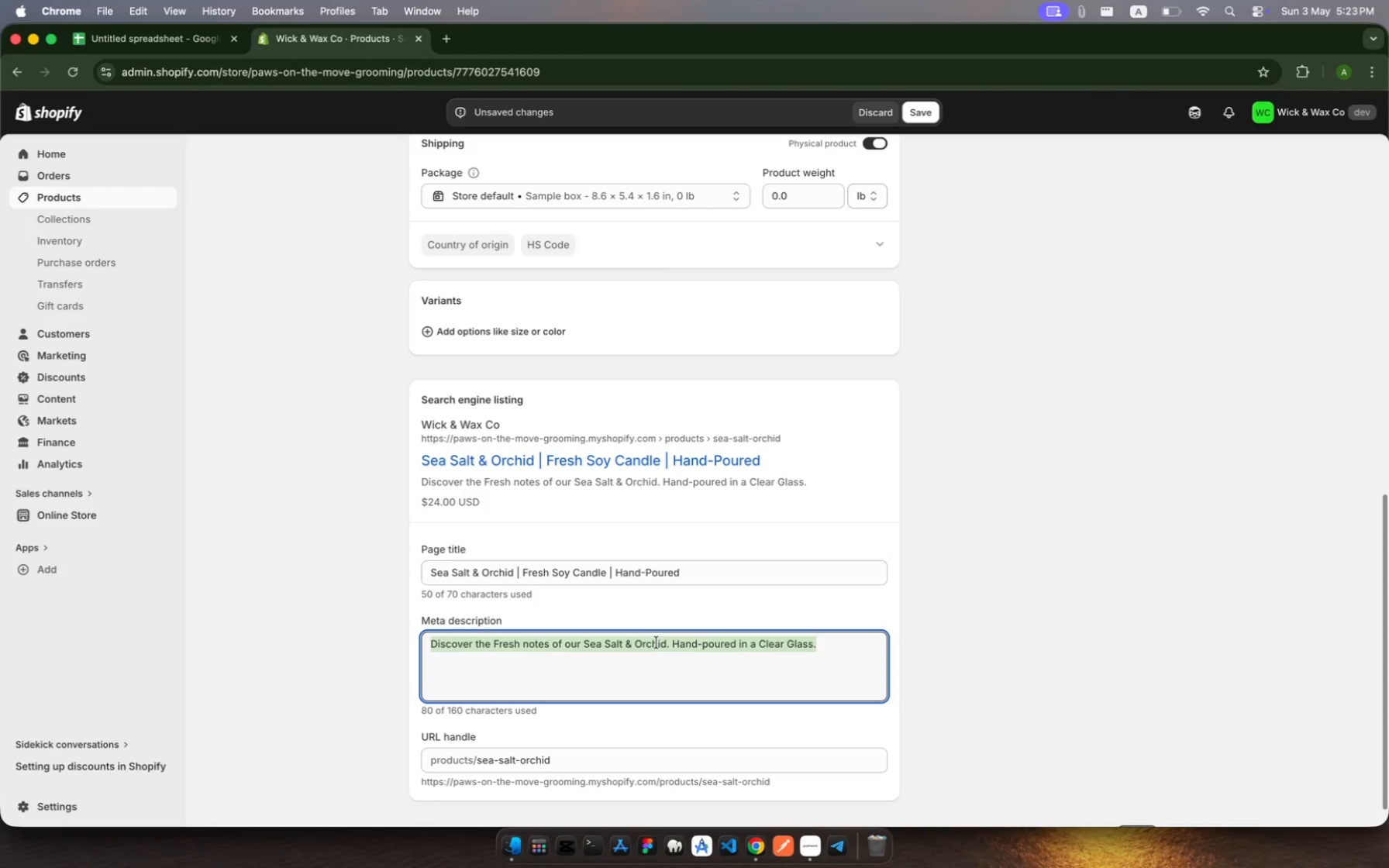 
type(Breath )
key(Backspace)
type(e in the )
 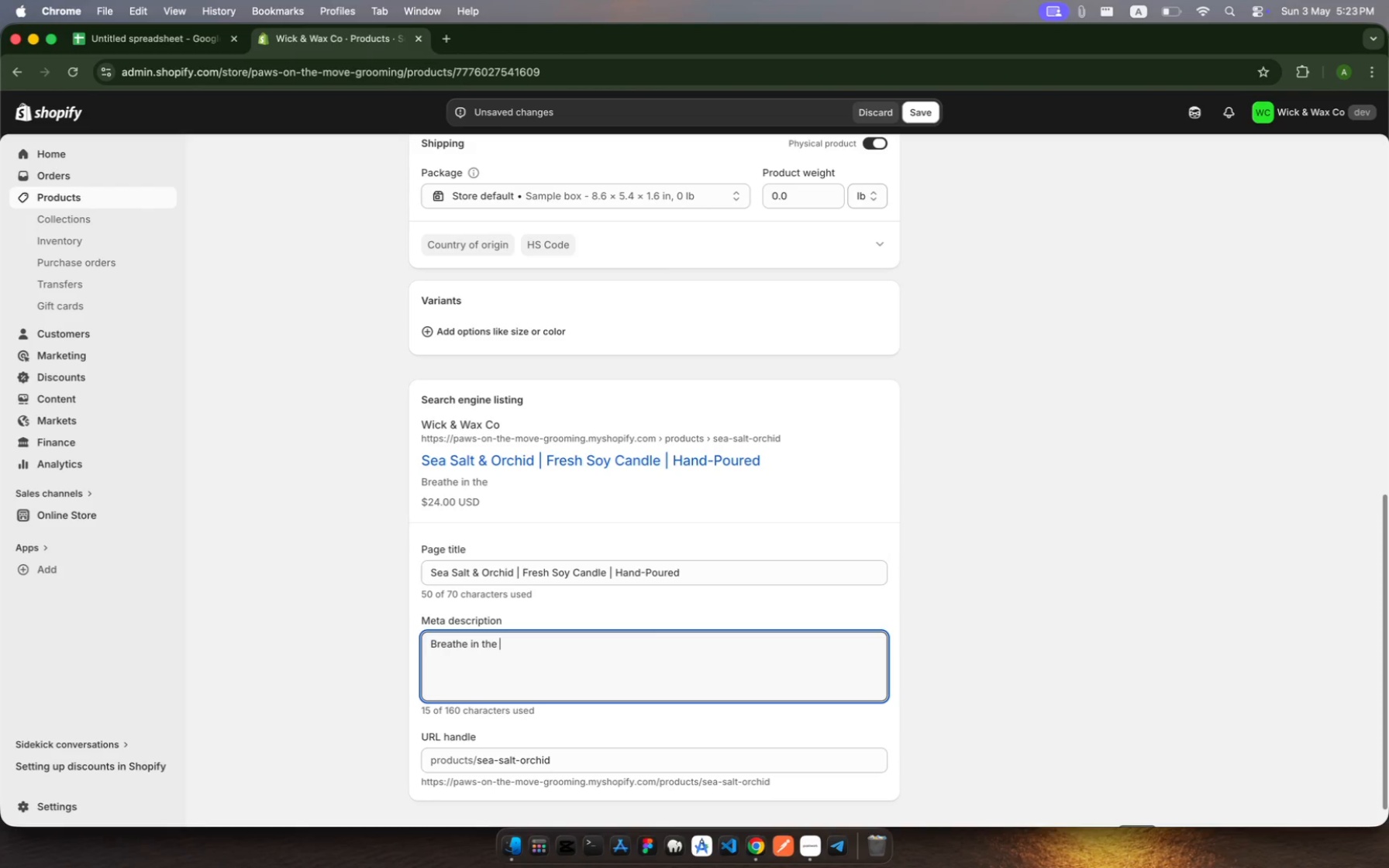 
type(fresh scent of sea salt )
 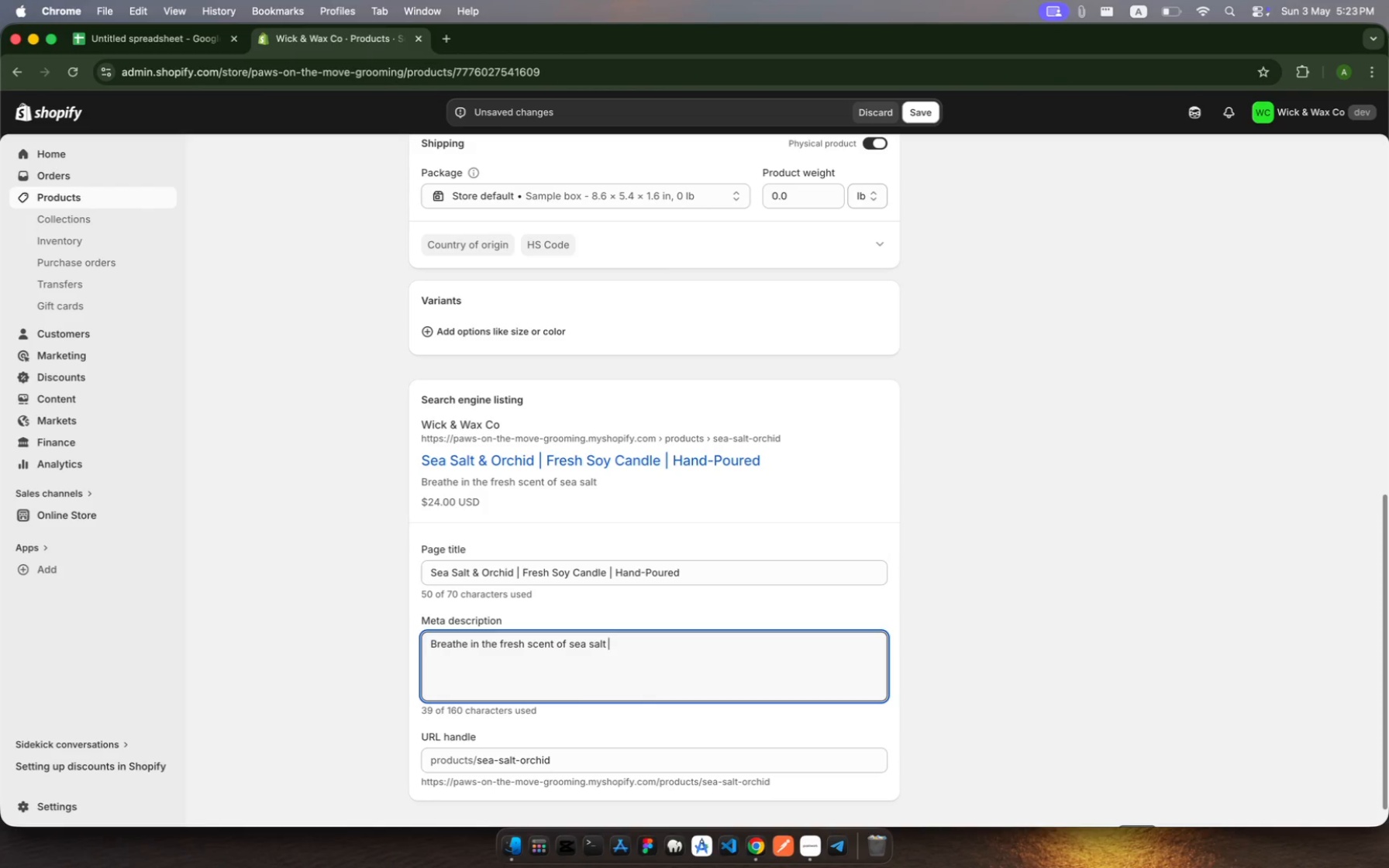 
type(and )
 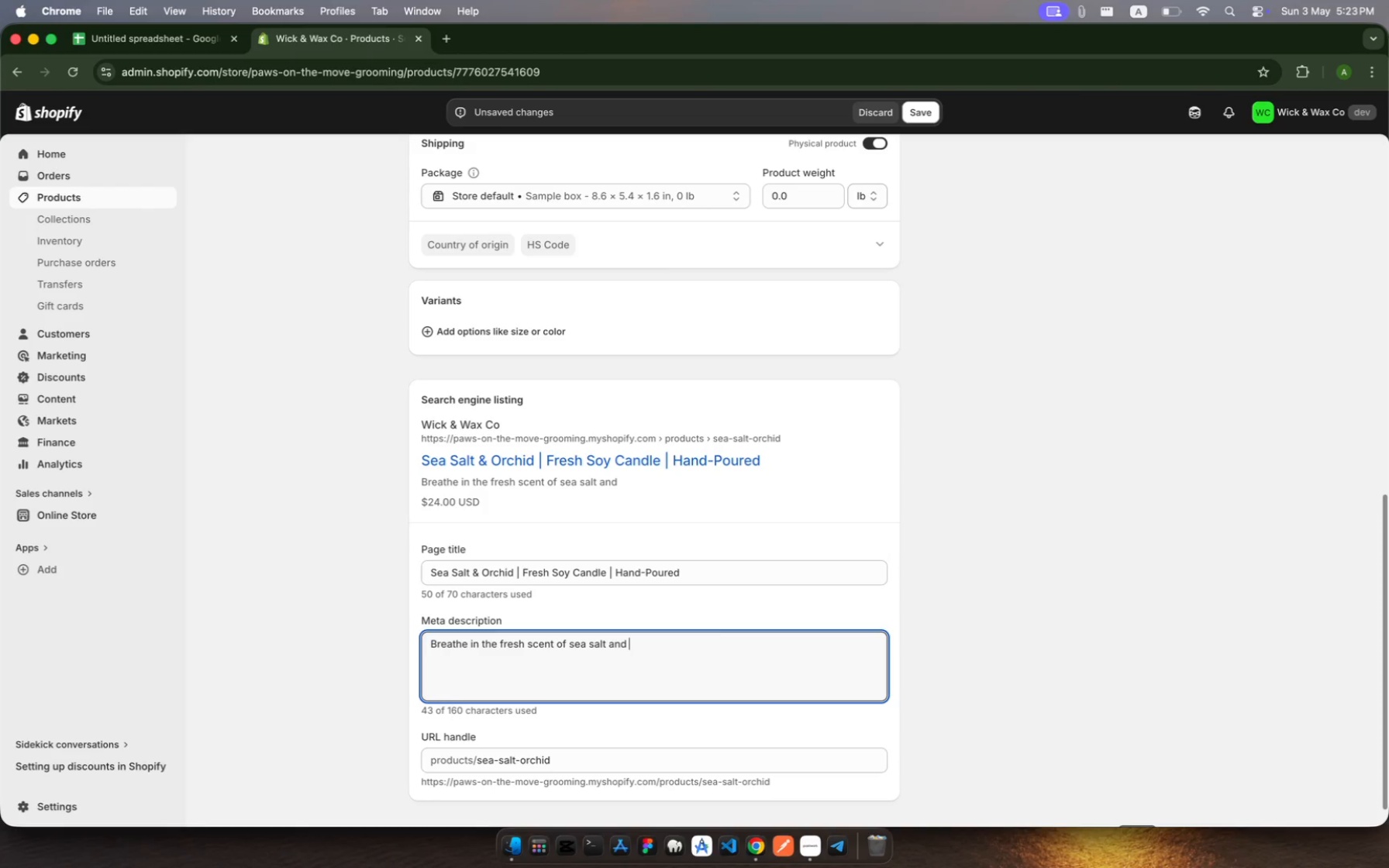 
wait(5.49)
 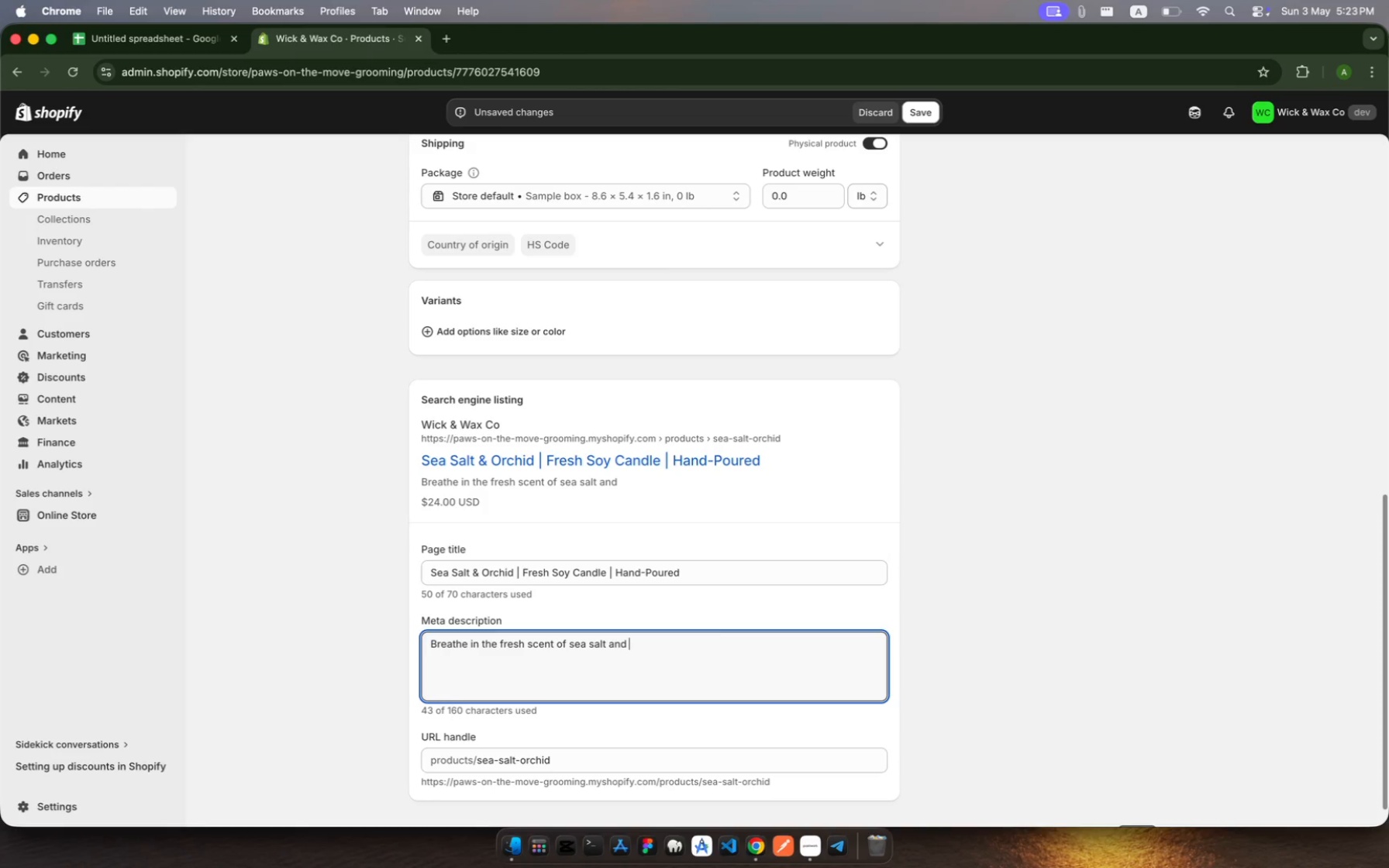 
key(Backspace)
key(Backspace)
key(Backspace)
key(Backspace)
key(Backspace)
key(Backspace)
key(Backspace)
key(Backspace)
key(Backspace)
key(Backspace)
key(Backspace)
key(Backspace)
key(Backspace)
type(Sea Salt and Orchd )
key(Backspace)
type(.)
 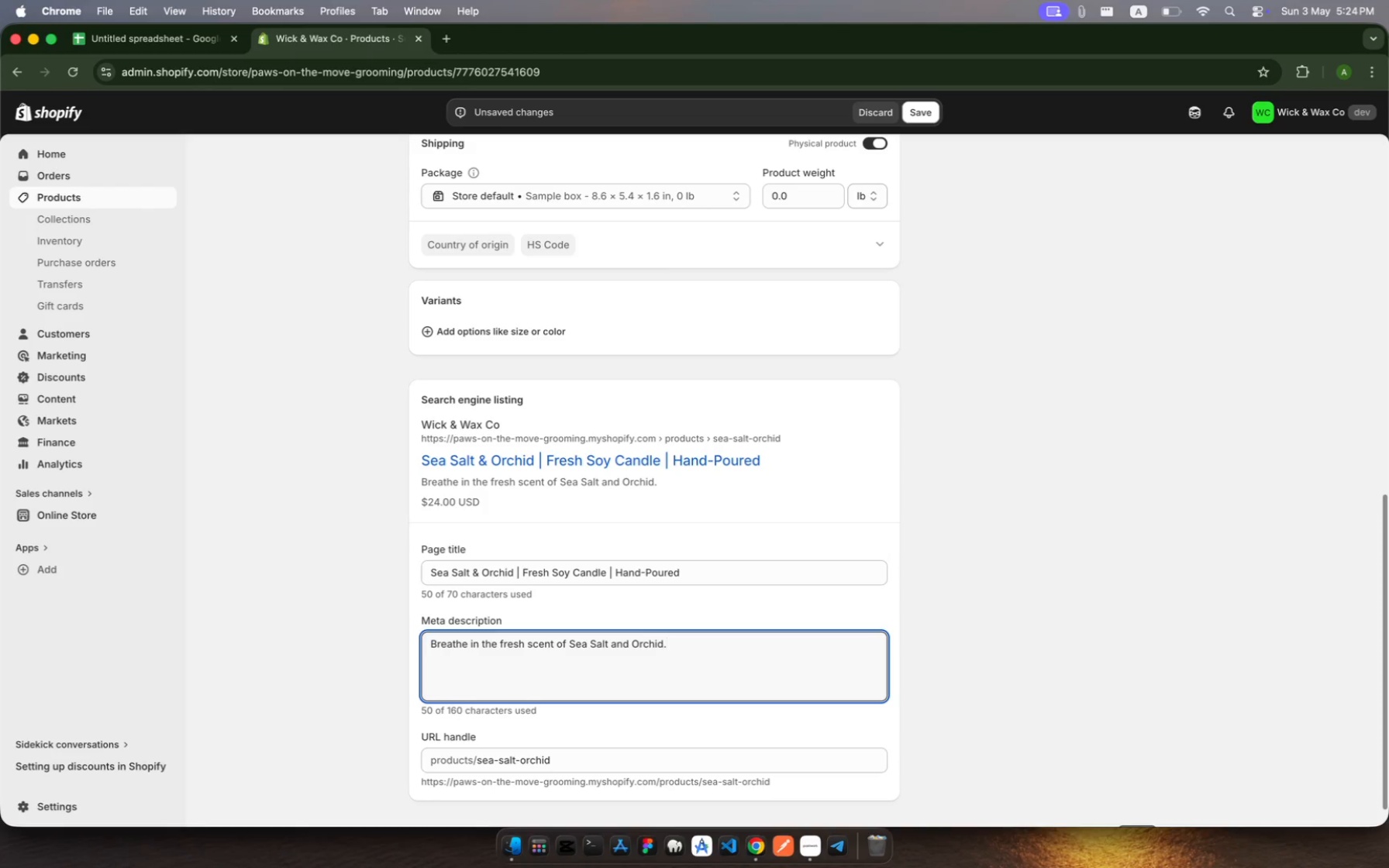 
 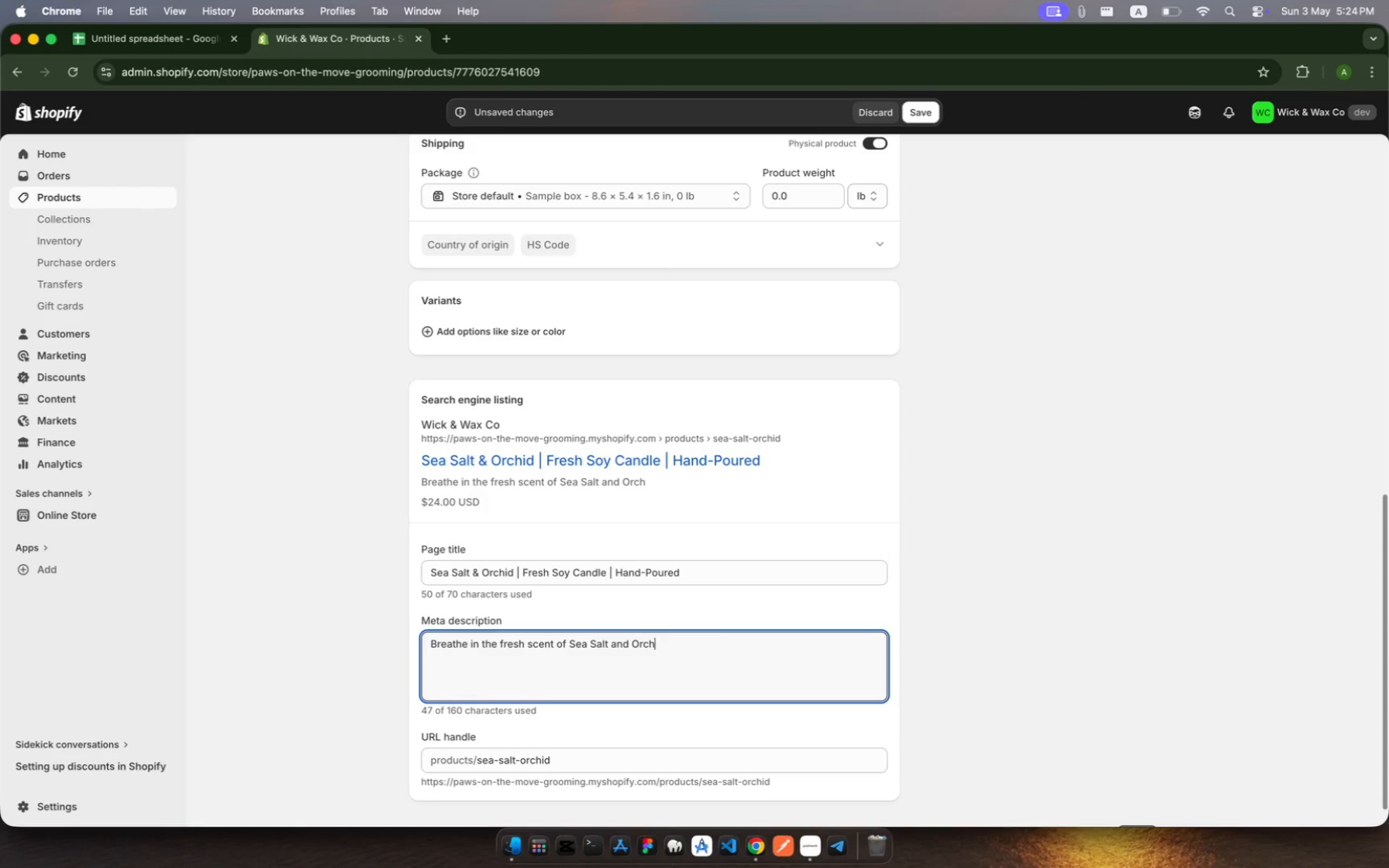 
hold_key(key=I, duration=0.32)
 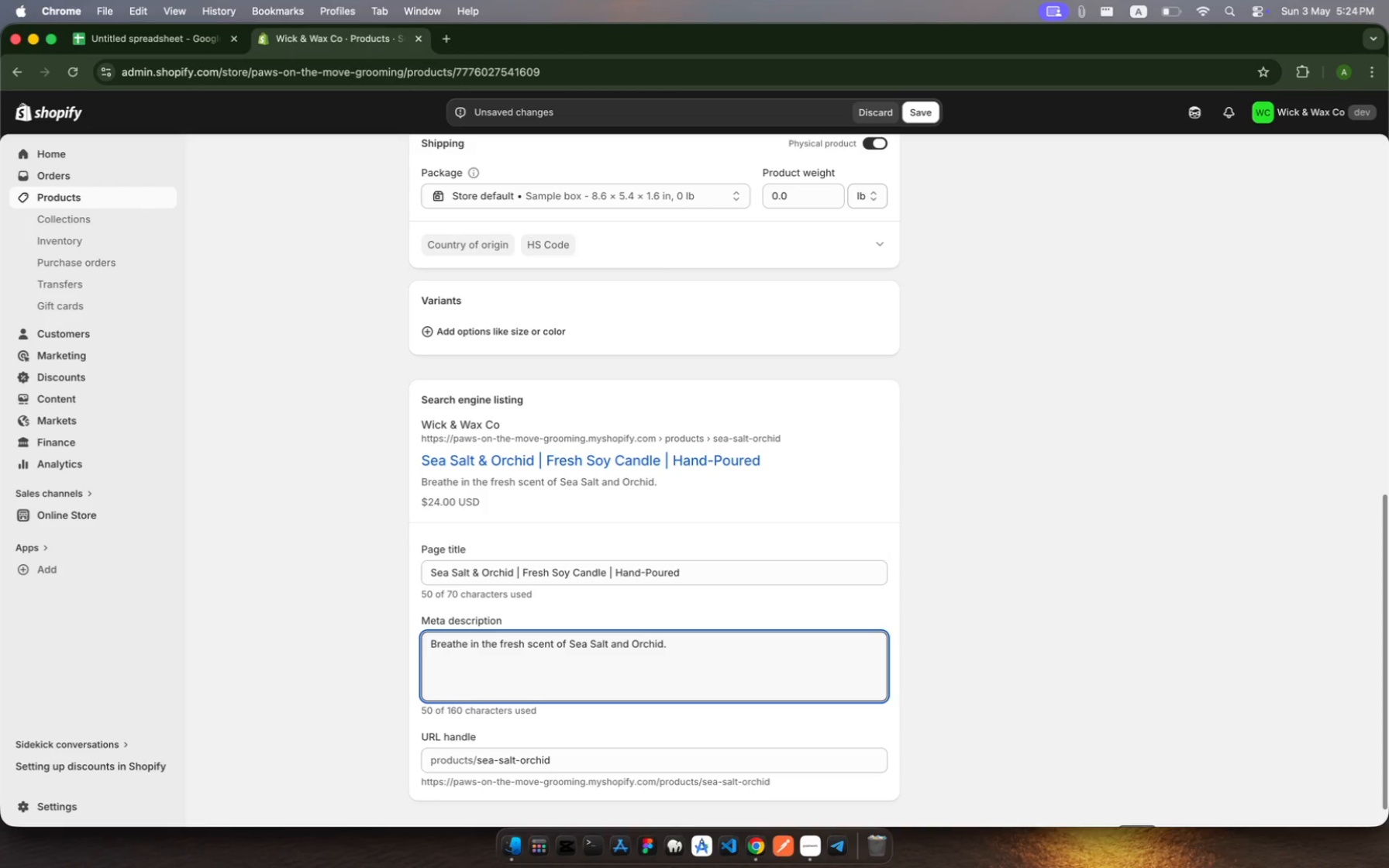 
type( a best selling )
 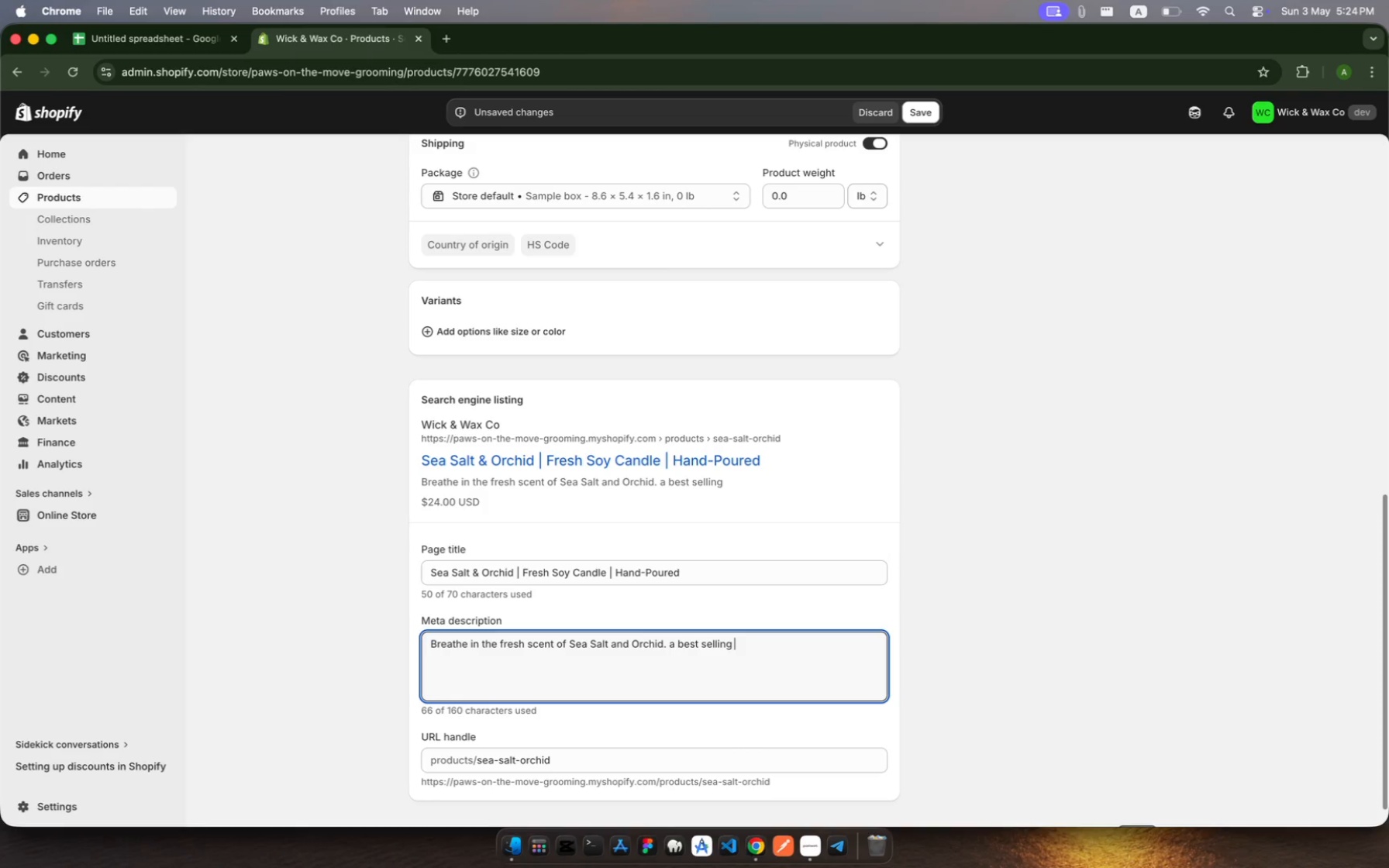 
wait(10.15)
 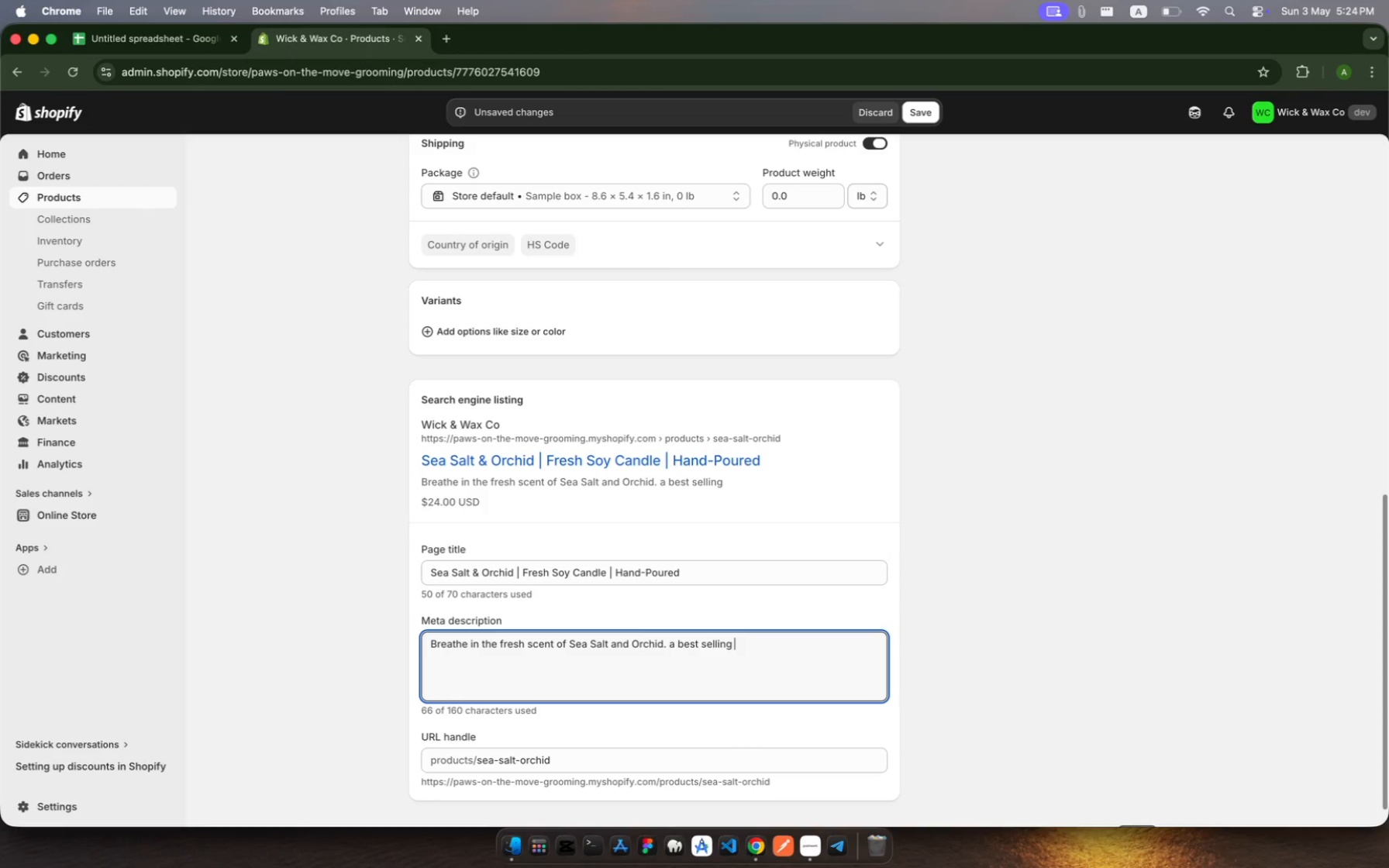 
type(hand-pored soy candle )
 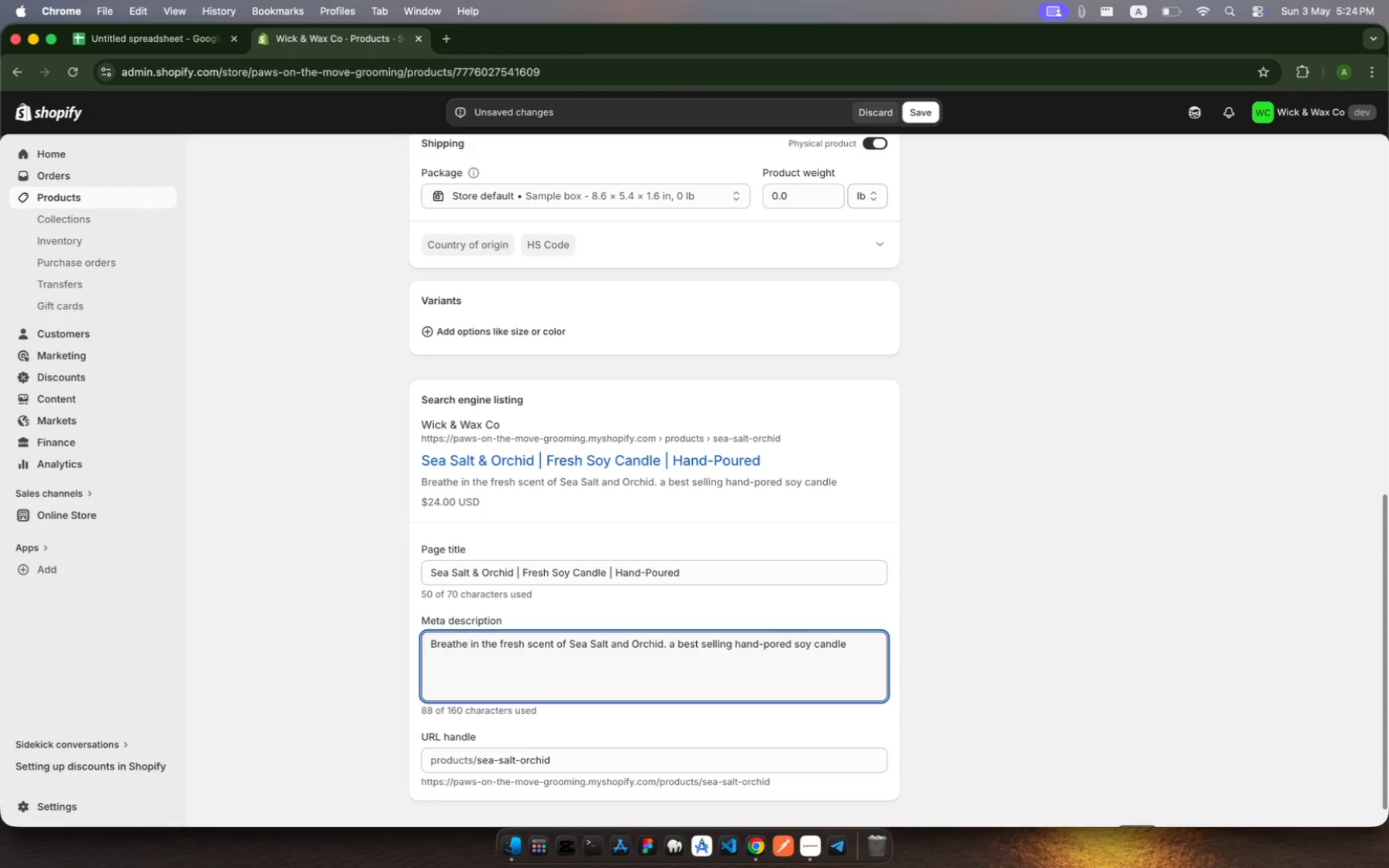 
wait(6.46)
 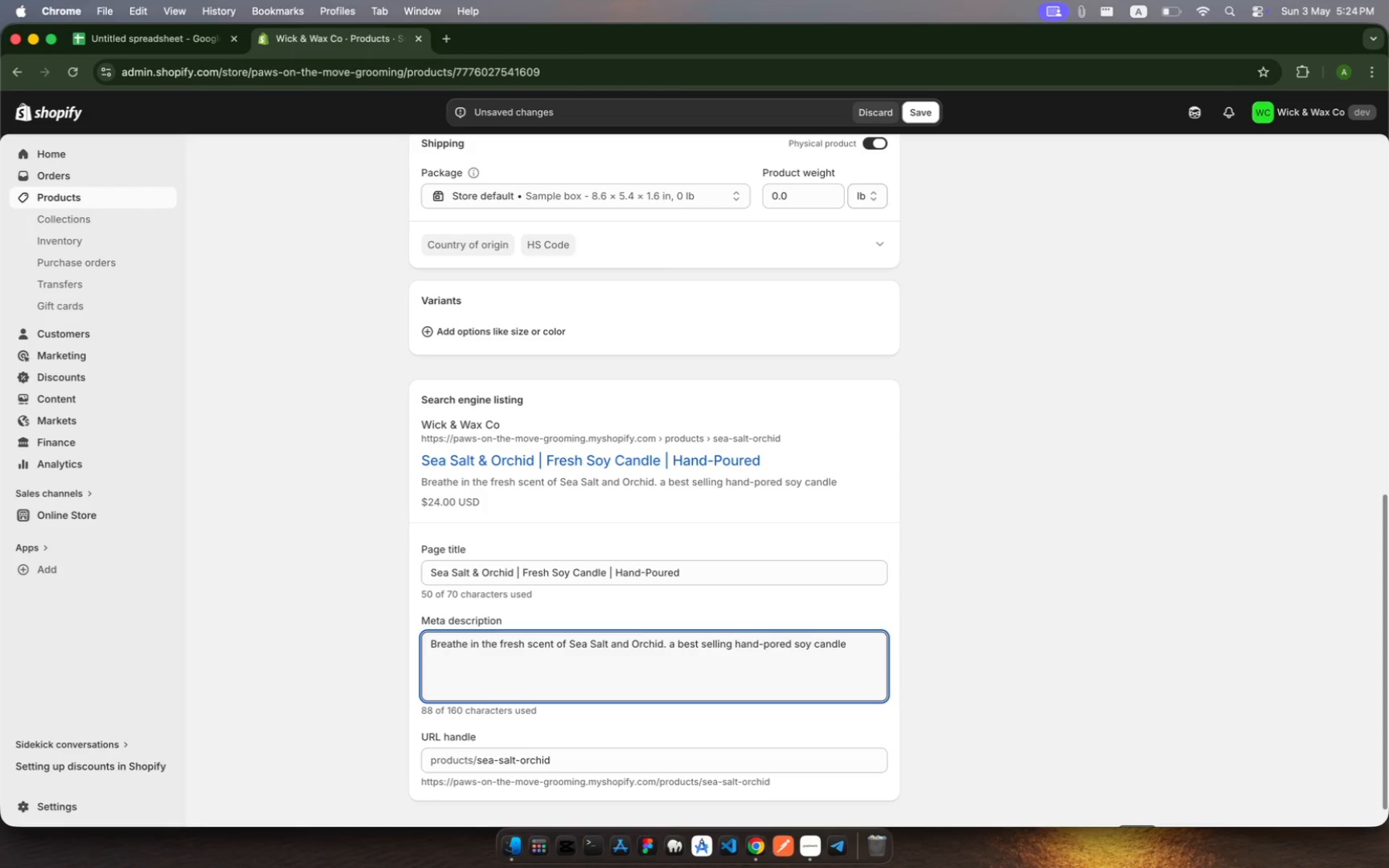 
type(perfect for any room)
 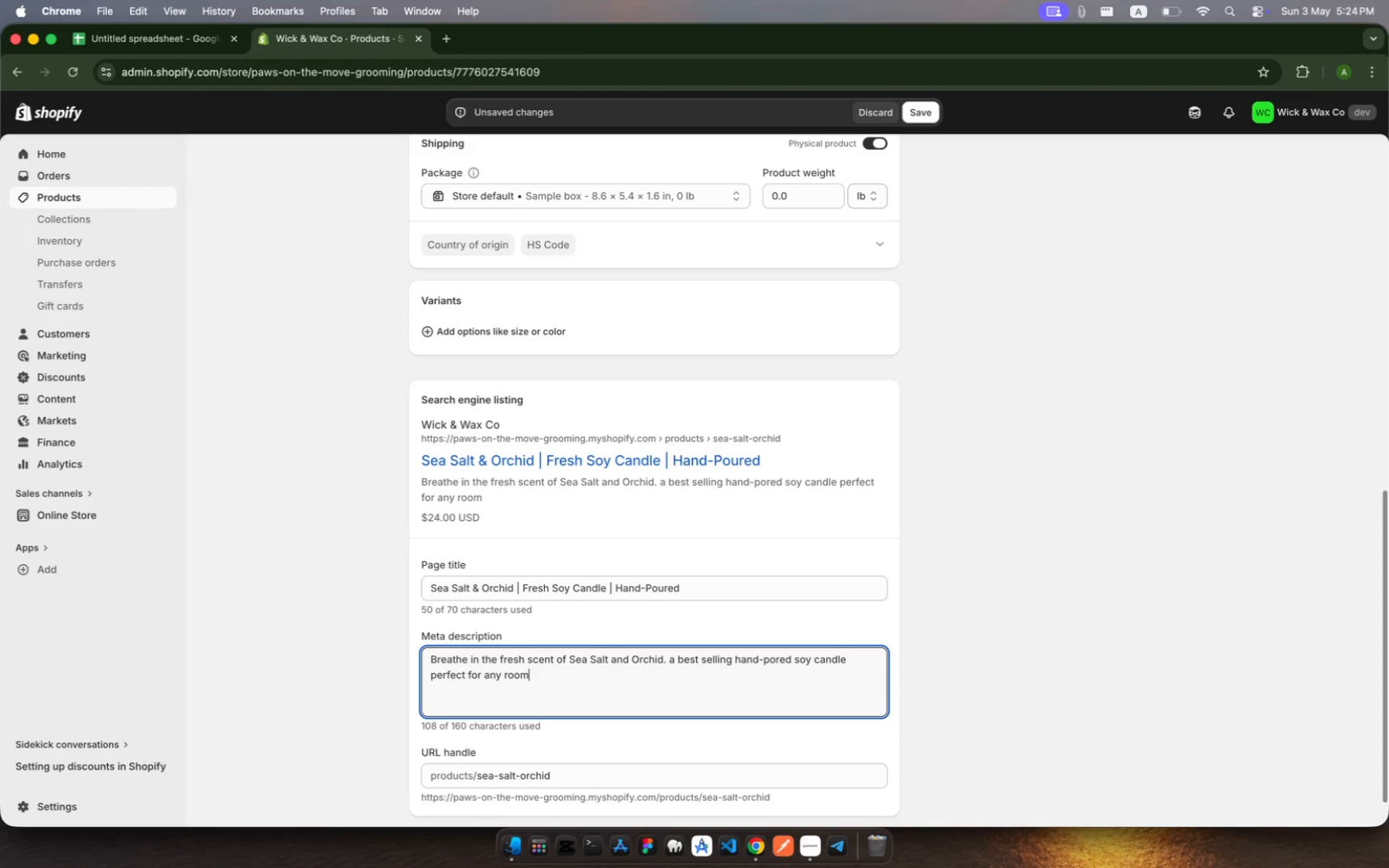 
wait(5.34)
 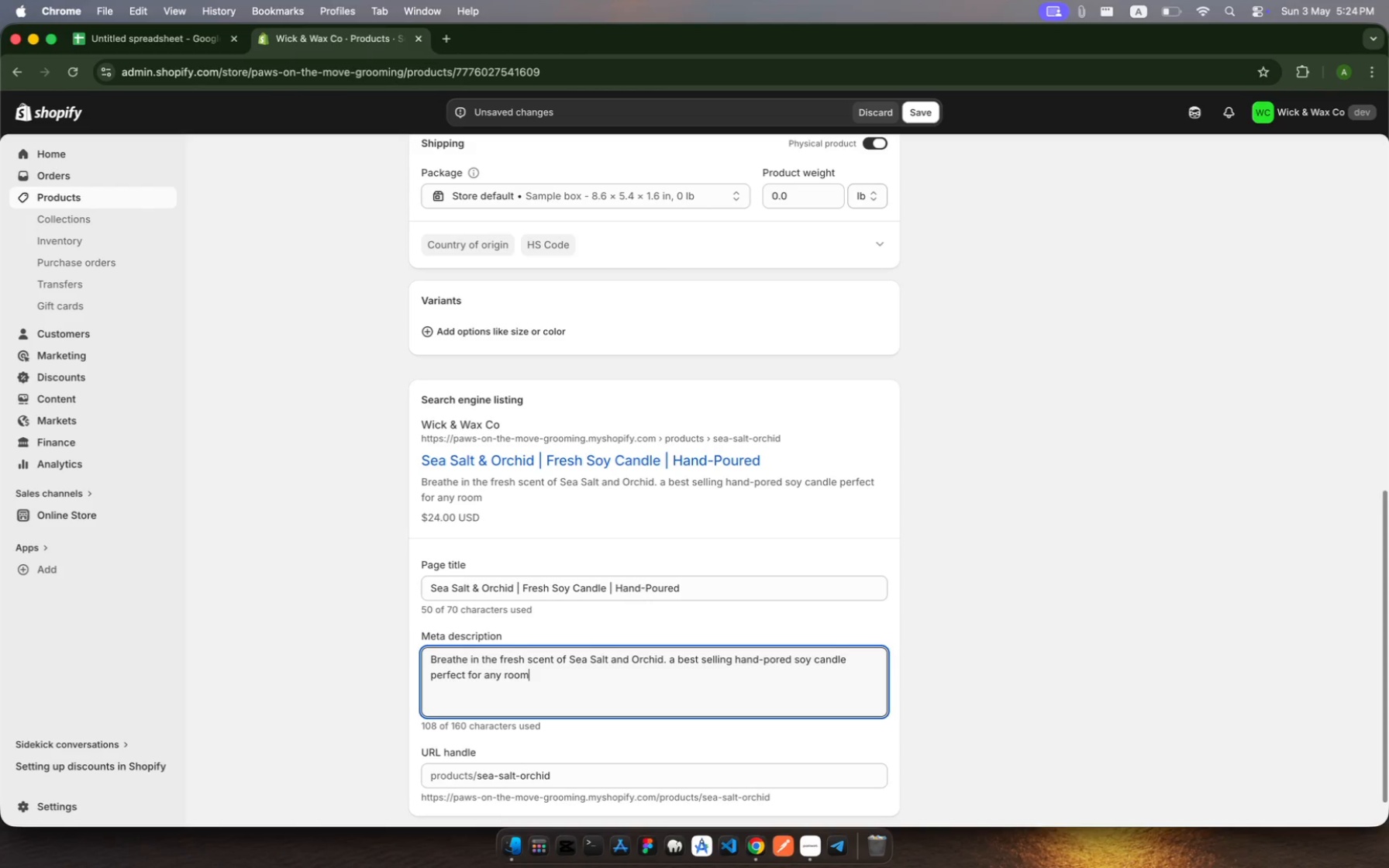 
key(Period)
 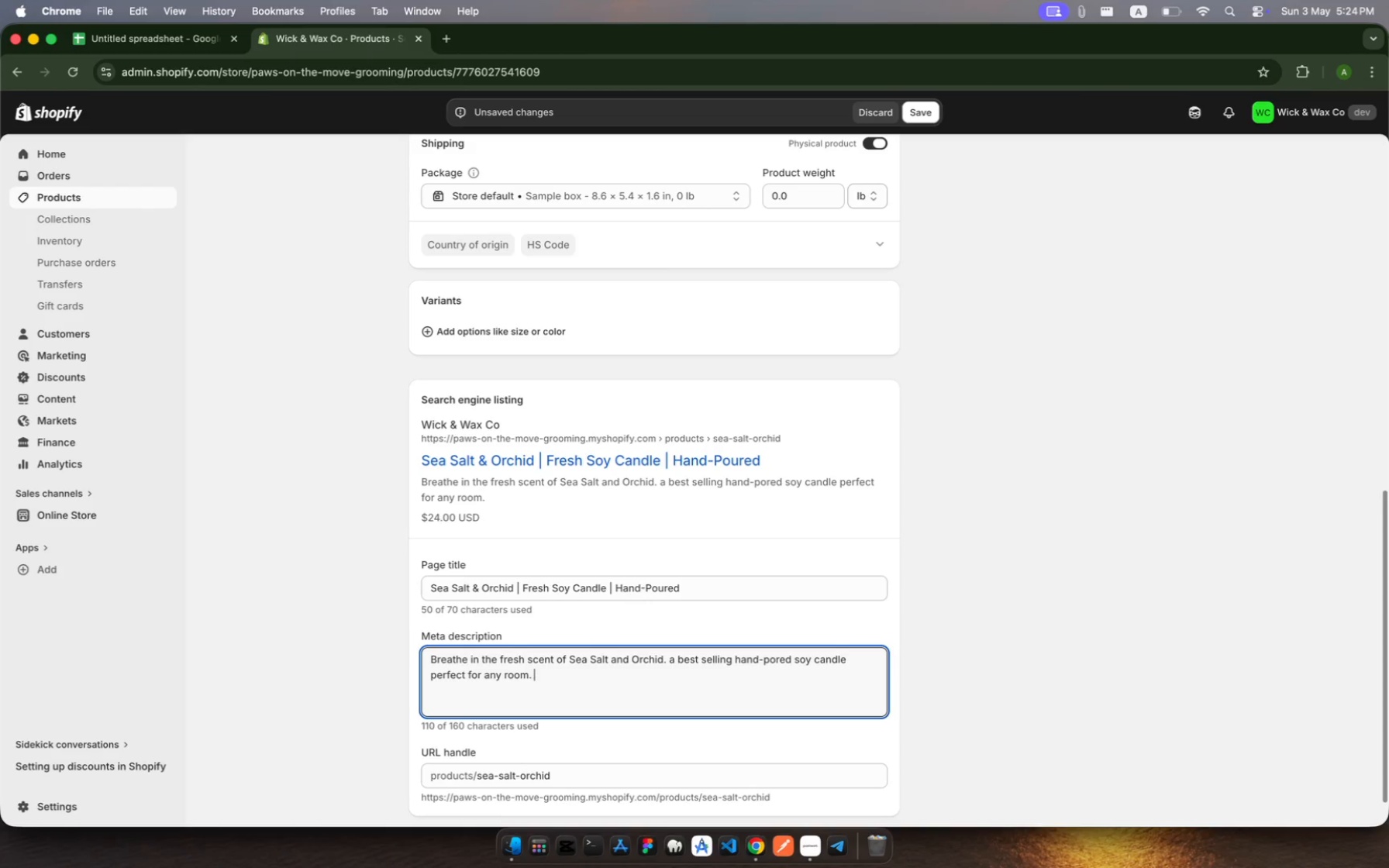 
key(Space)
 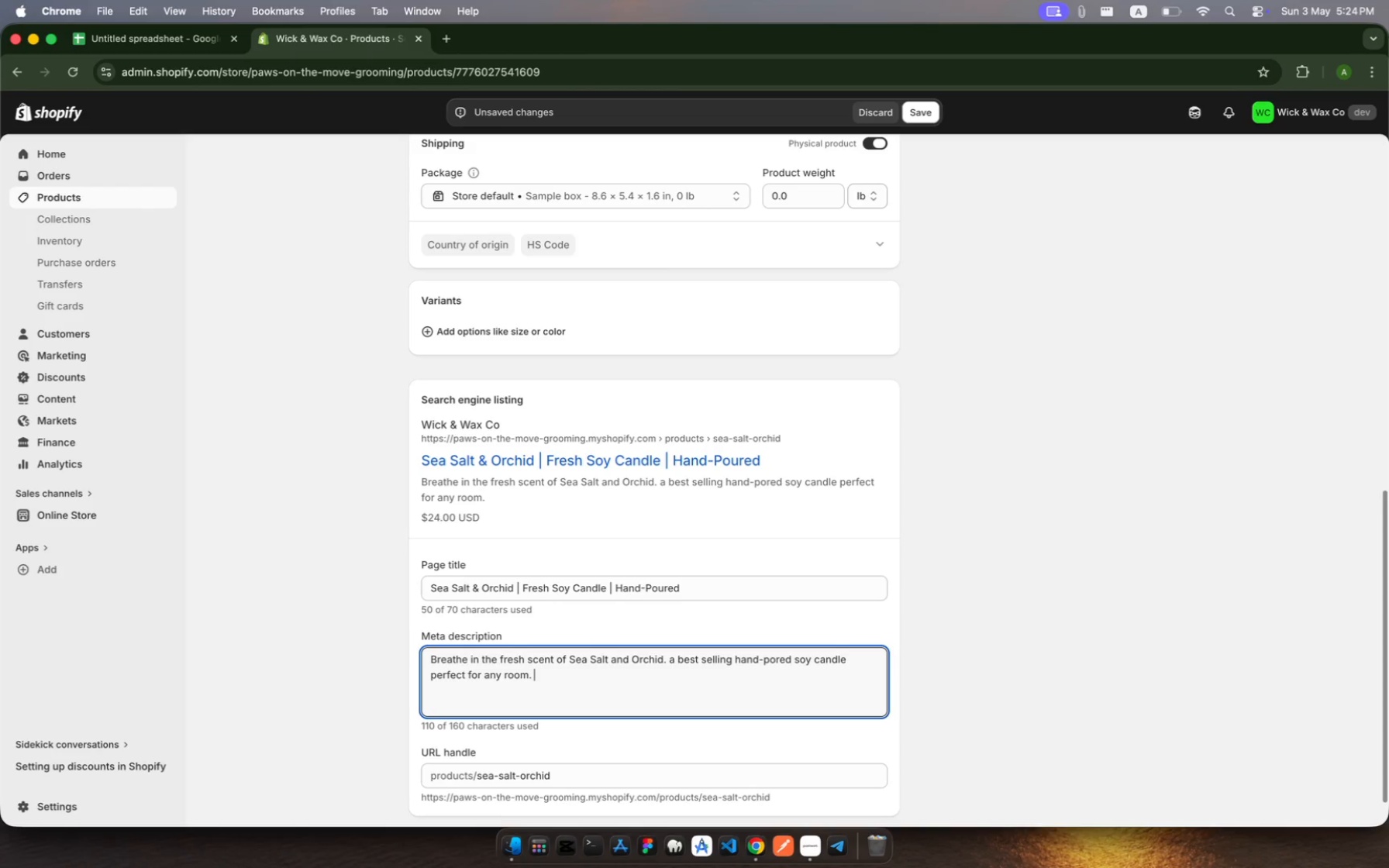 
type(Ships fast )
 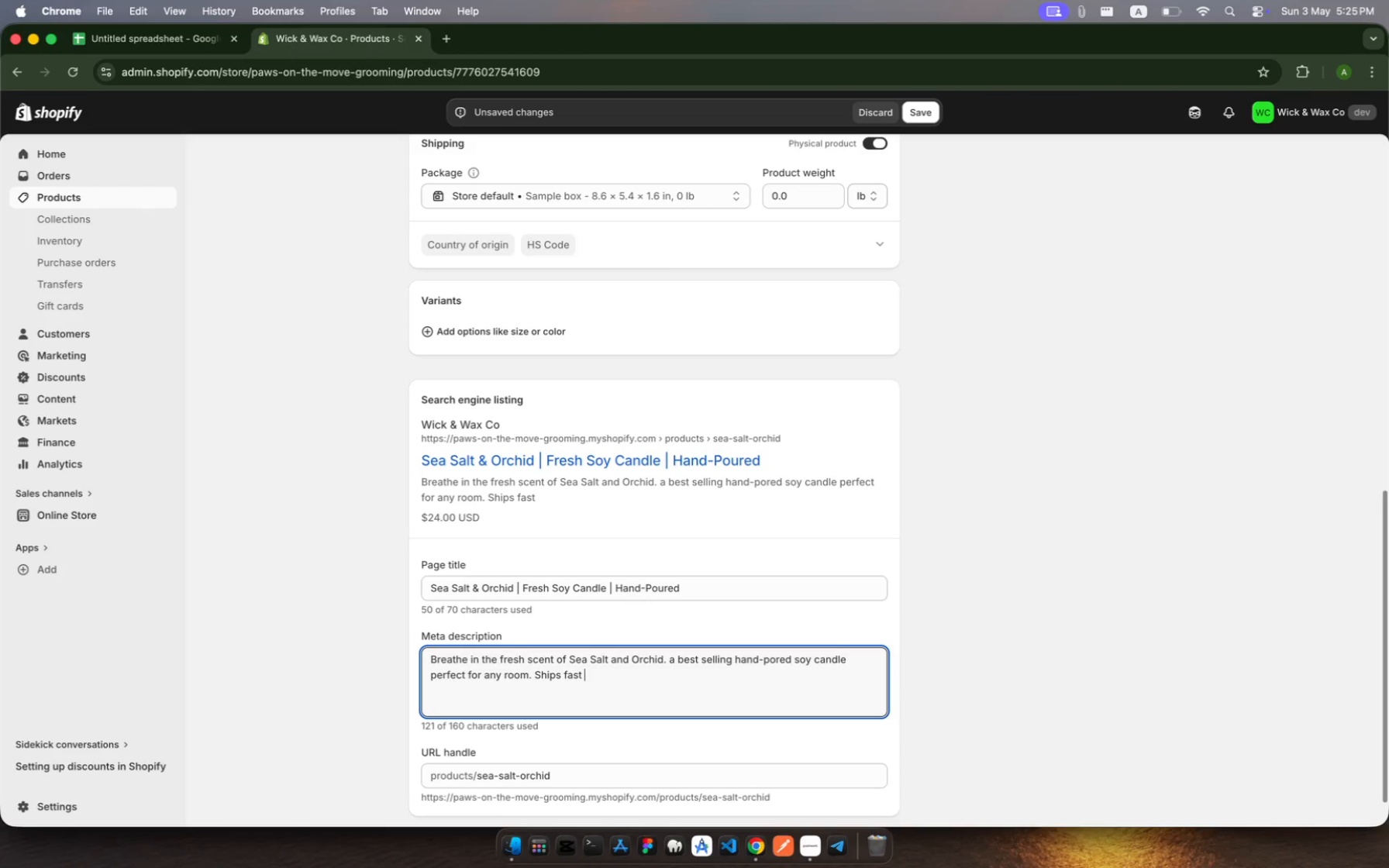 
type(from )
 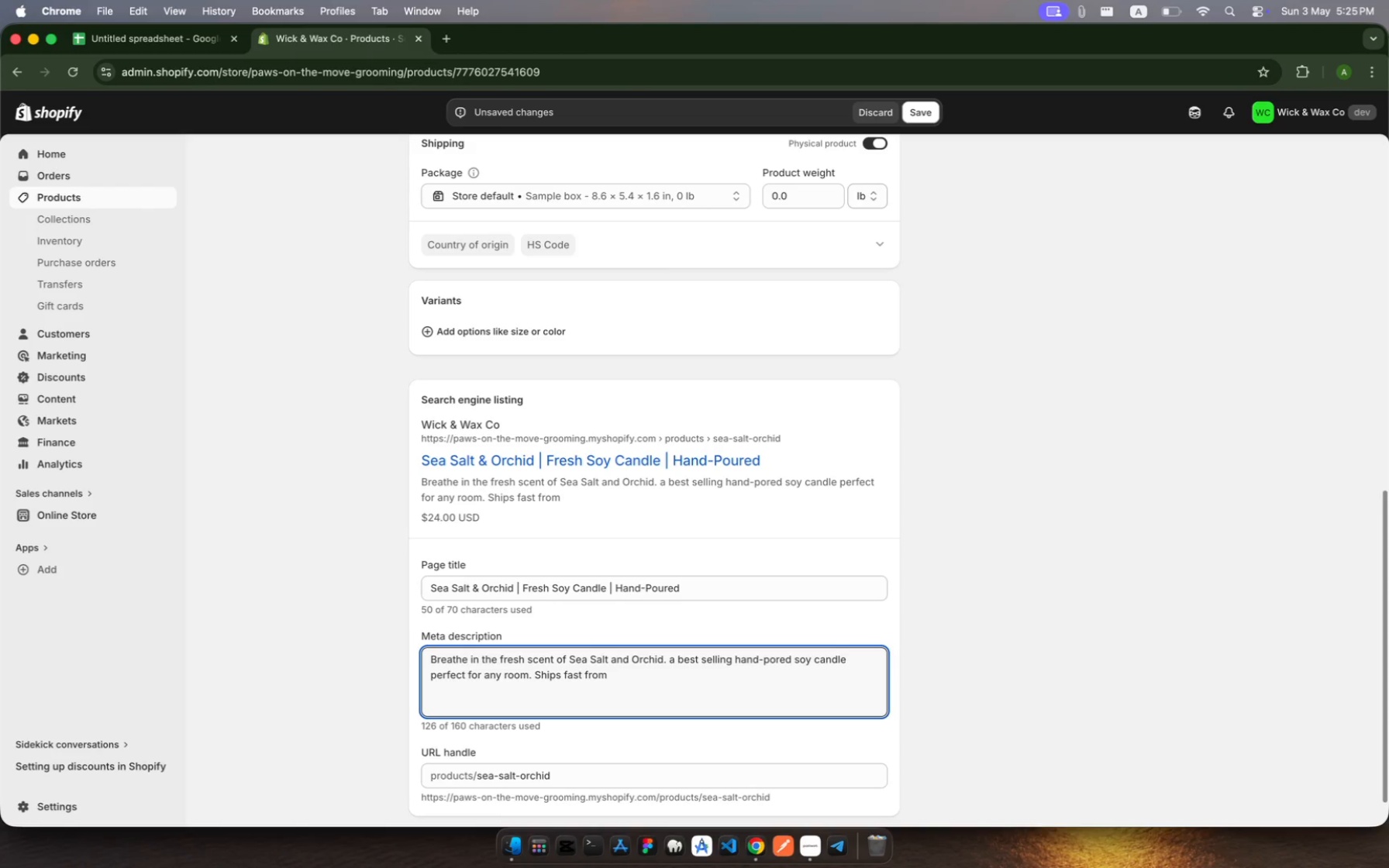 
type(wick an)
key(Backspace)
key(Backspace)
key(Backspace)
key(Backspace)
key(Backspace)
key(Backspace)
key(Backspace)
 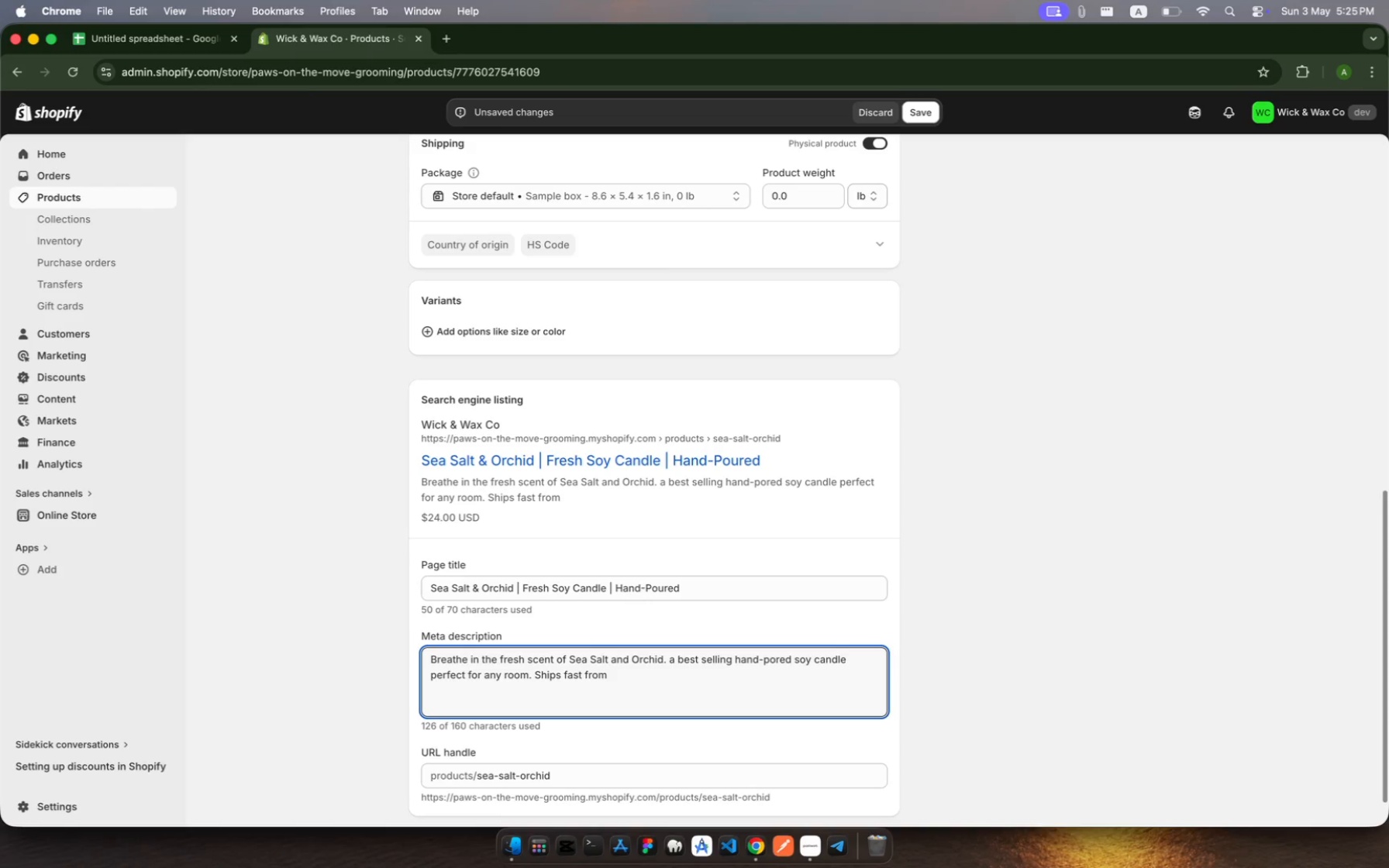 
type(Wick $)
key(Backspace)
type(& Wax Co.)
 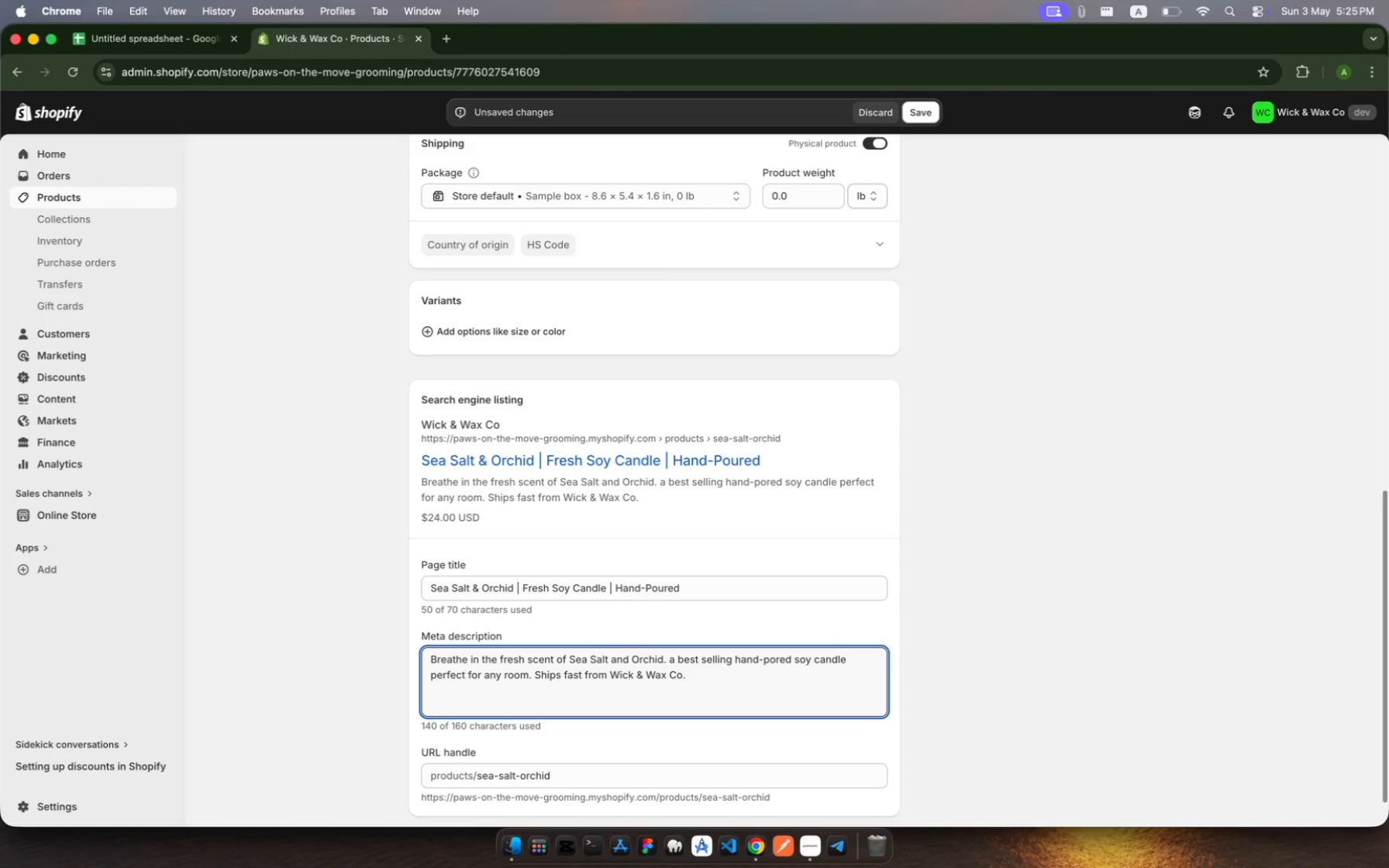 
scroll: coordinate [688, 711], scroll_direction: down, amount: 45.0
 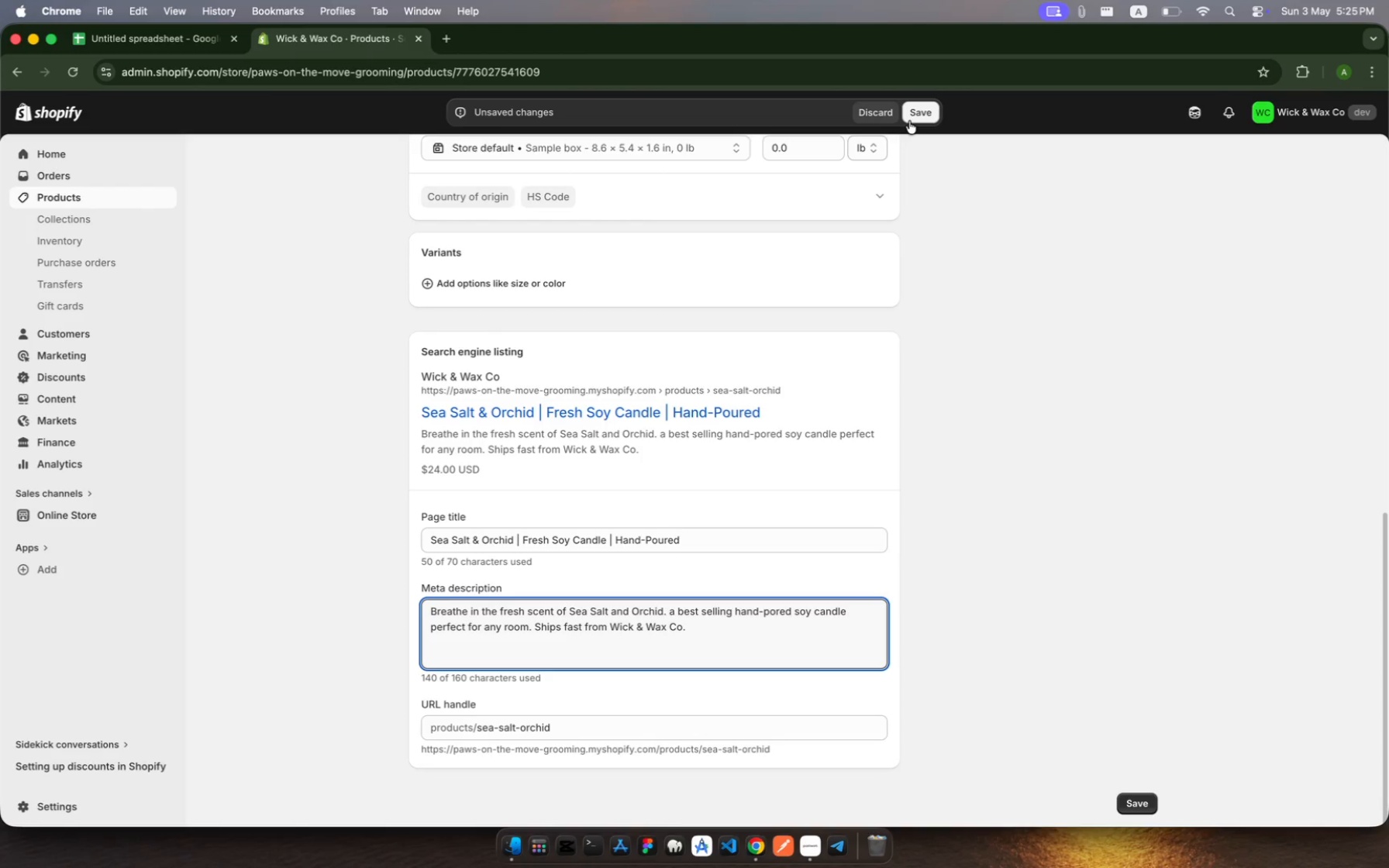 
left_click([917, 114])
 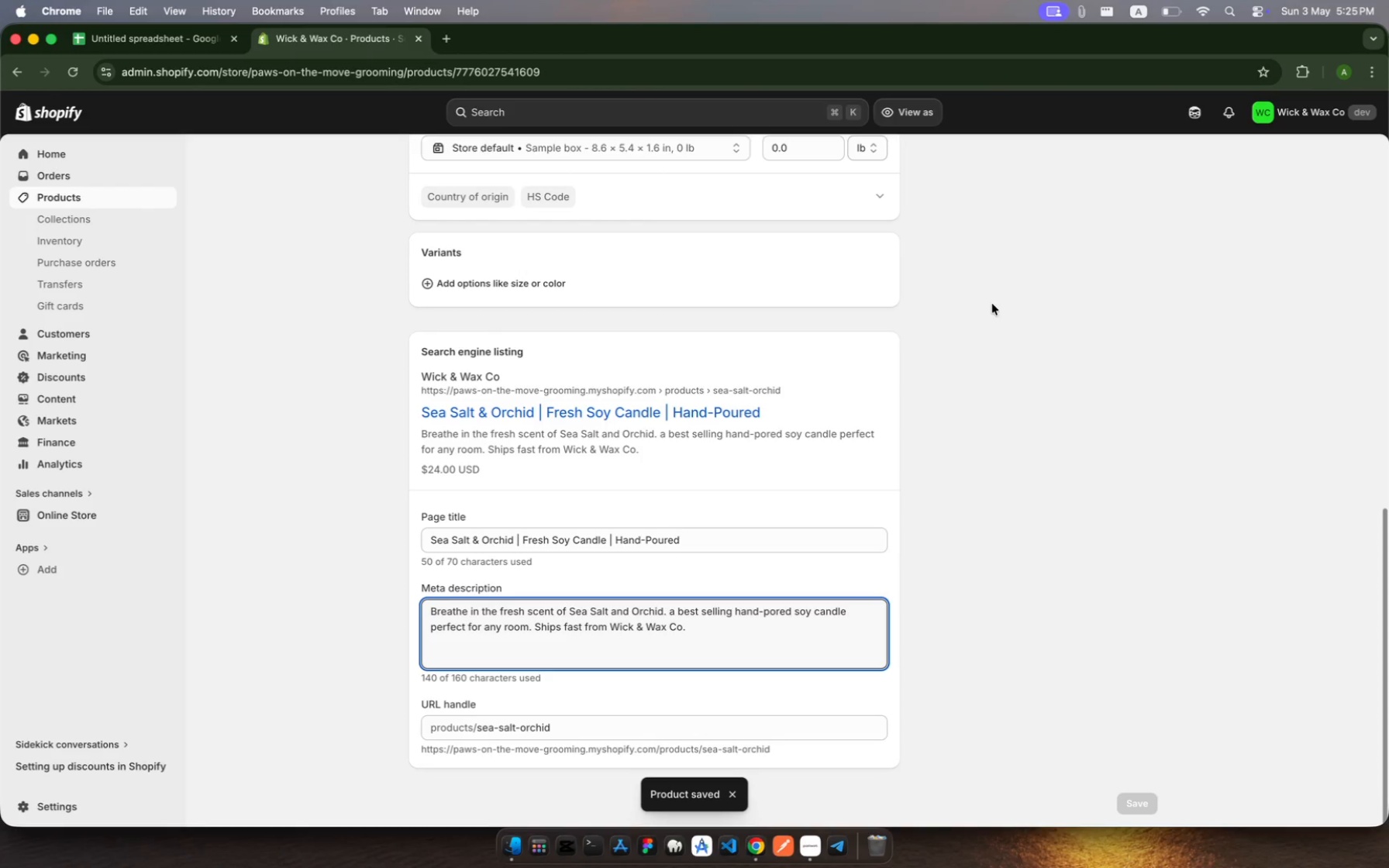 
wait(7.52)
 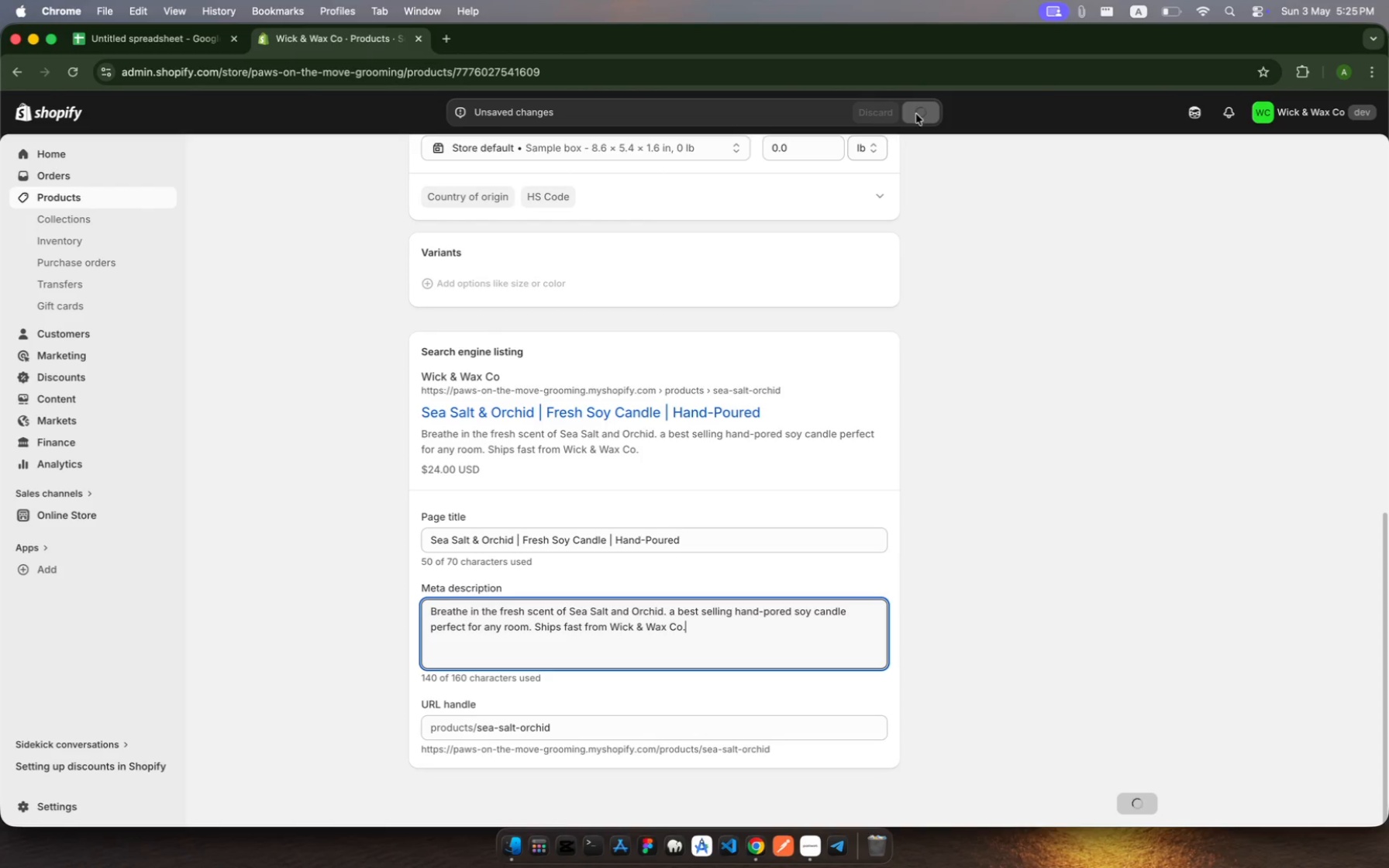 
left_click([62, 149])
 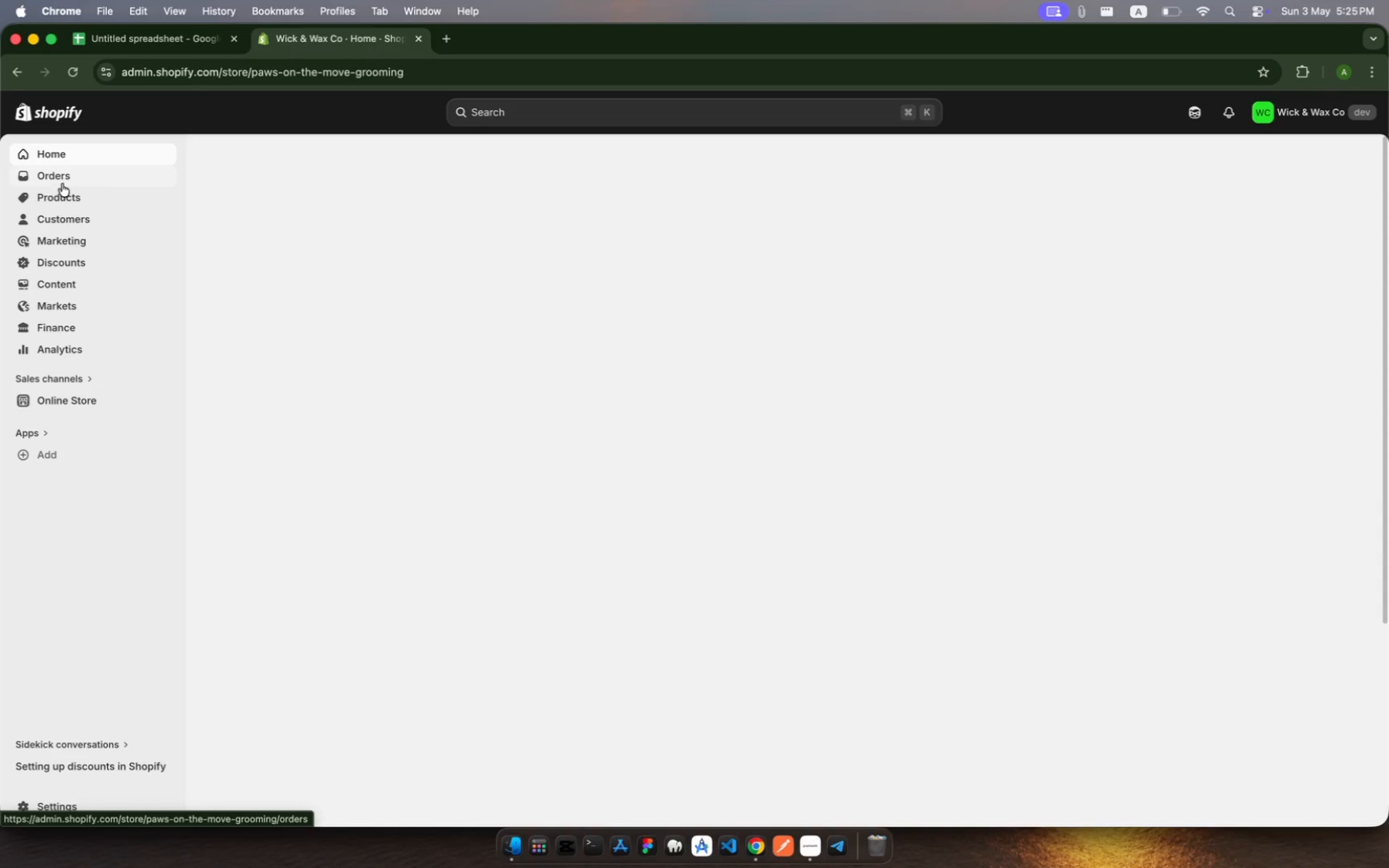 
left_click([63, 191])
 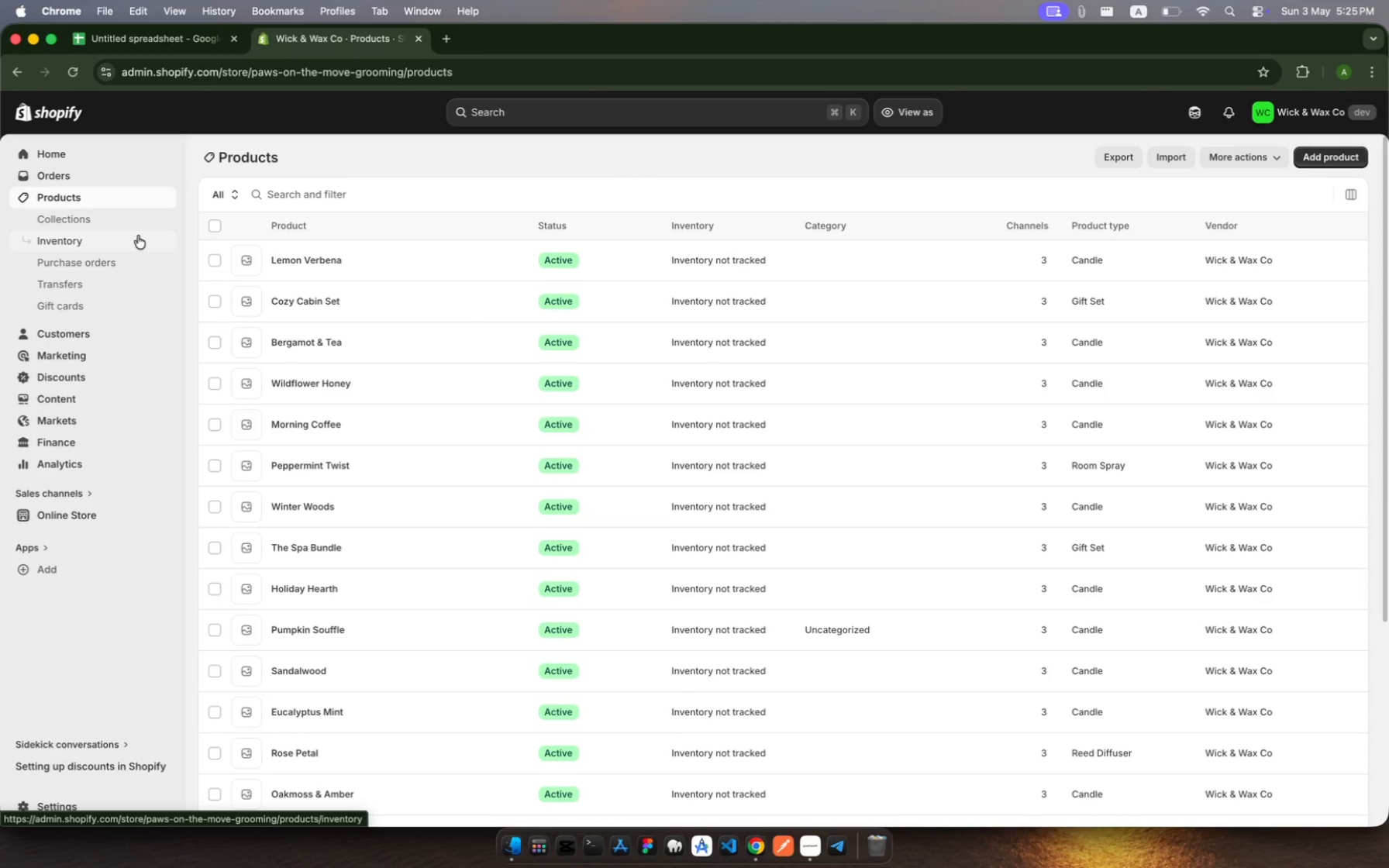 
wait(9.12)
 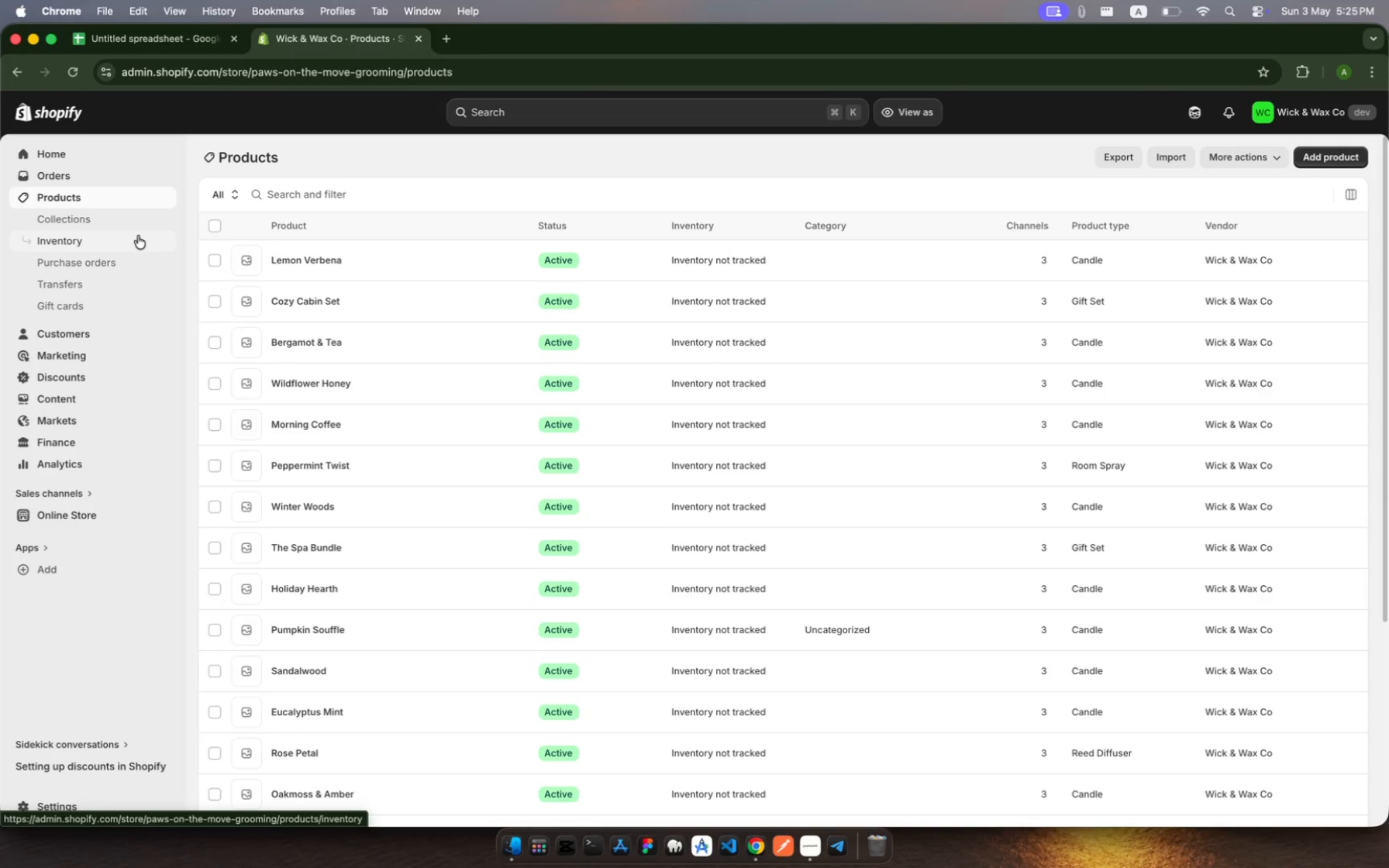 
left_click([314, 189])
 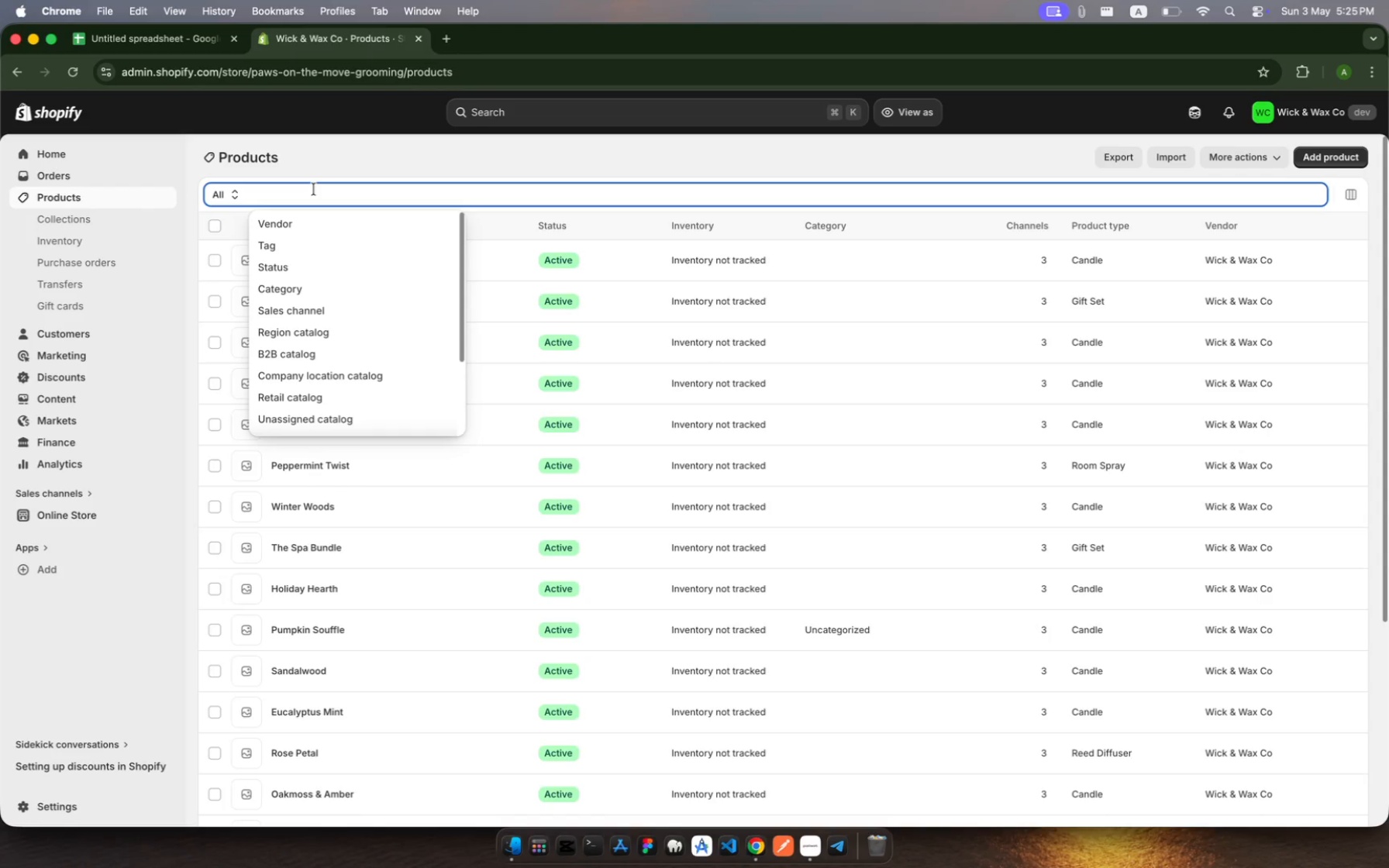 
type(pun)
 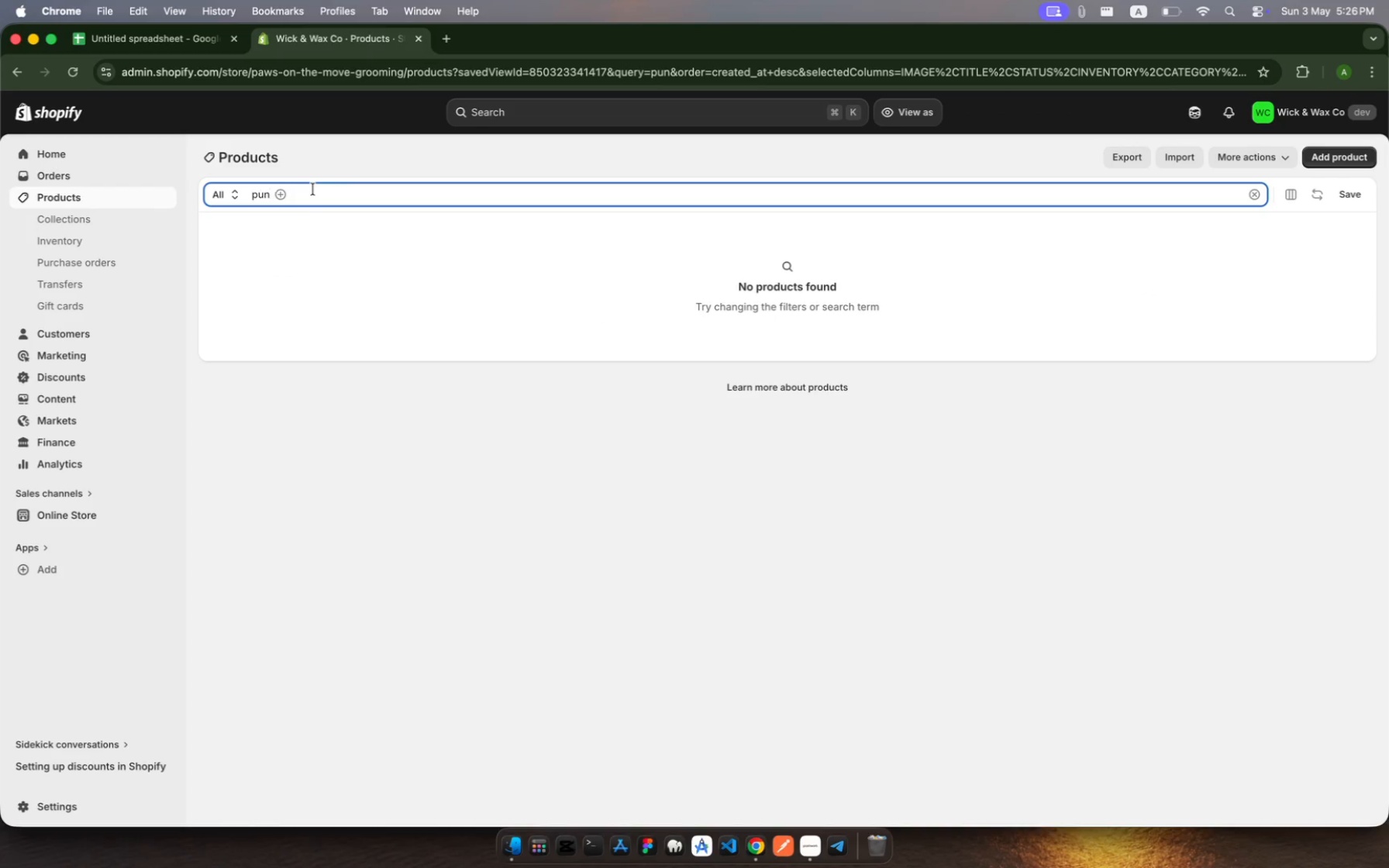 
key(P)
 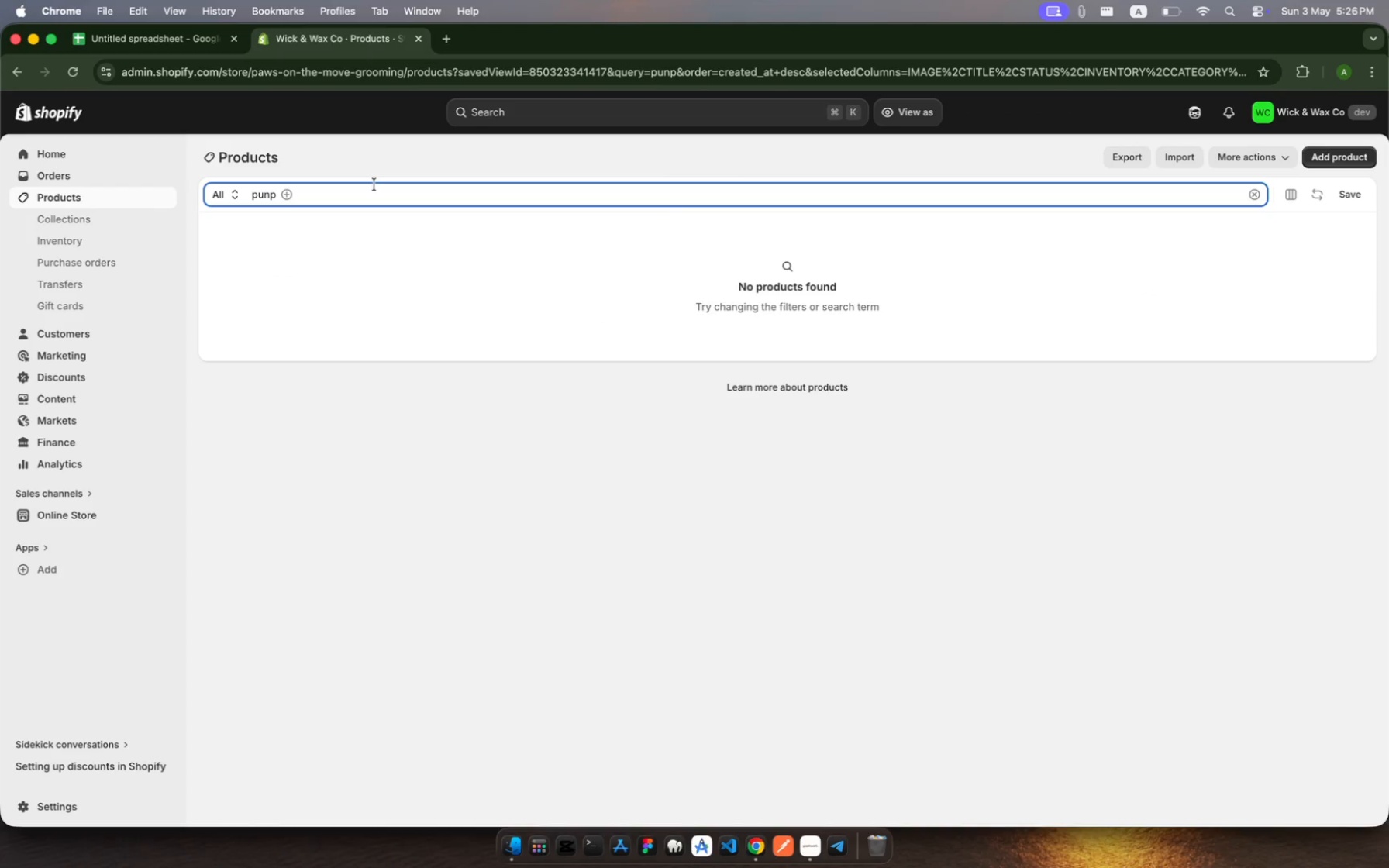 
key(Backspace)
key(Backspace)
type(mp)
 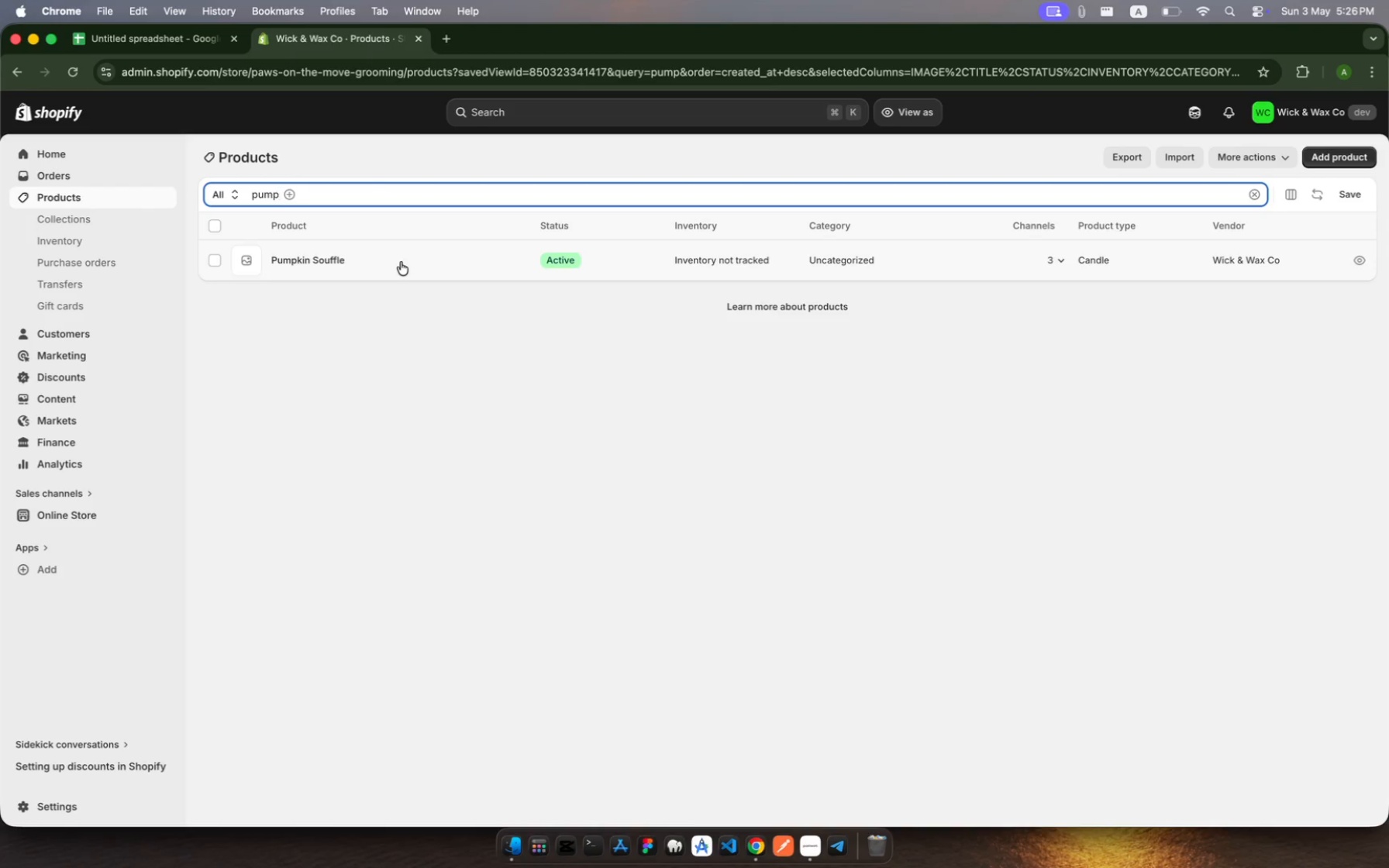 
left_click([401, 262])
 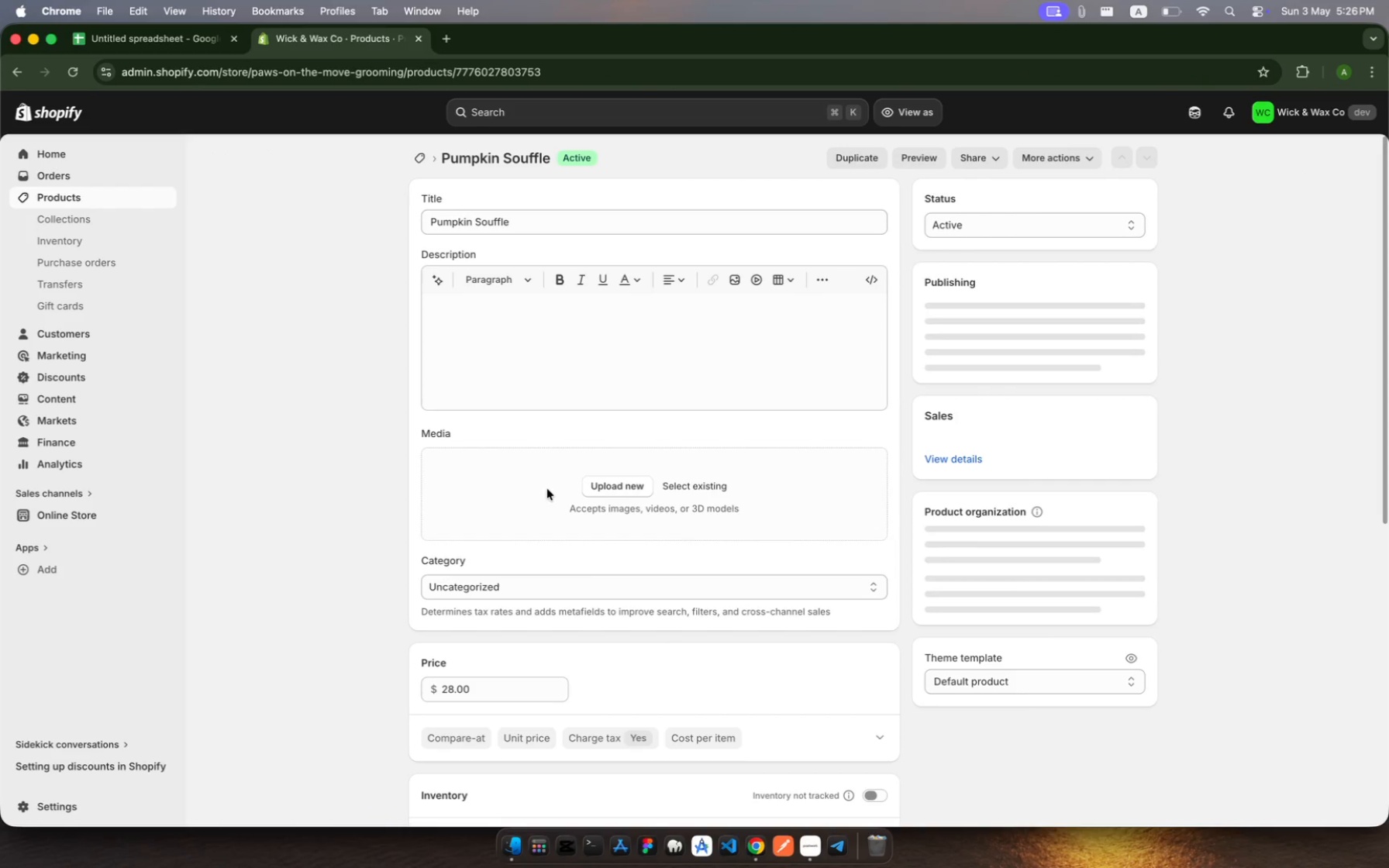 
scroll: coordinate [589, 584], scroll_direction: down, amount: 105.0
 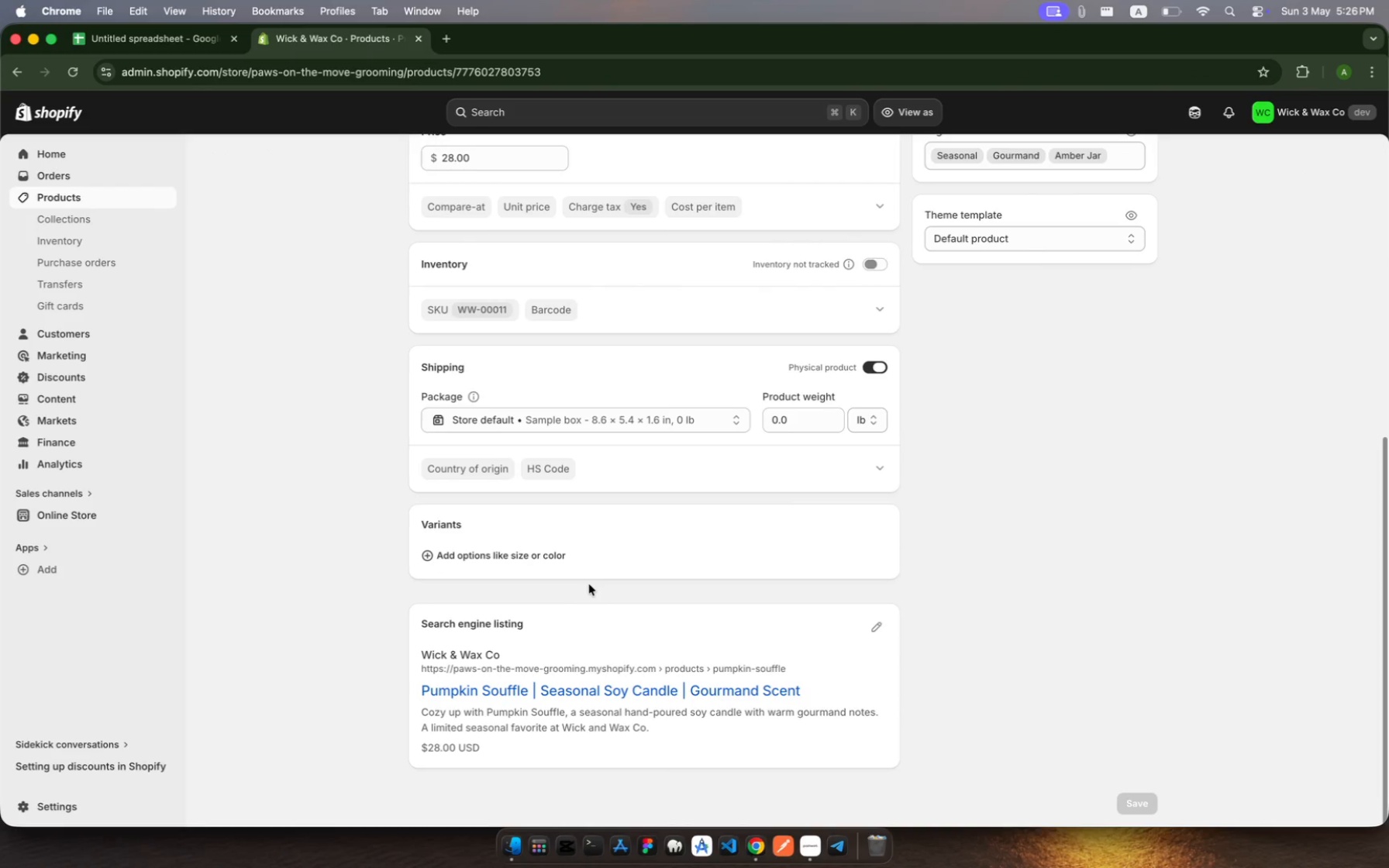 
scroll: coordinate [589, 584], scroll_direction: up, amount: 300.0
 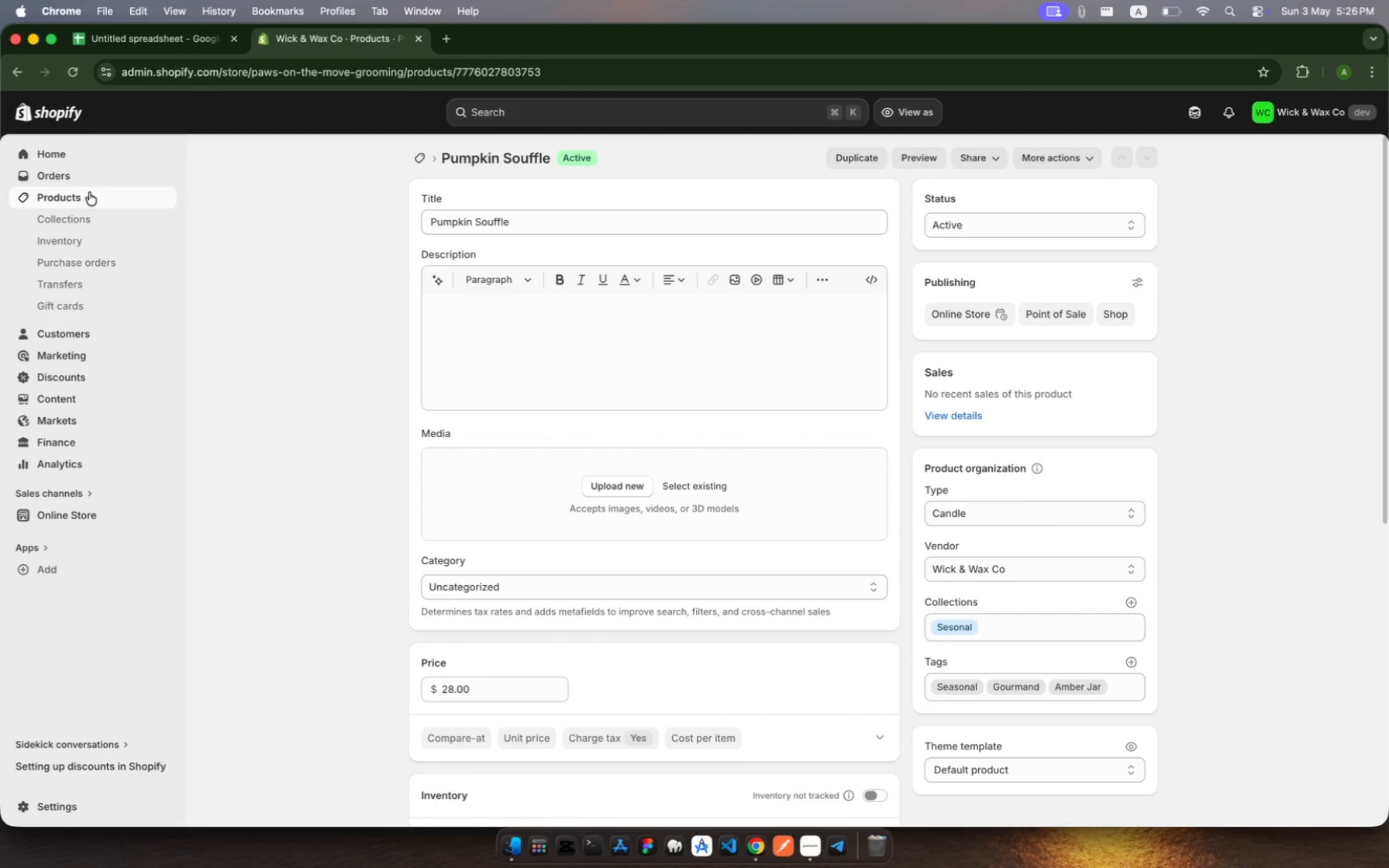 
left_click([95, 194])
 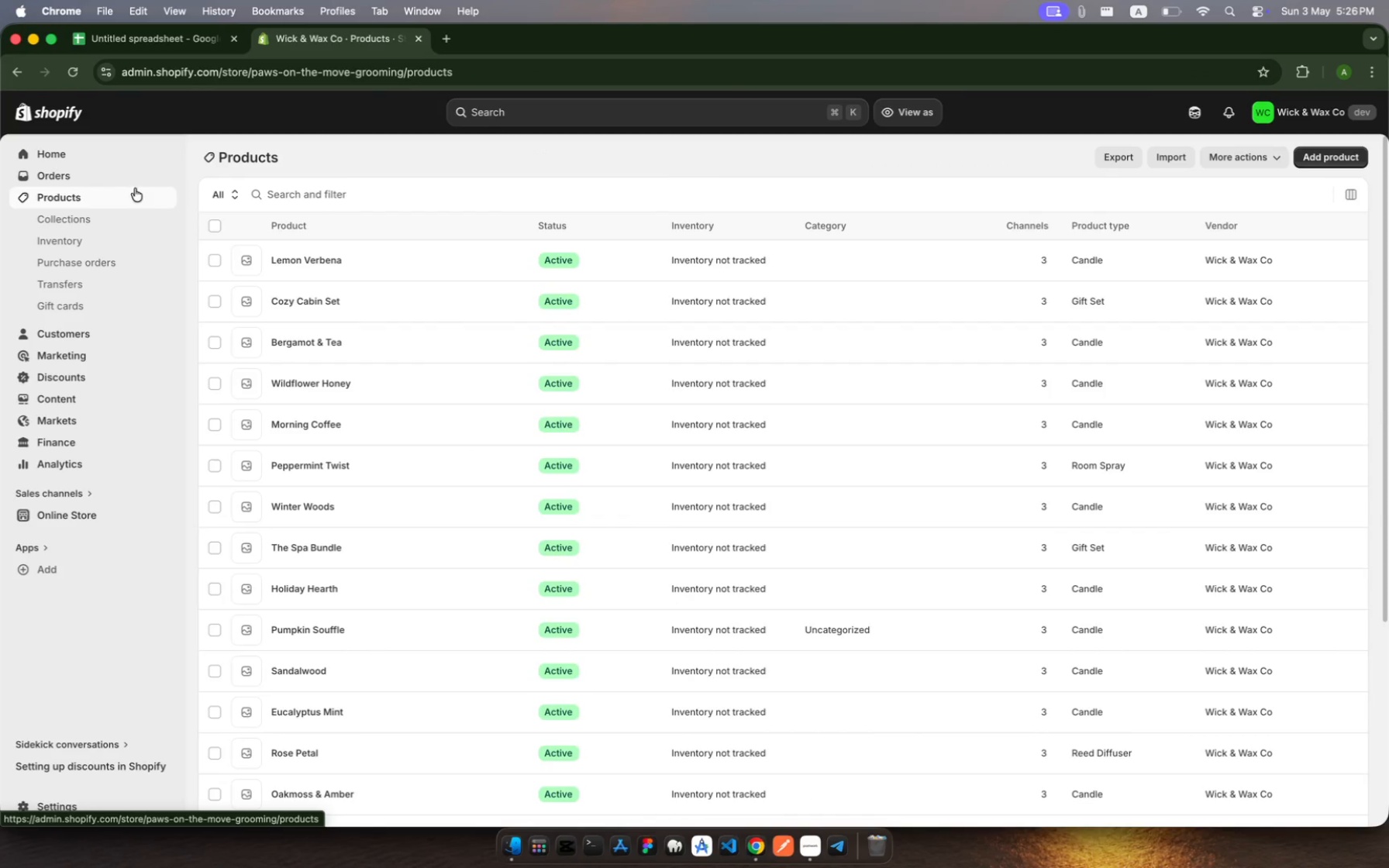 
left_click([304, 184])
 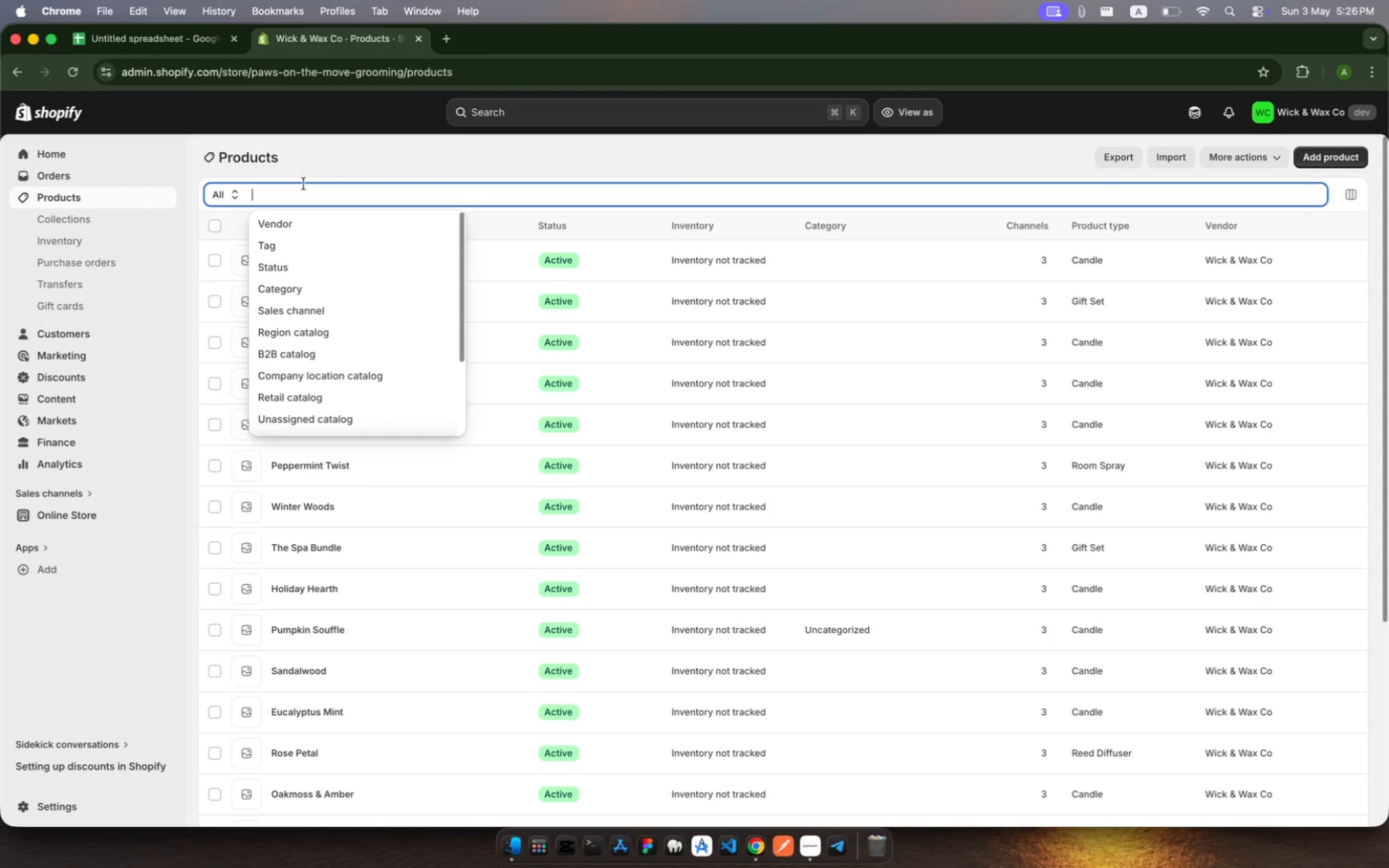 
type(Th e)
 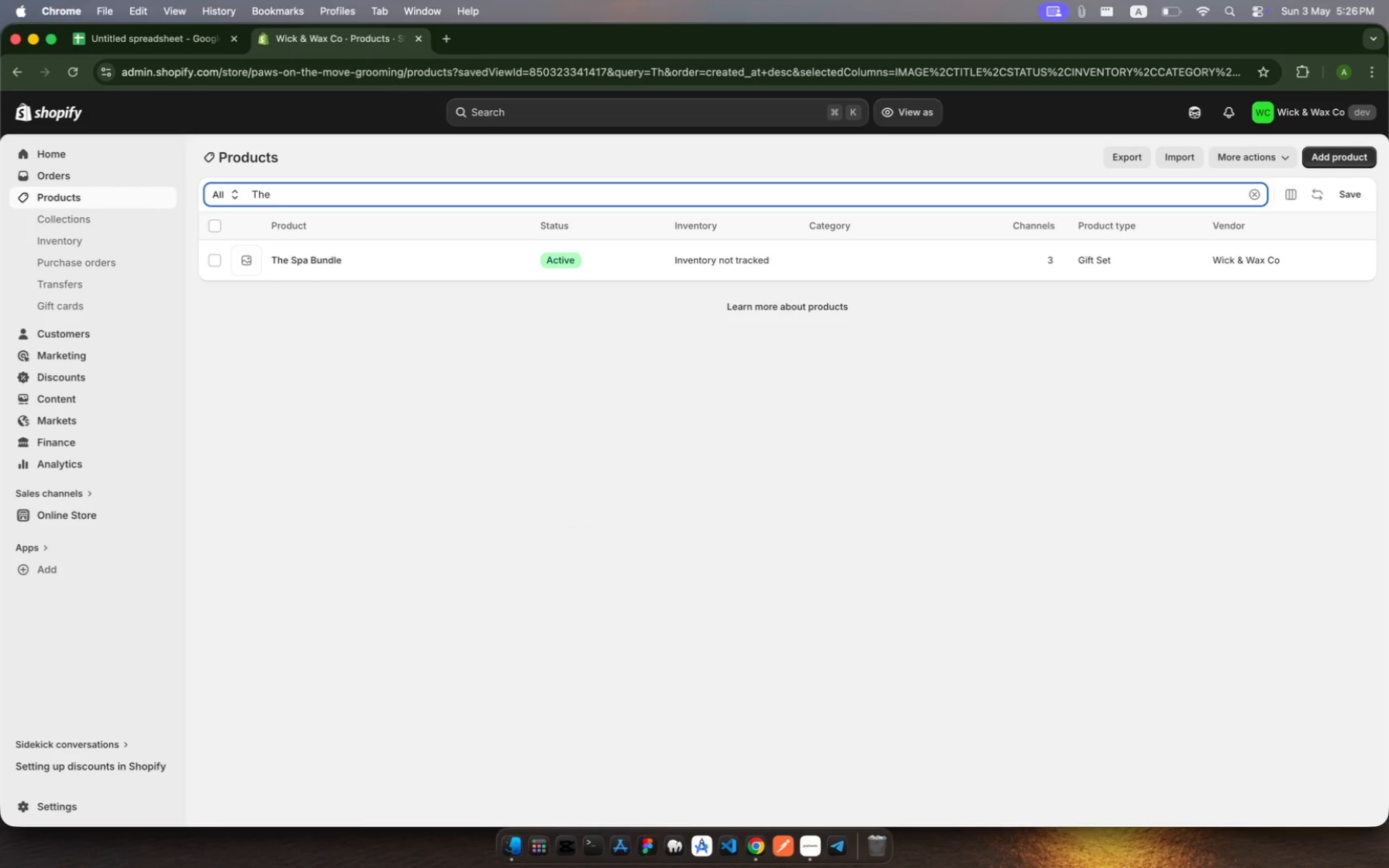 
hold_key(key=Backspace, duration=0.31)
 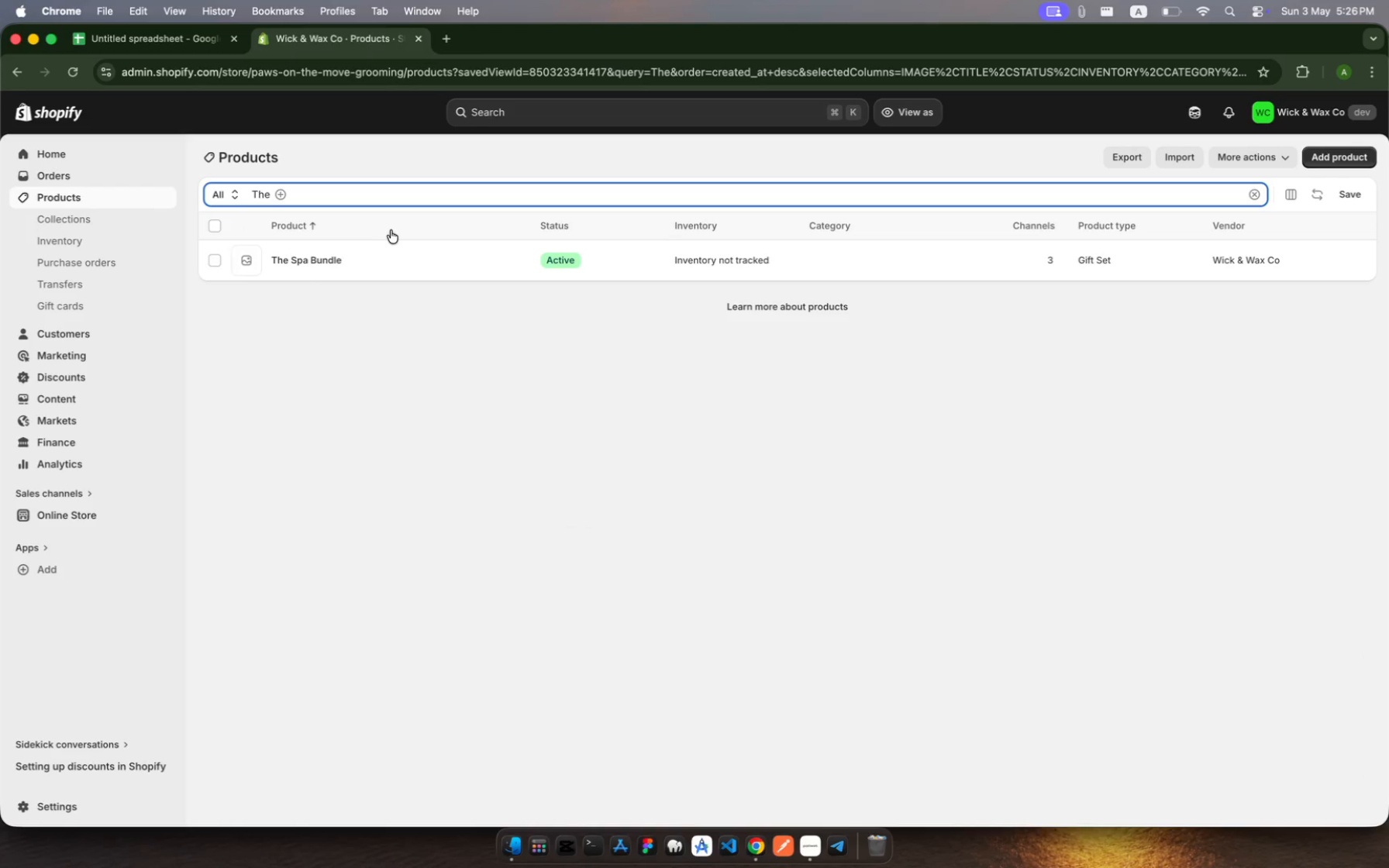 
left_click([404, 256])
 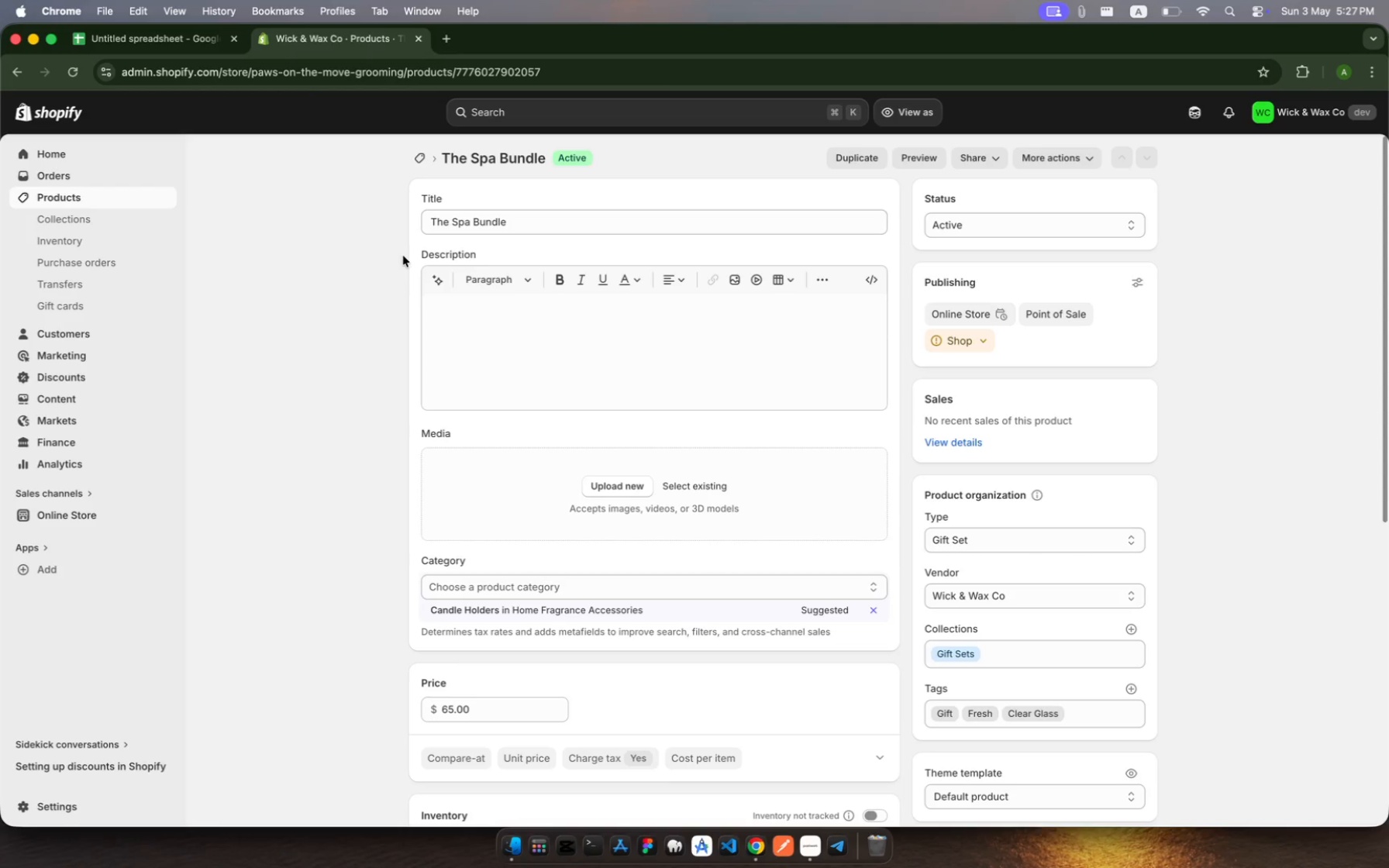 
wait(39.82)
 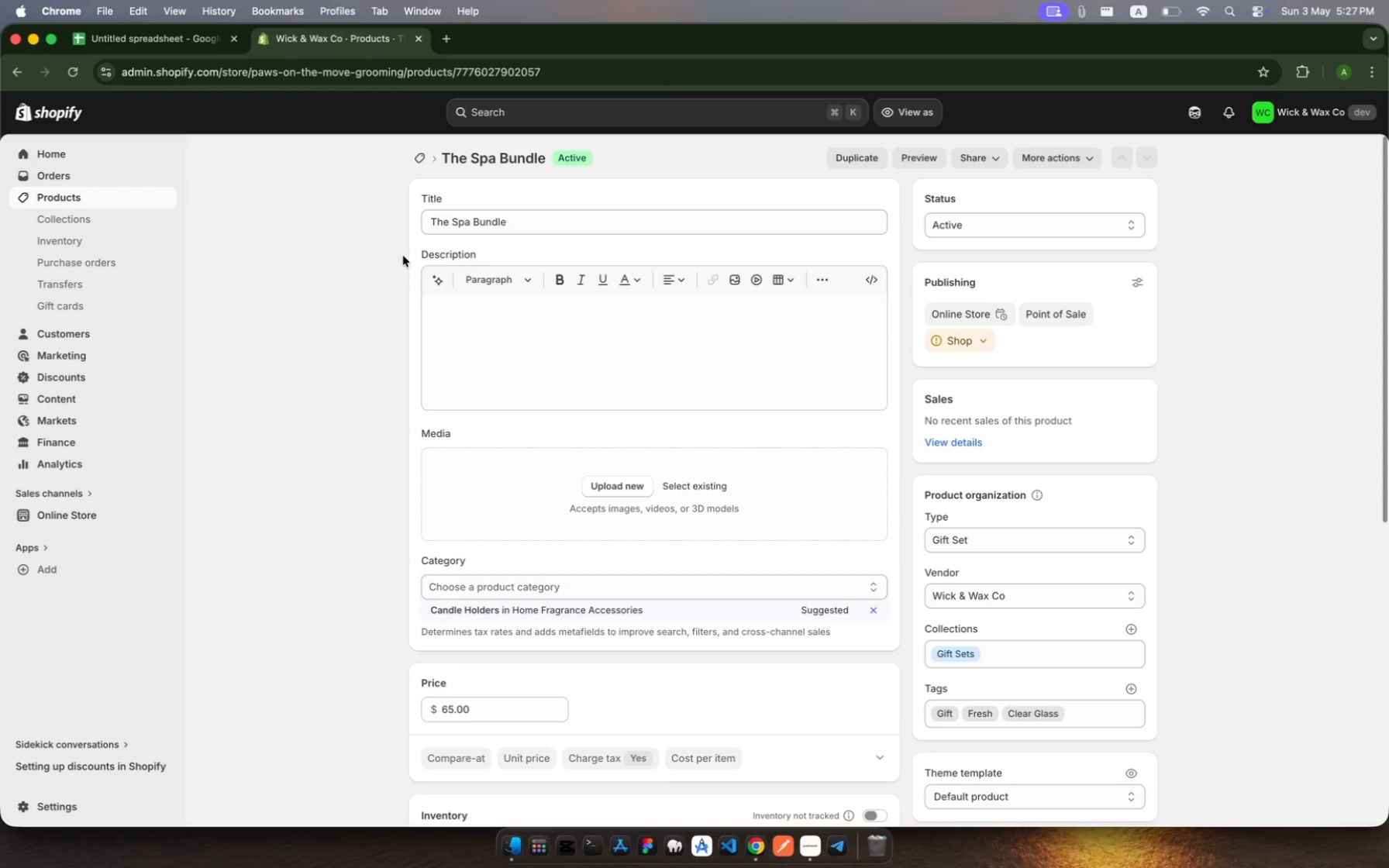 
scroll: coordinate [619, 656], scroll_direction: down, amount: 89.0
 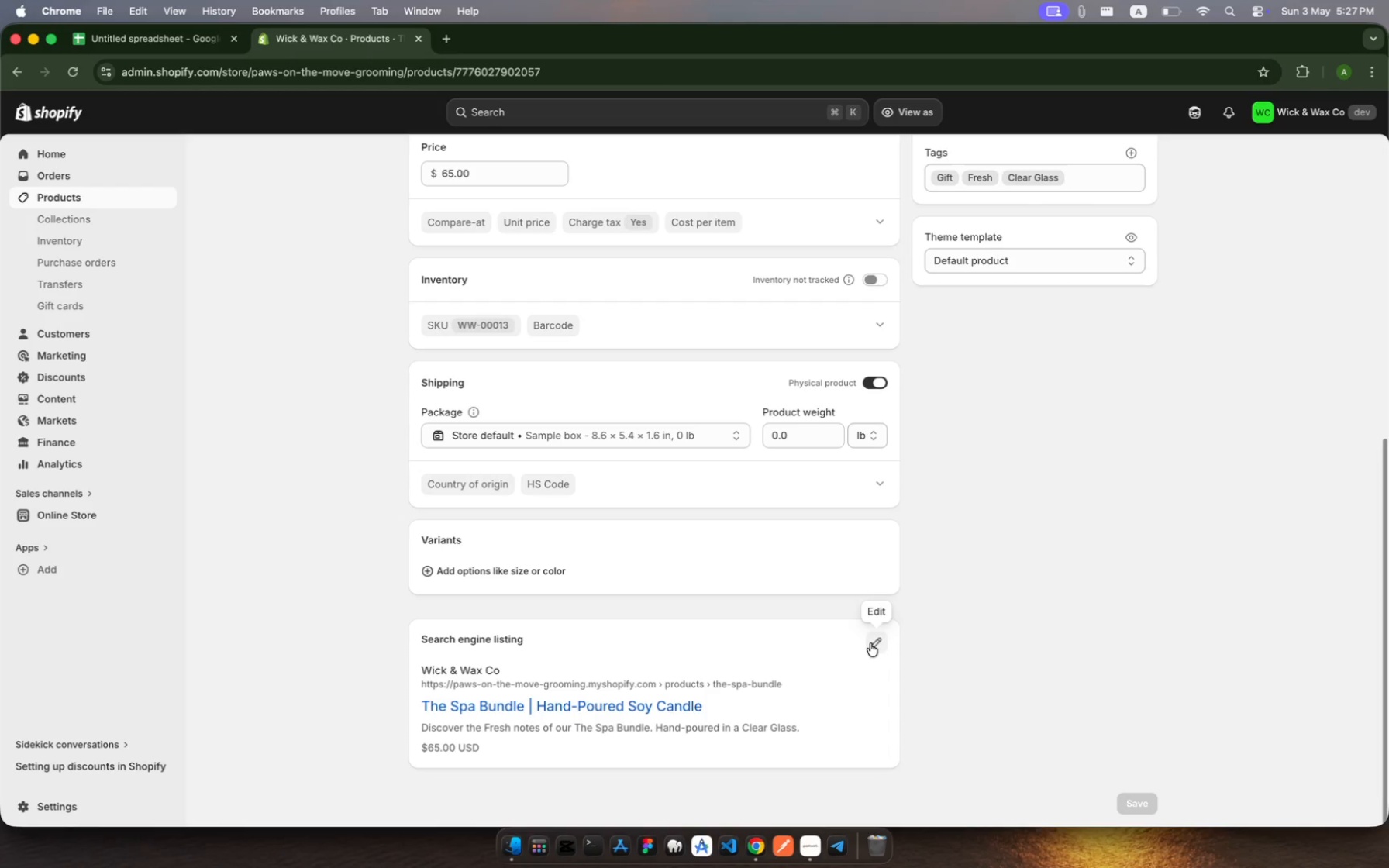 
left_click([870, 643])
 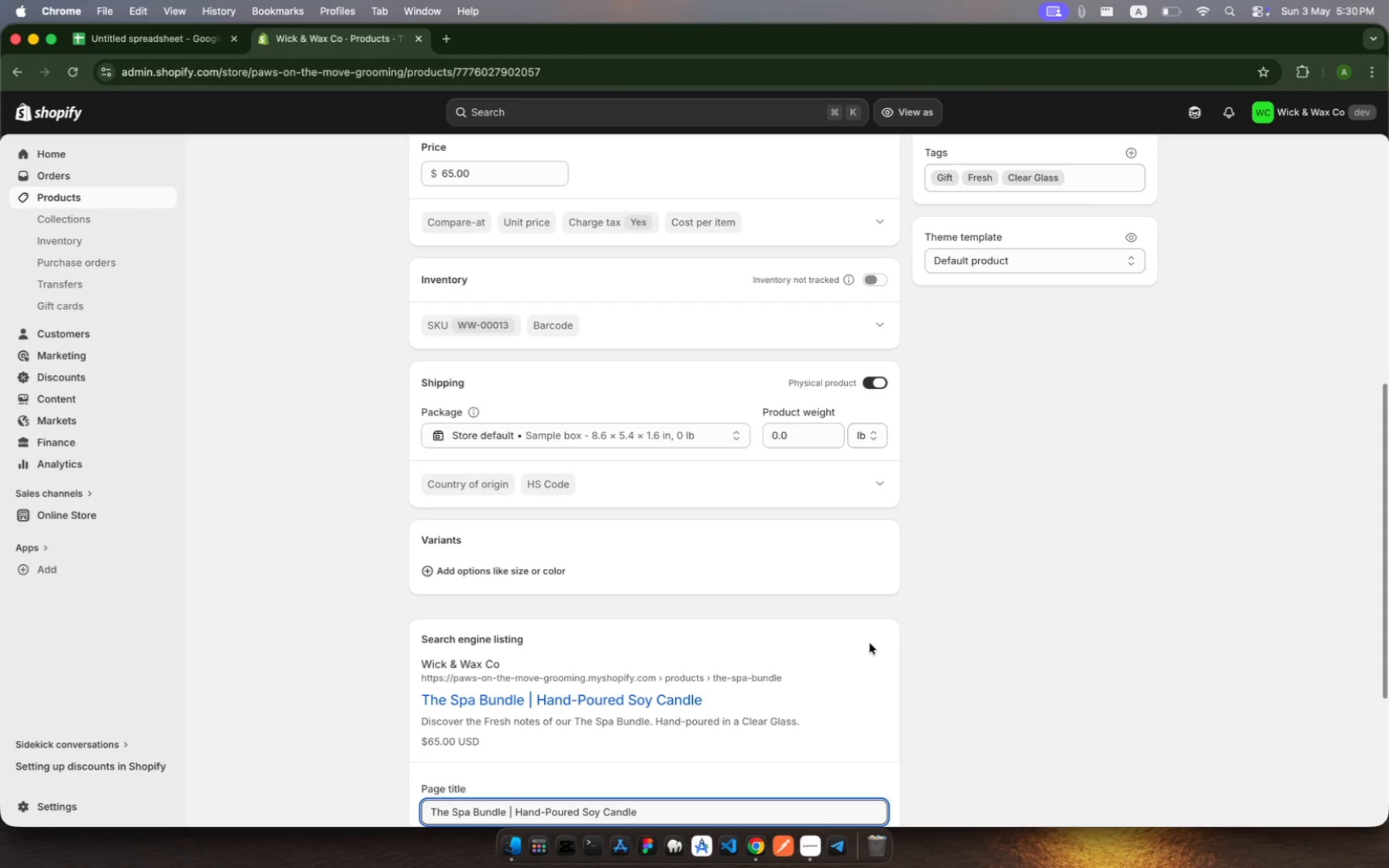 
wait(193.16)
 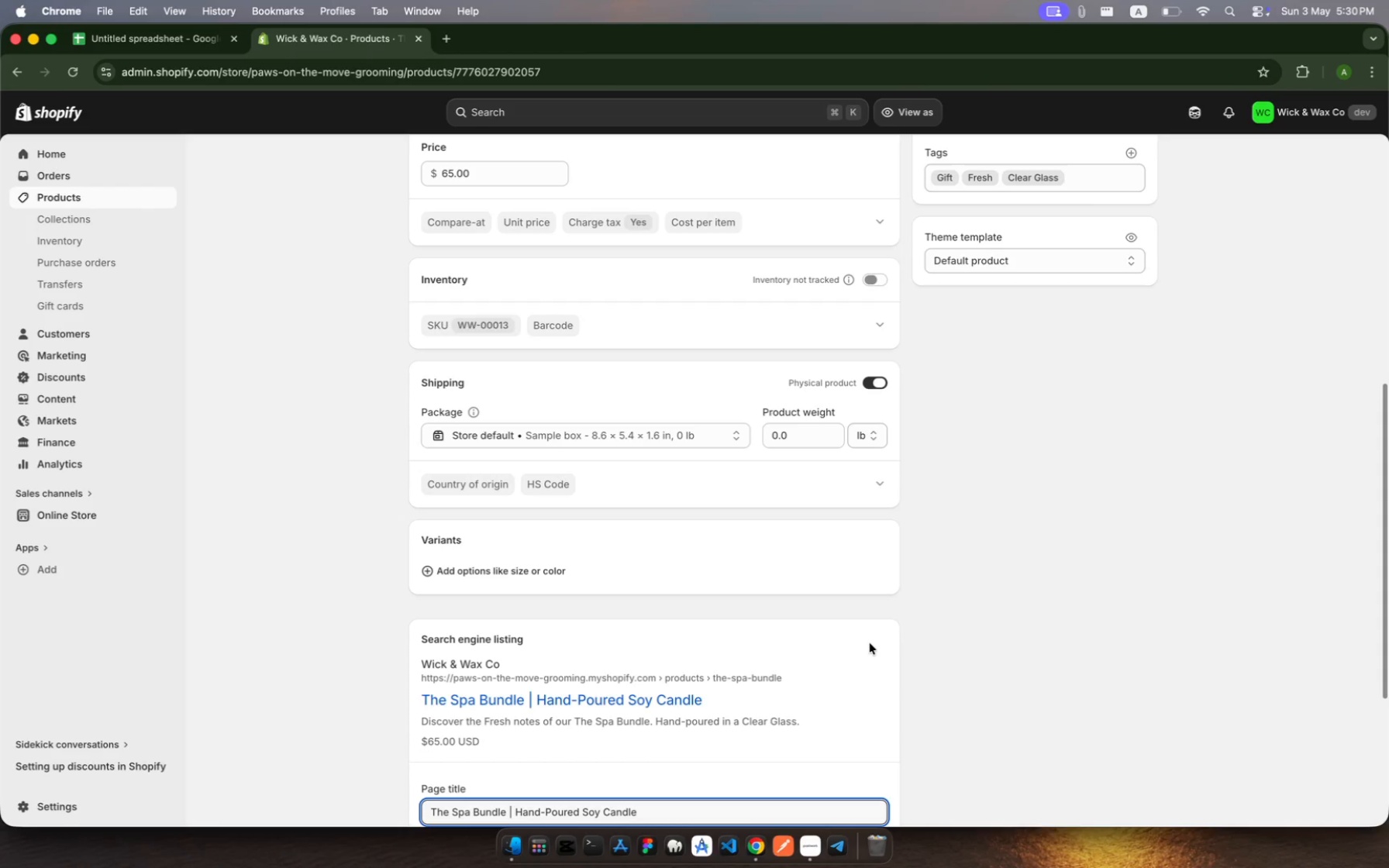 
scroll: coordinate [870, 643], scroll_direction: down, amount: 9.0
 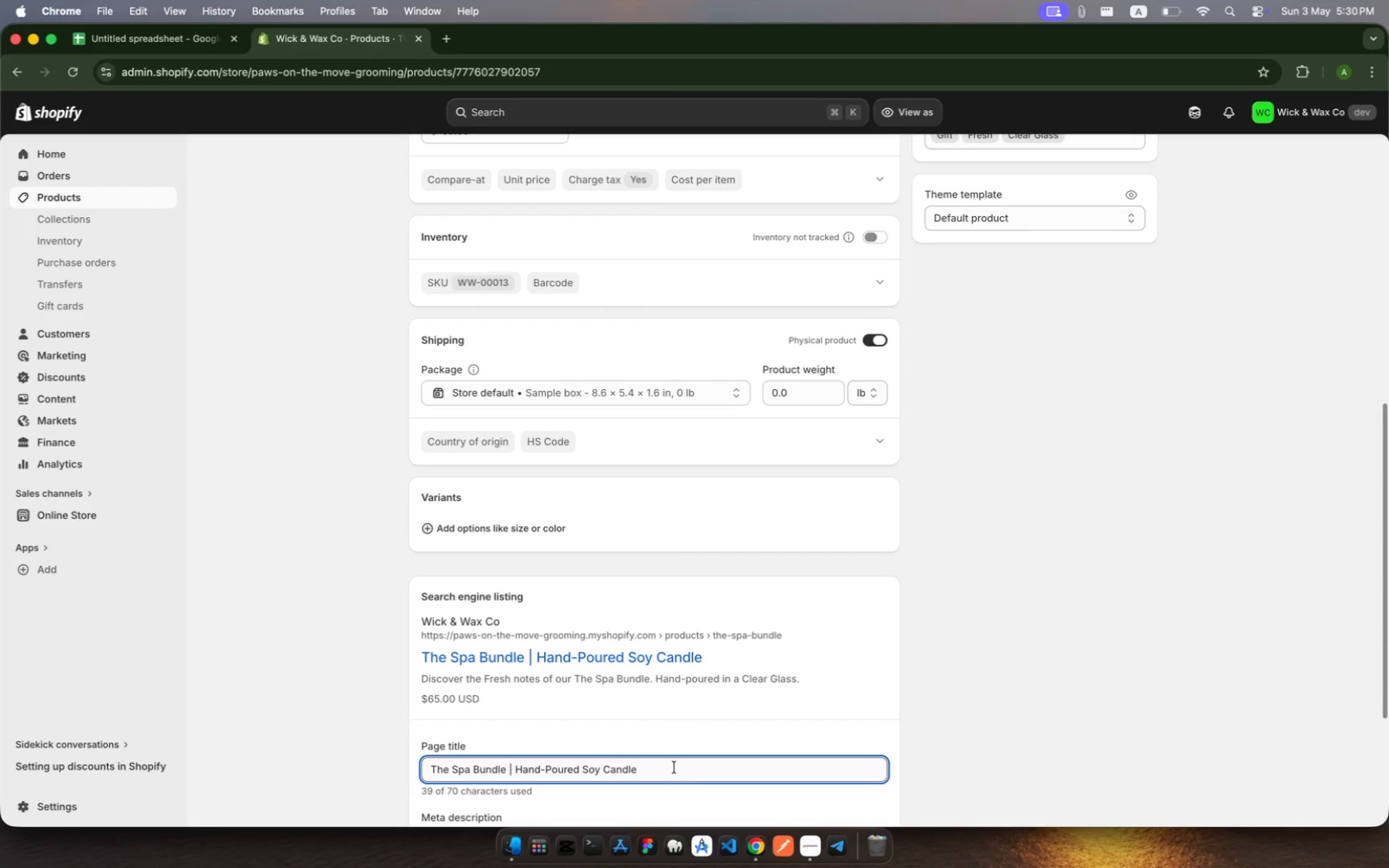 
wait(14.69)
 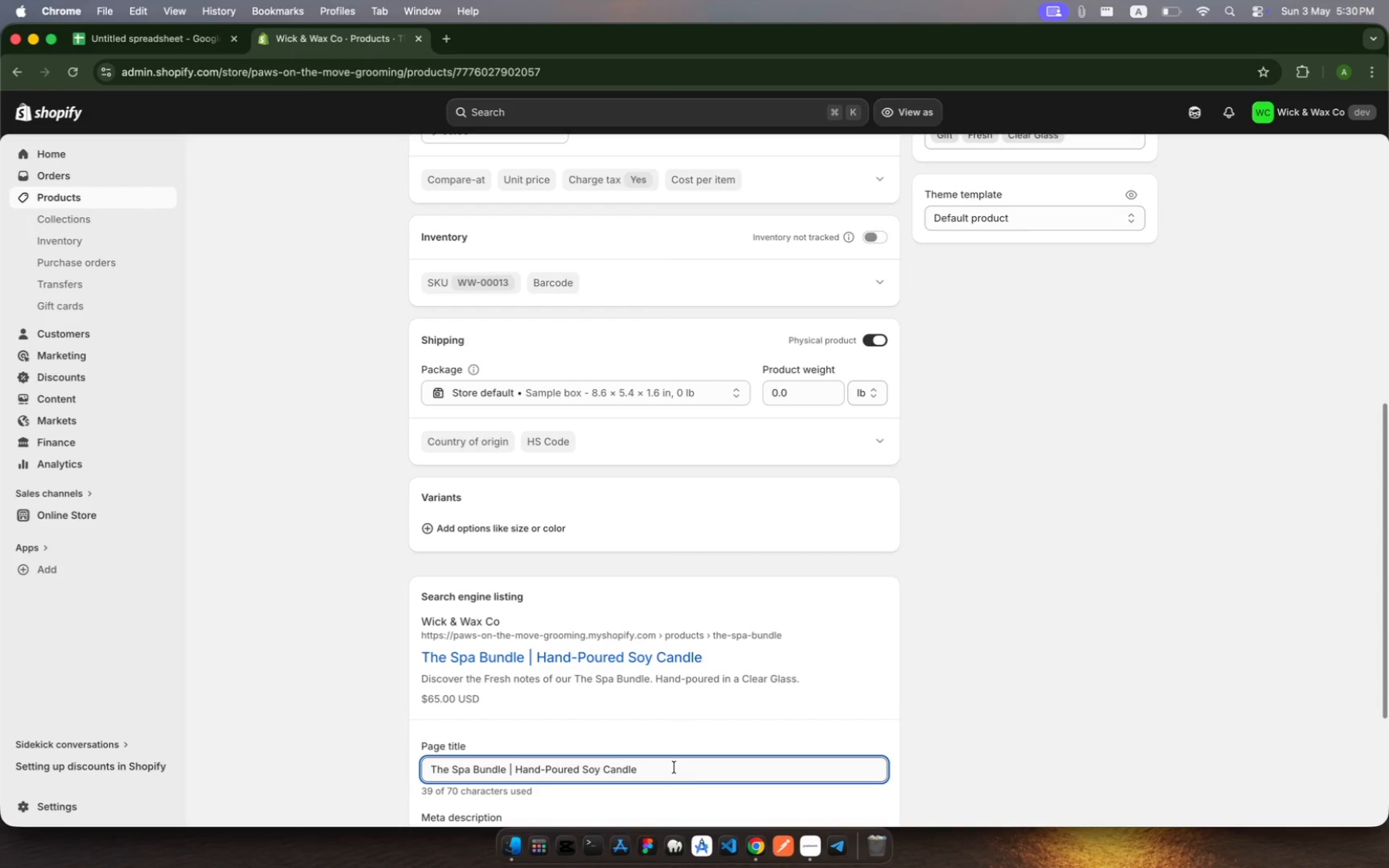 
left_click([674, 767])
 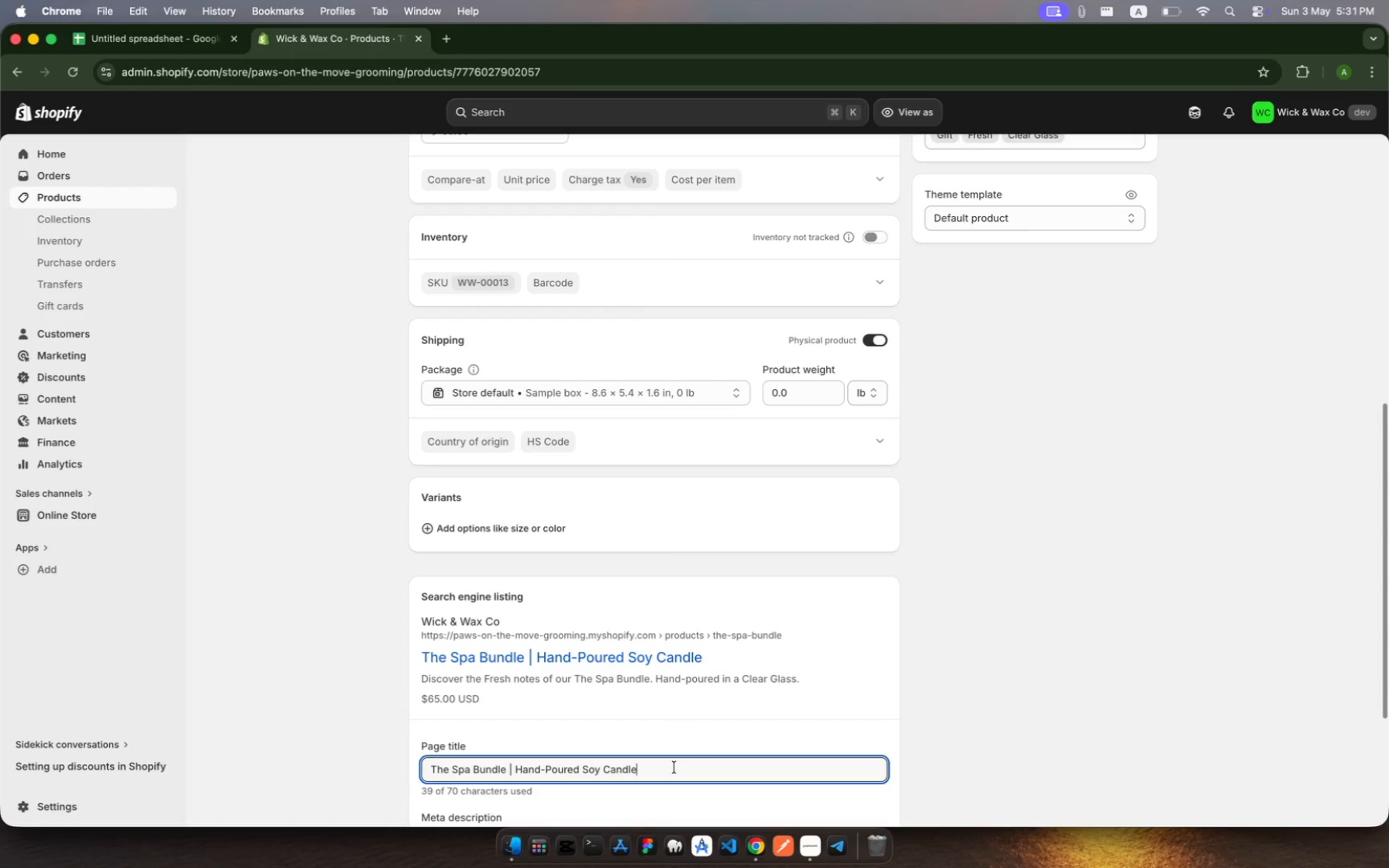 
wait(40.36)
 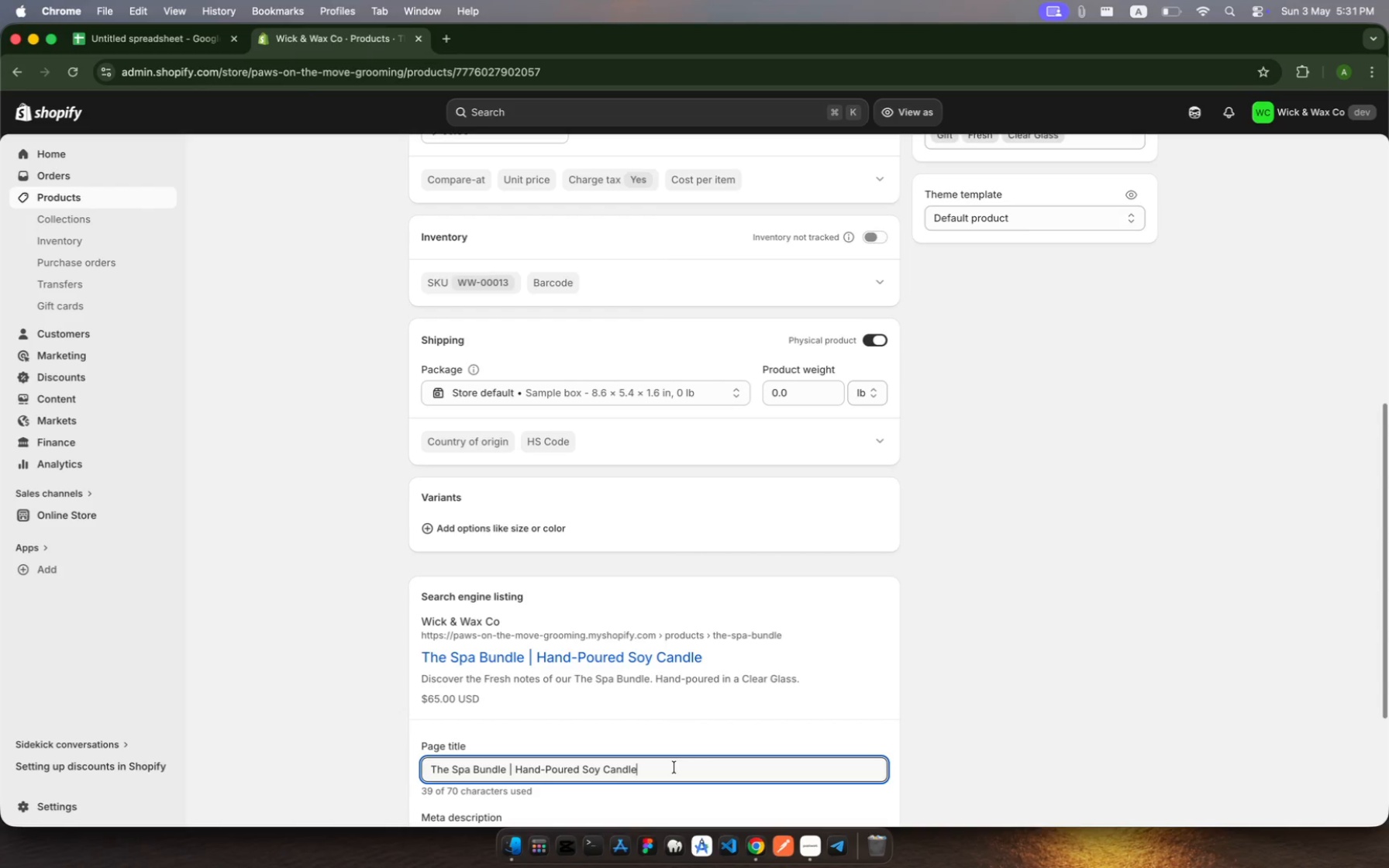 
left_click_drag(start_coordinate=[669, 779], to_coordinate=[472, 768])
 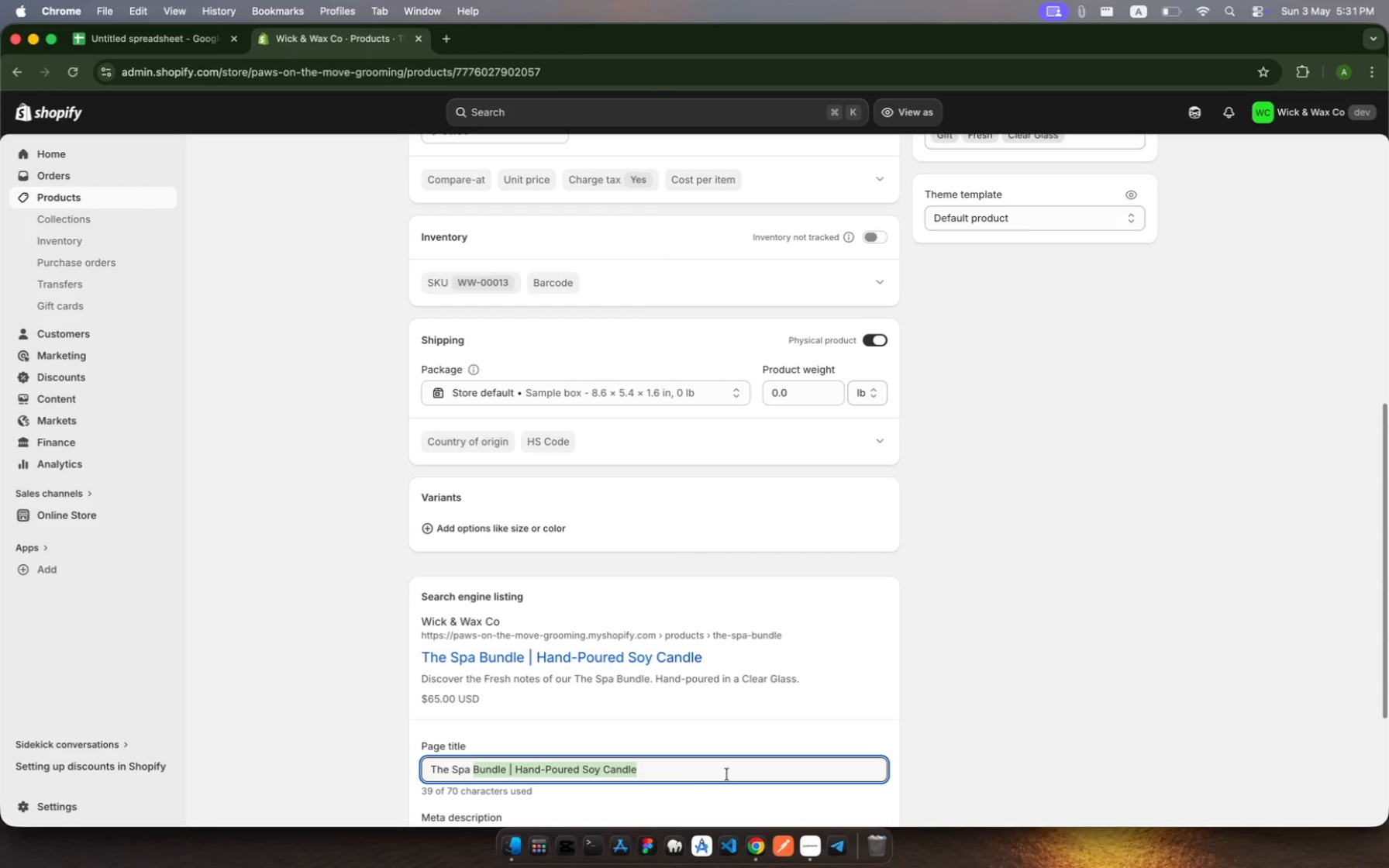 
left_click([667, 771])
 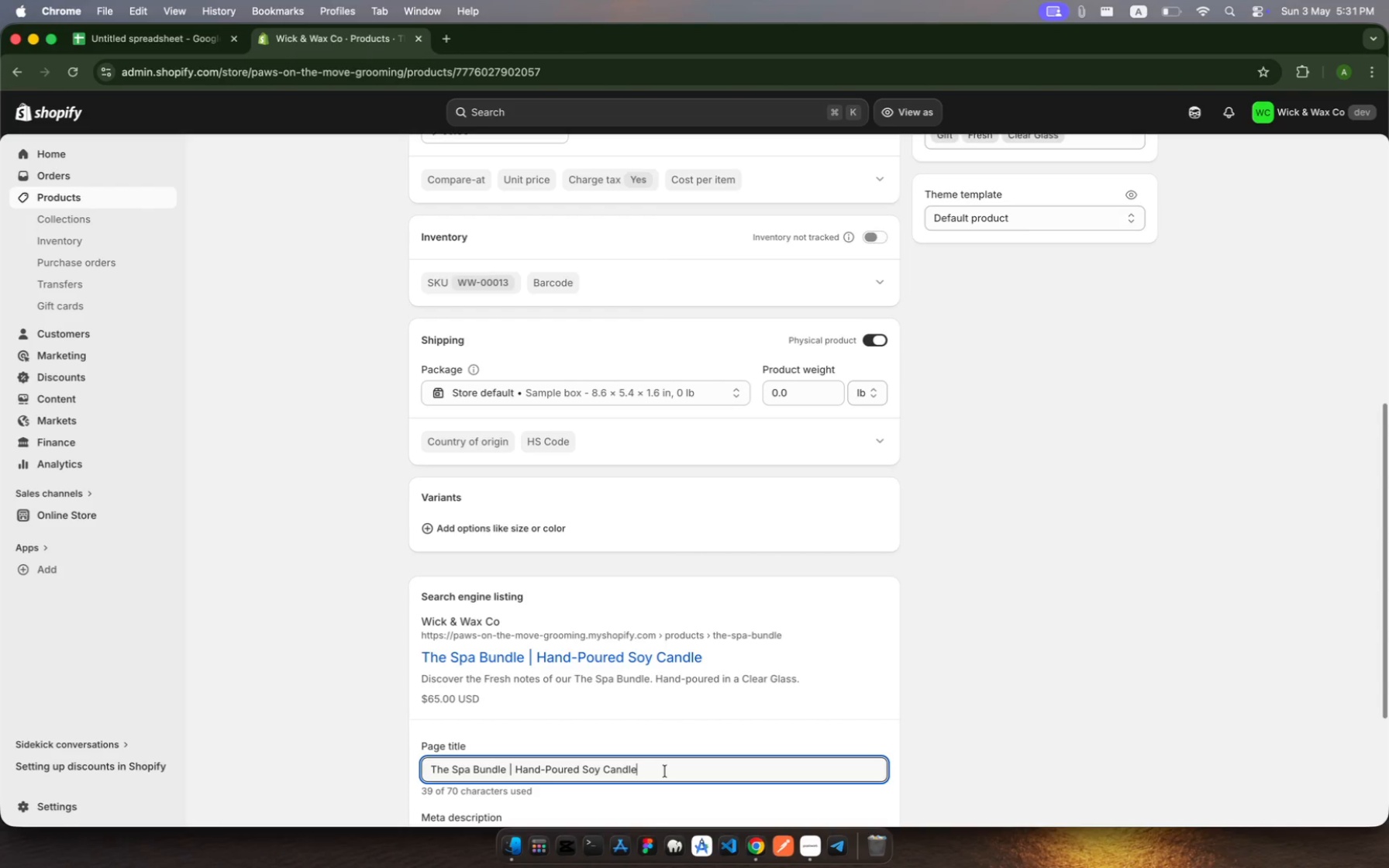 
left_click_drag(start_coordinate=[667, 771], to_coordinate=[517, 763])
 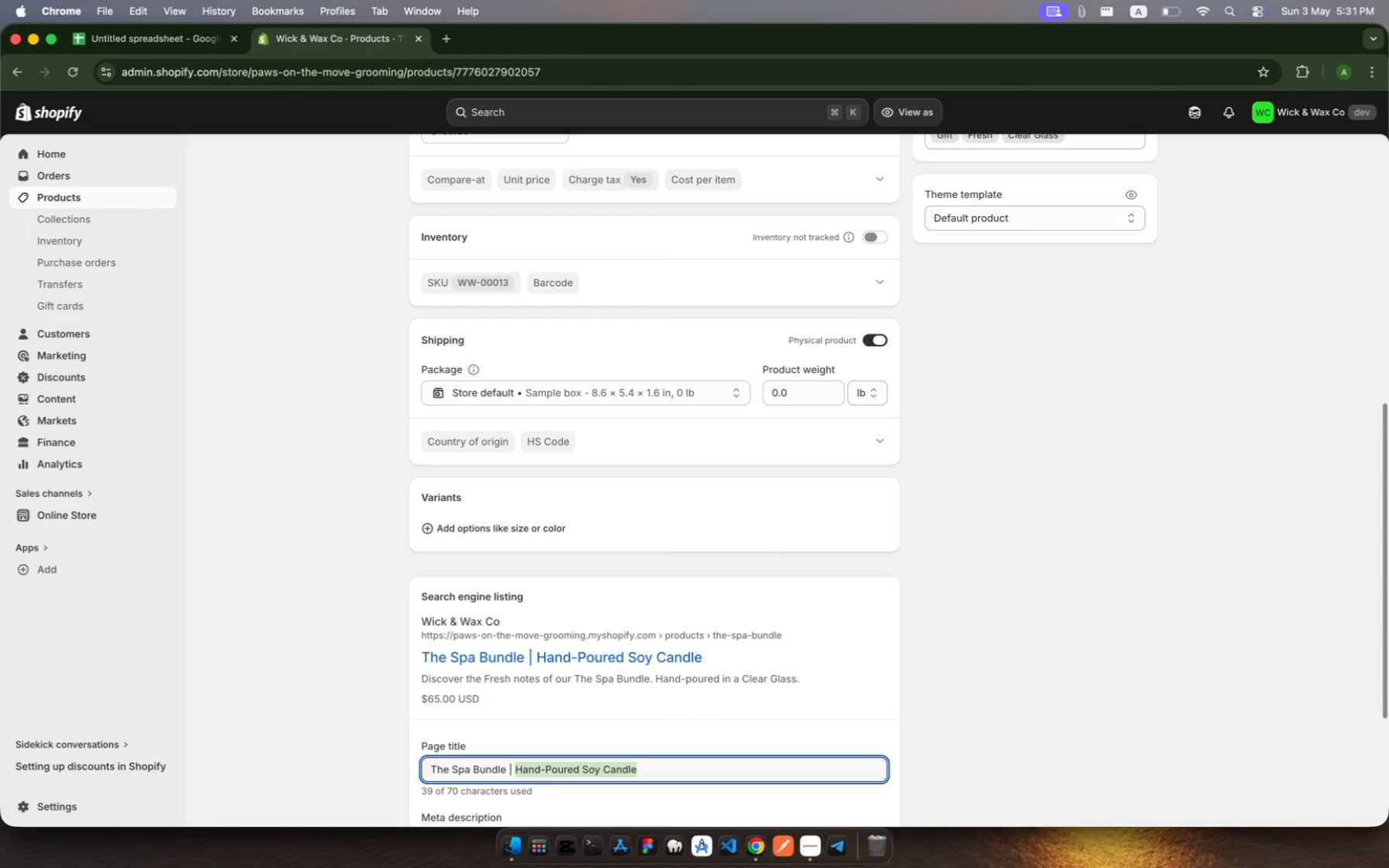 
key(Backspace)
type(Cande )
 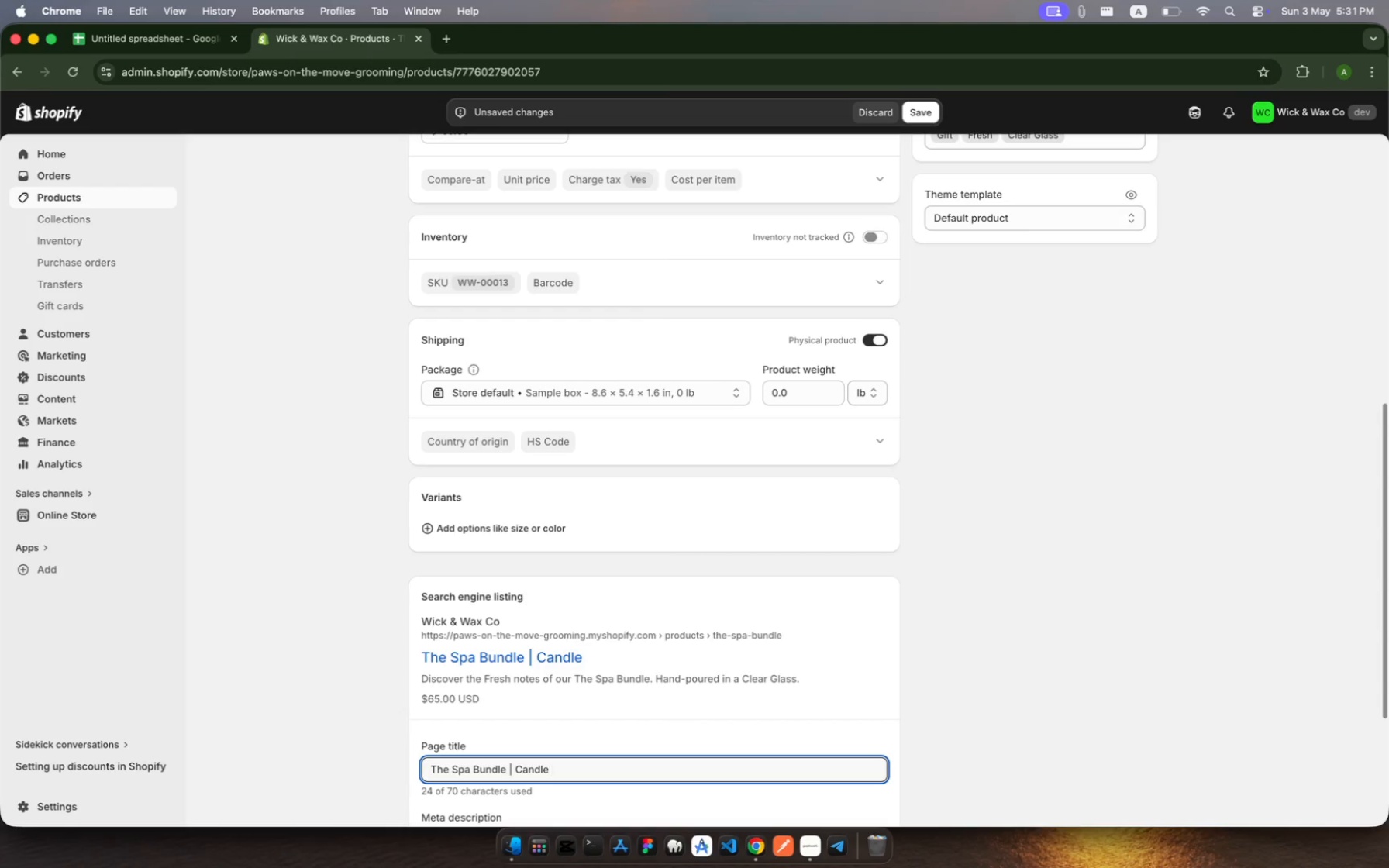 
 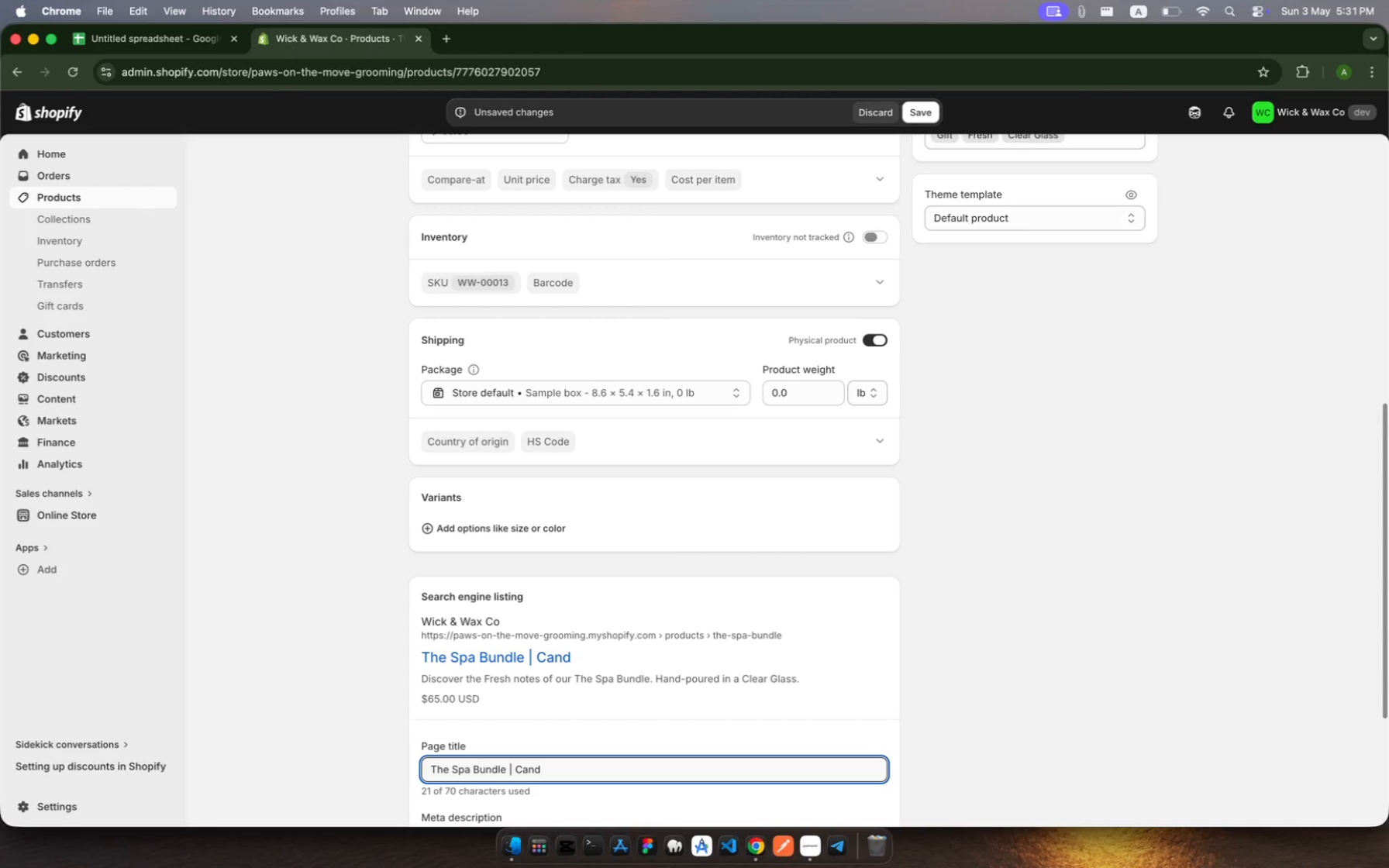 
hold_key(key=L, duration=0.31)
 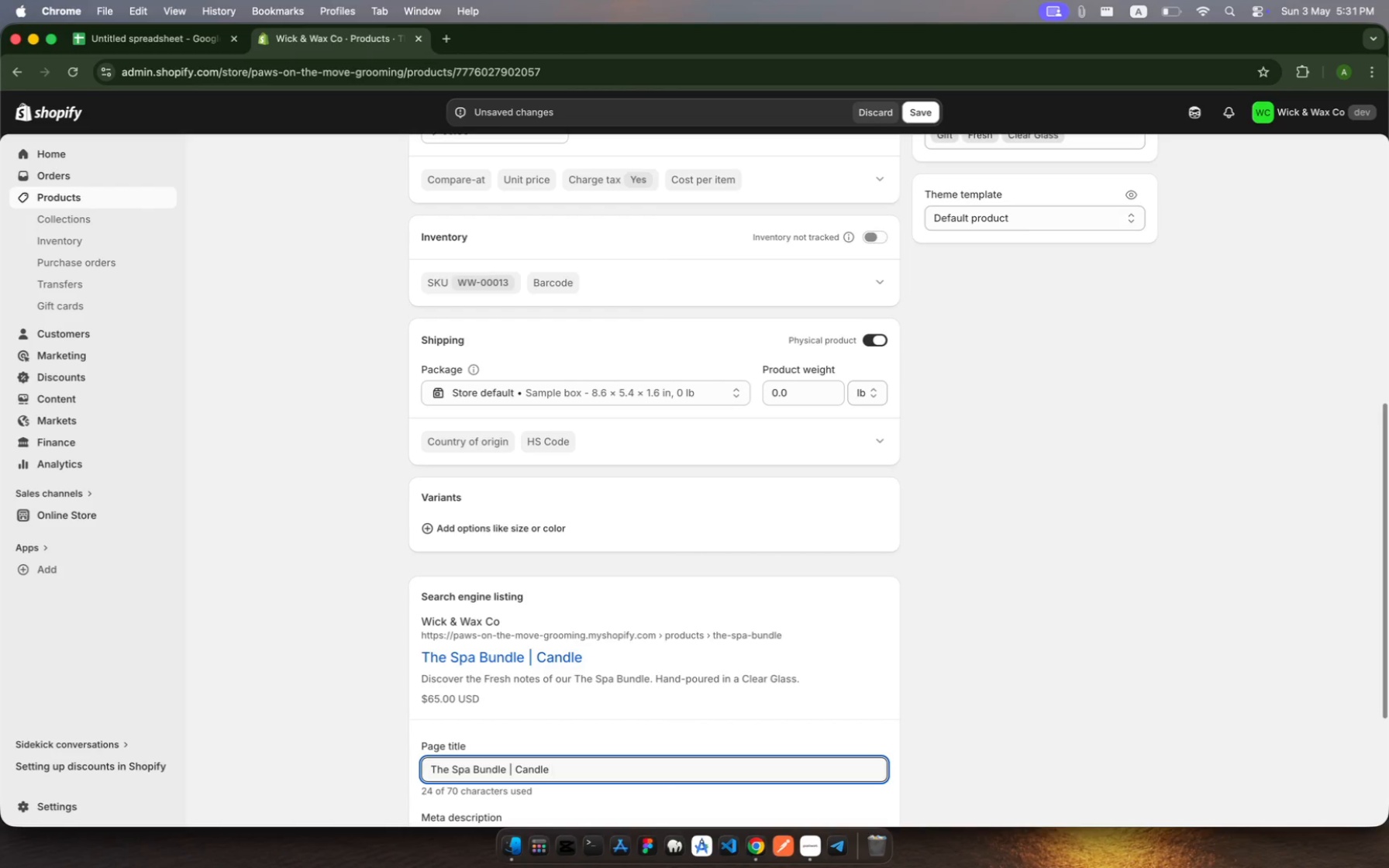 
type(Gift Set )
key(Backspace)
type( | )
 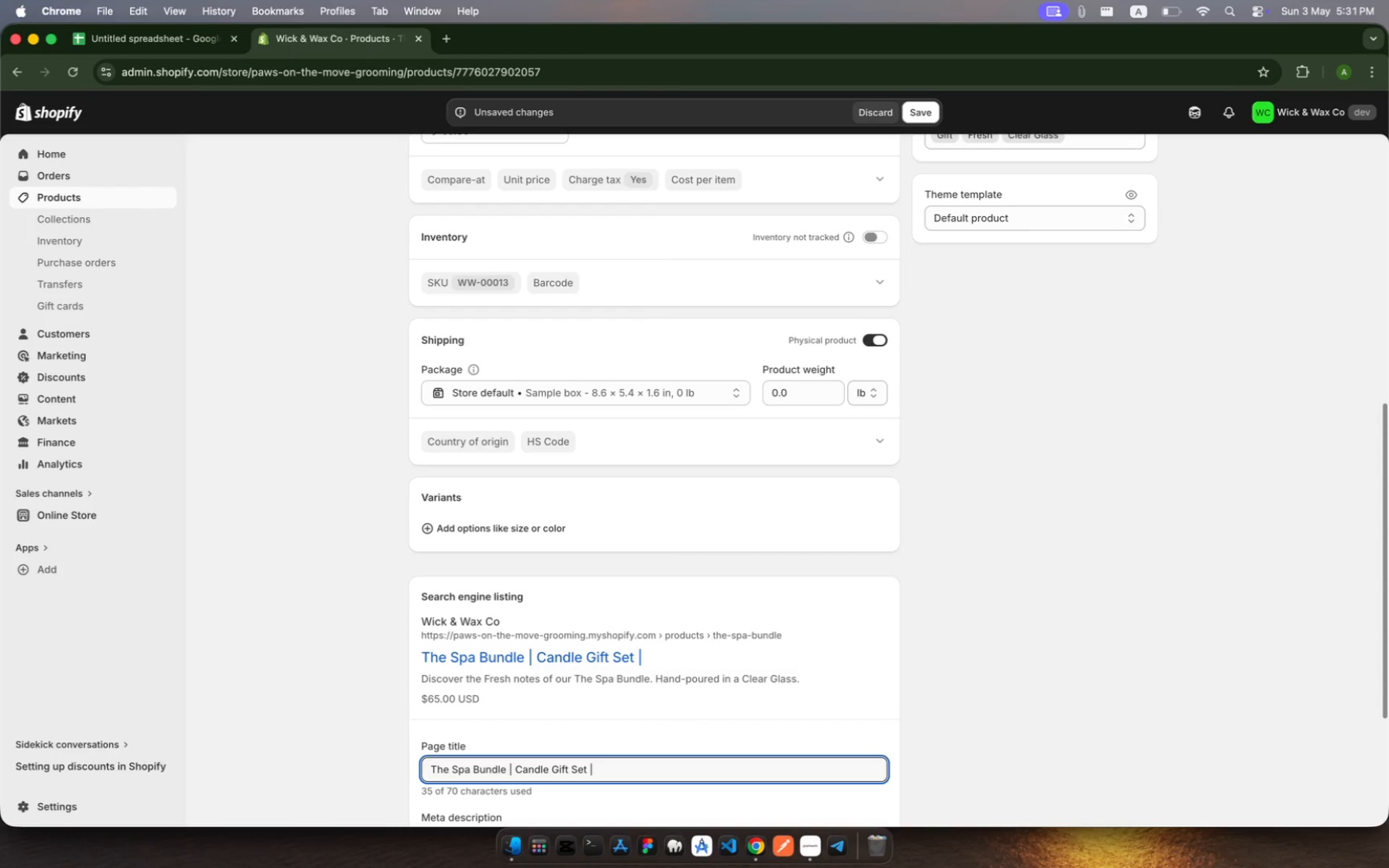 
type(Hand-Poured Soy)
 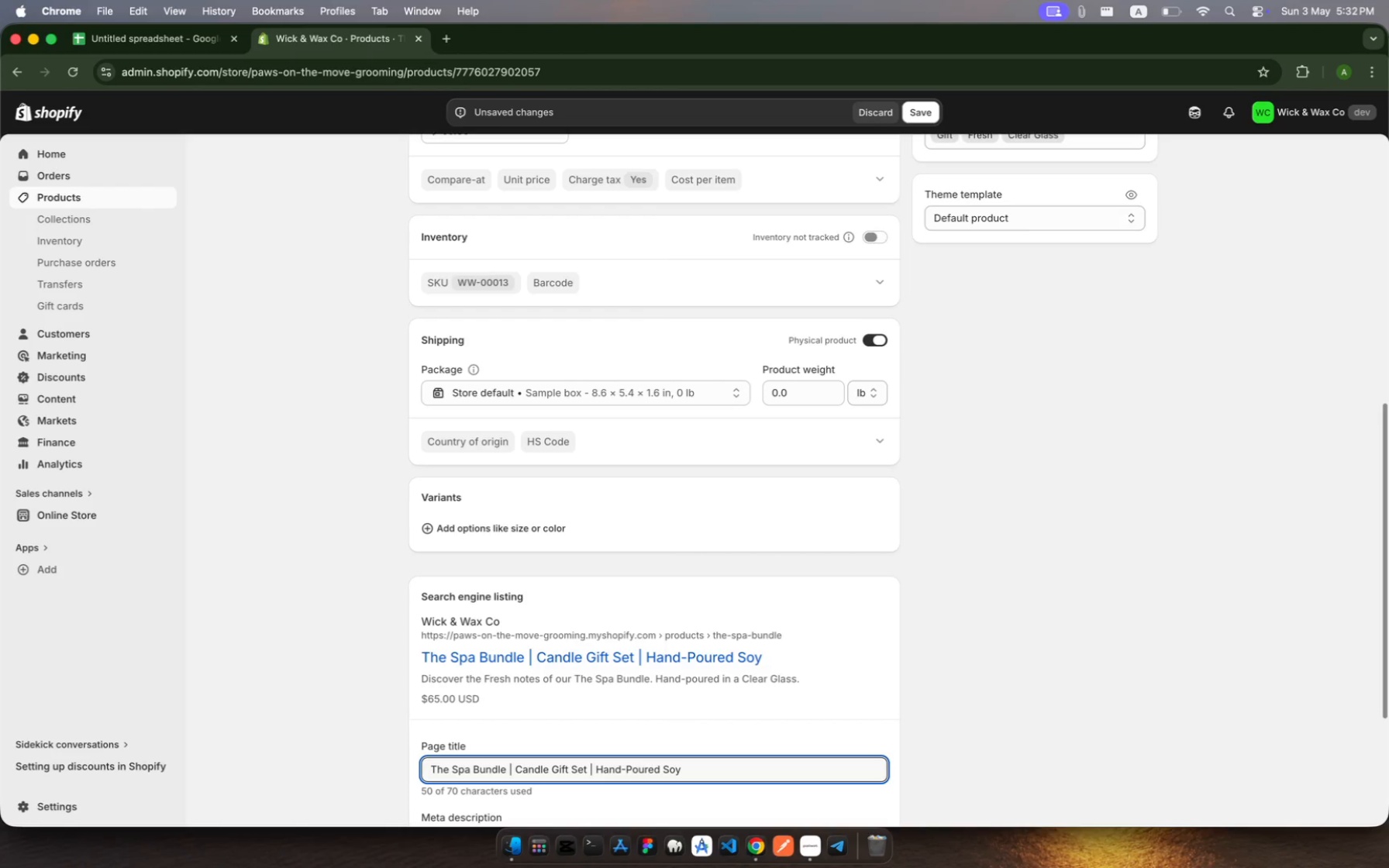 
scroll: coordinate [676, 644], scroll_direction: down, amount: 18.0
 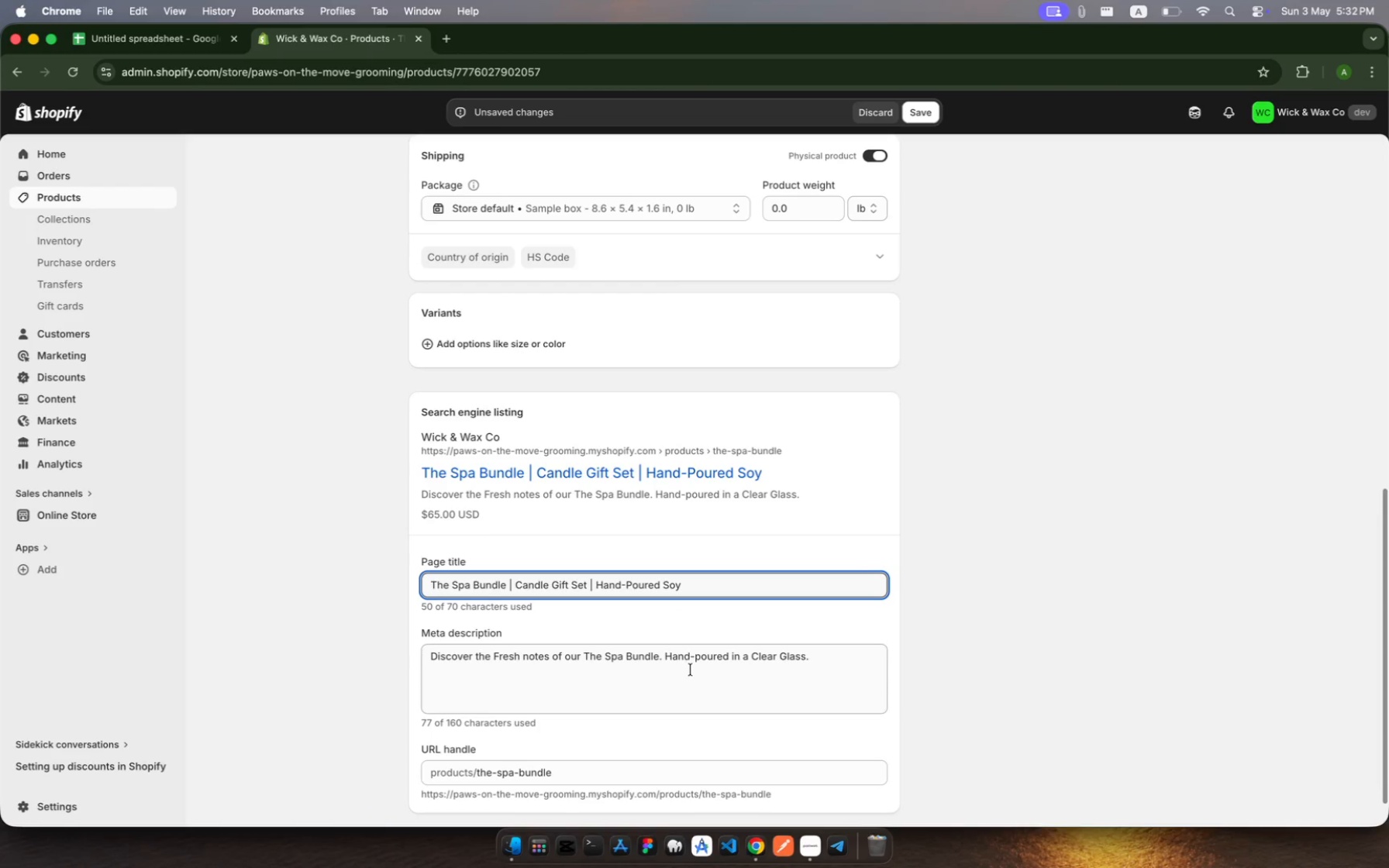 
left_click([697, 682])
 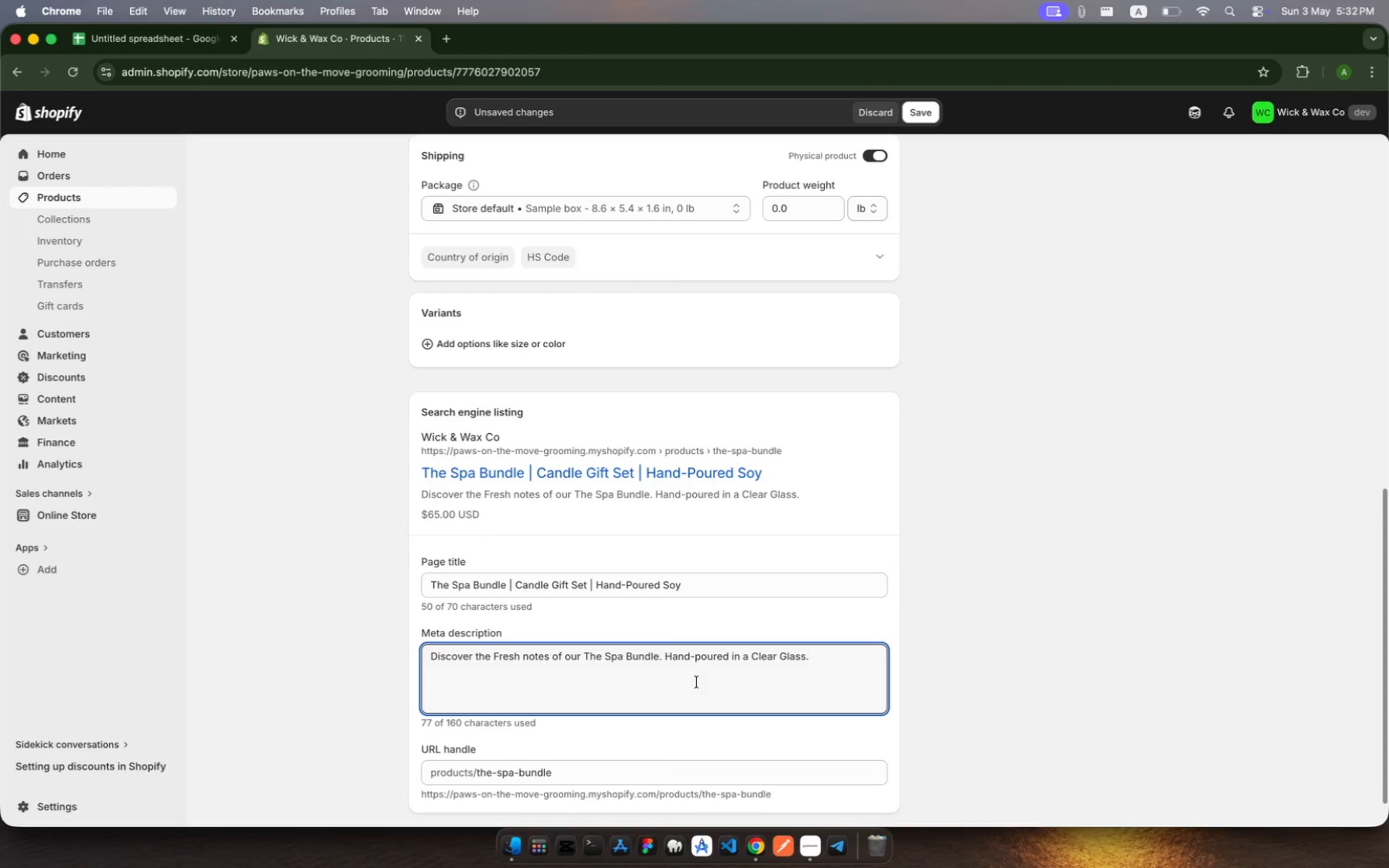 
key(Meta+A)
 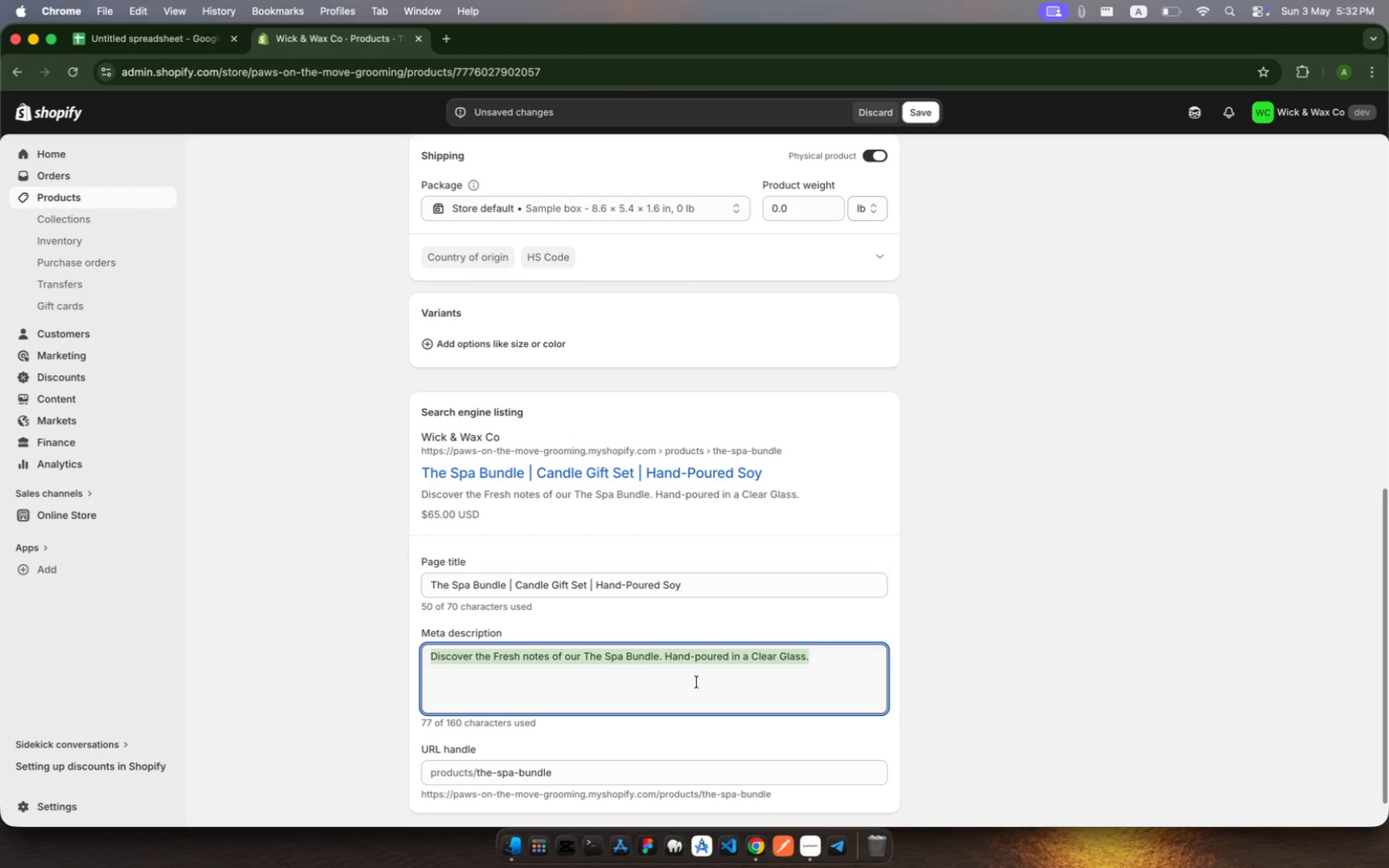 
wait(8.92)
 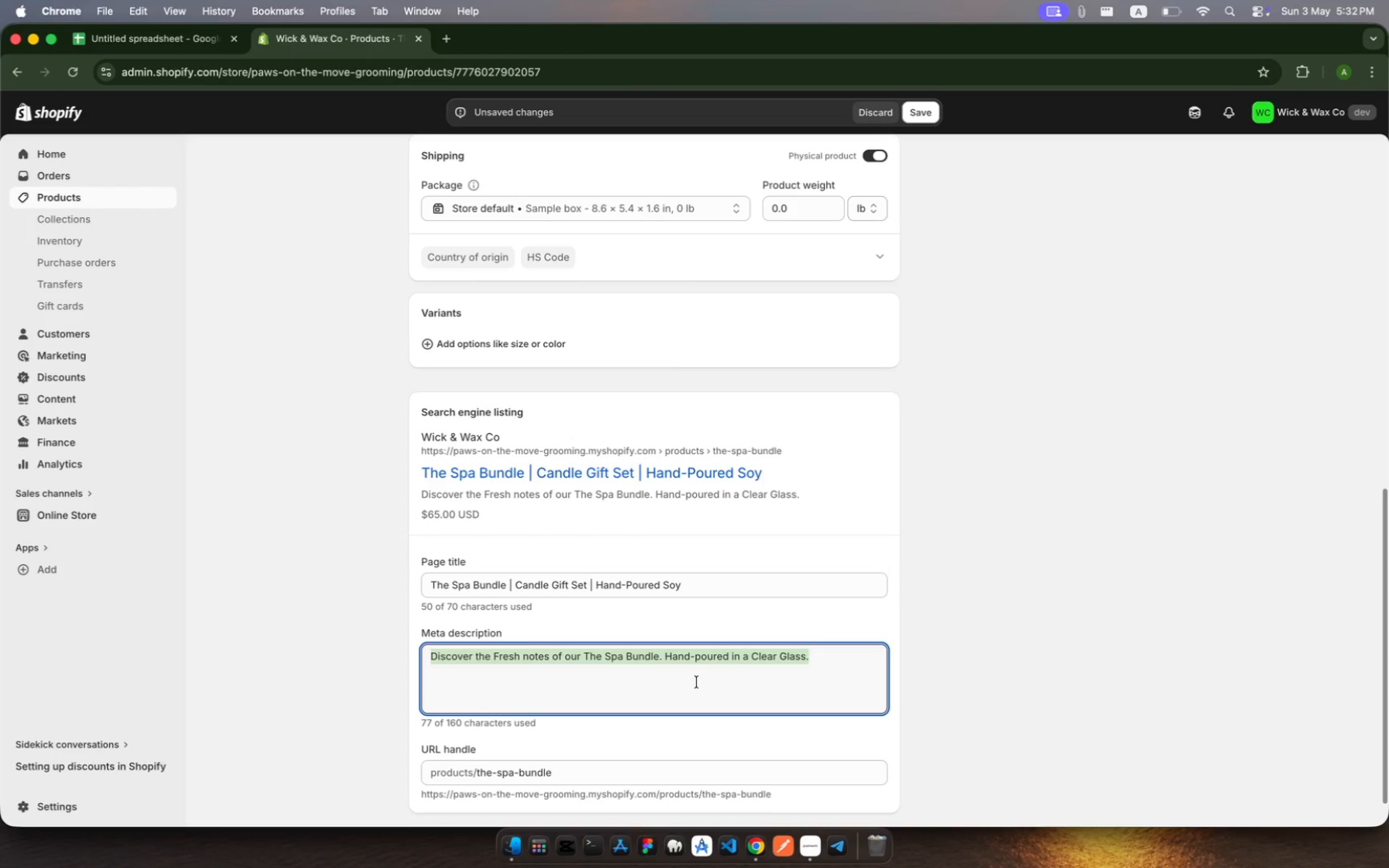 
type(Treat Your Self)
 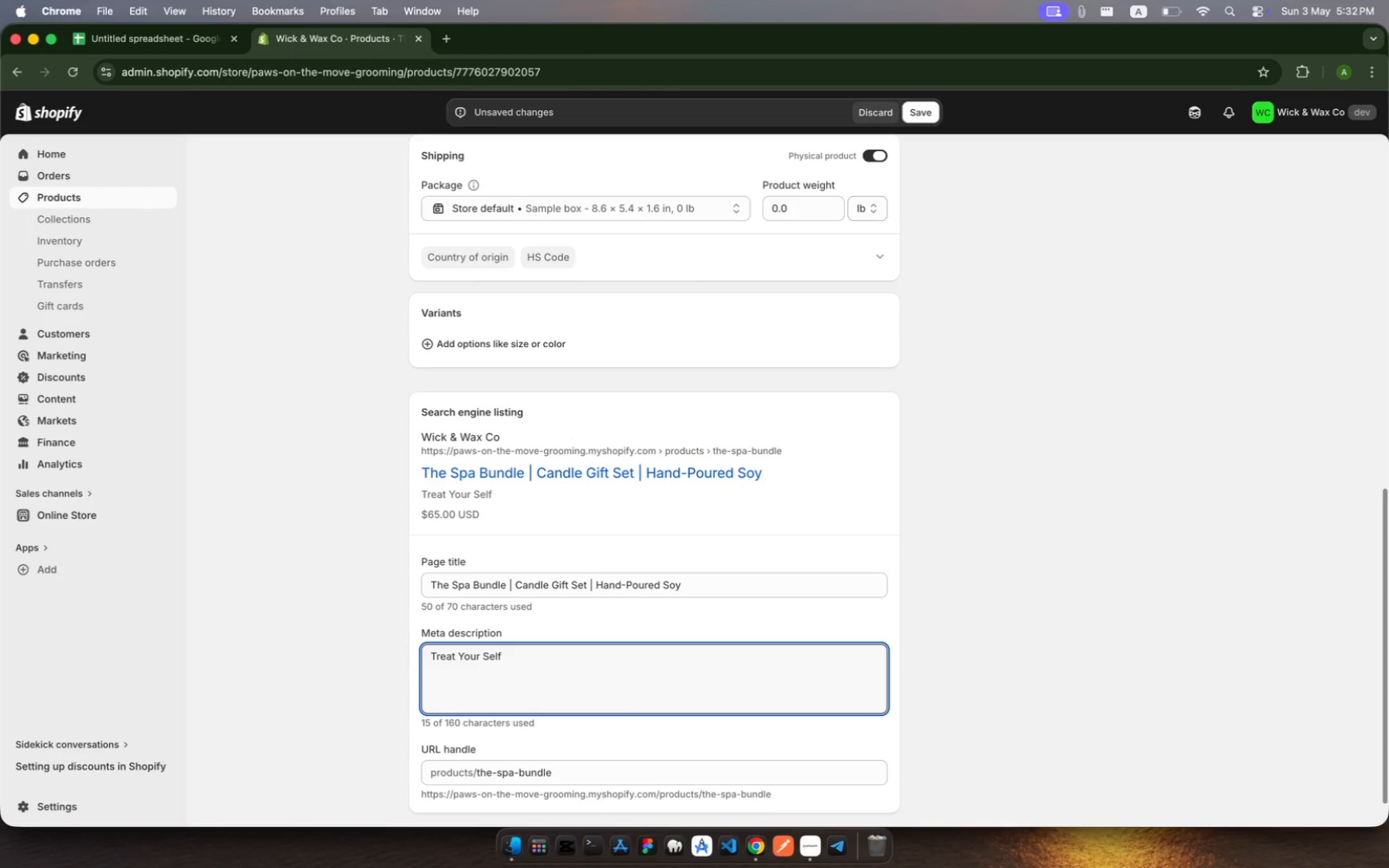 
hold_key(key=Backspace, duration=0.79)
 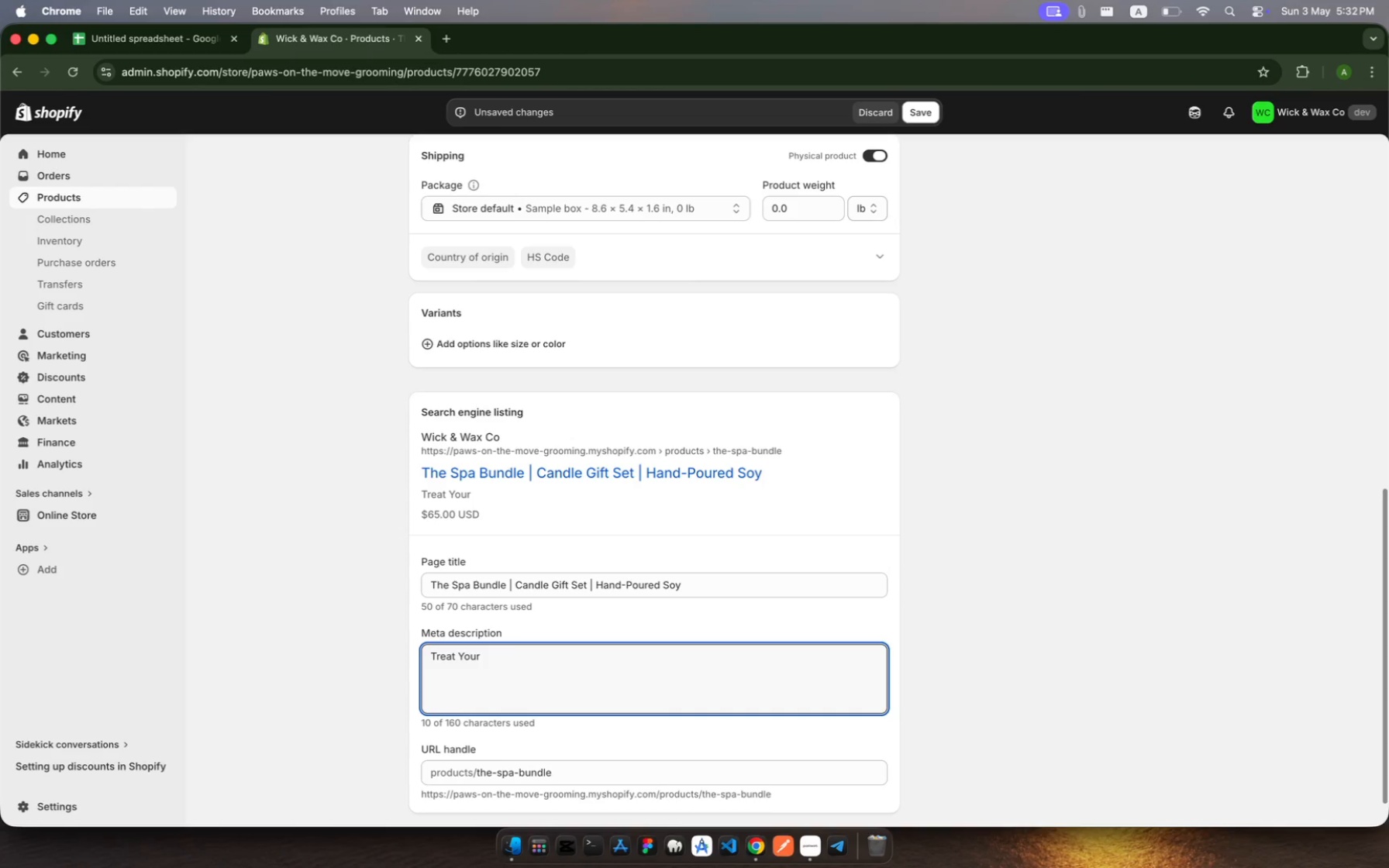 
key(Backspace)
key(Backspace)
key(Backspace)
key(Backspace)
type(yoursef or )
 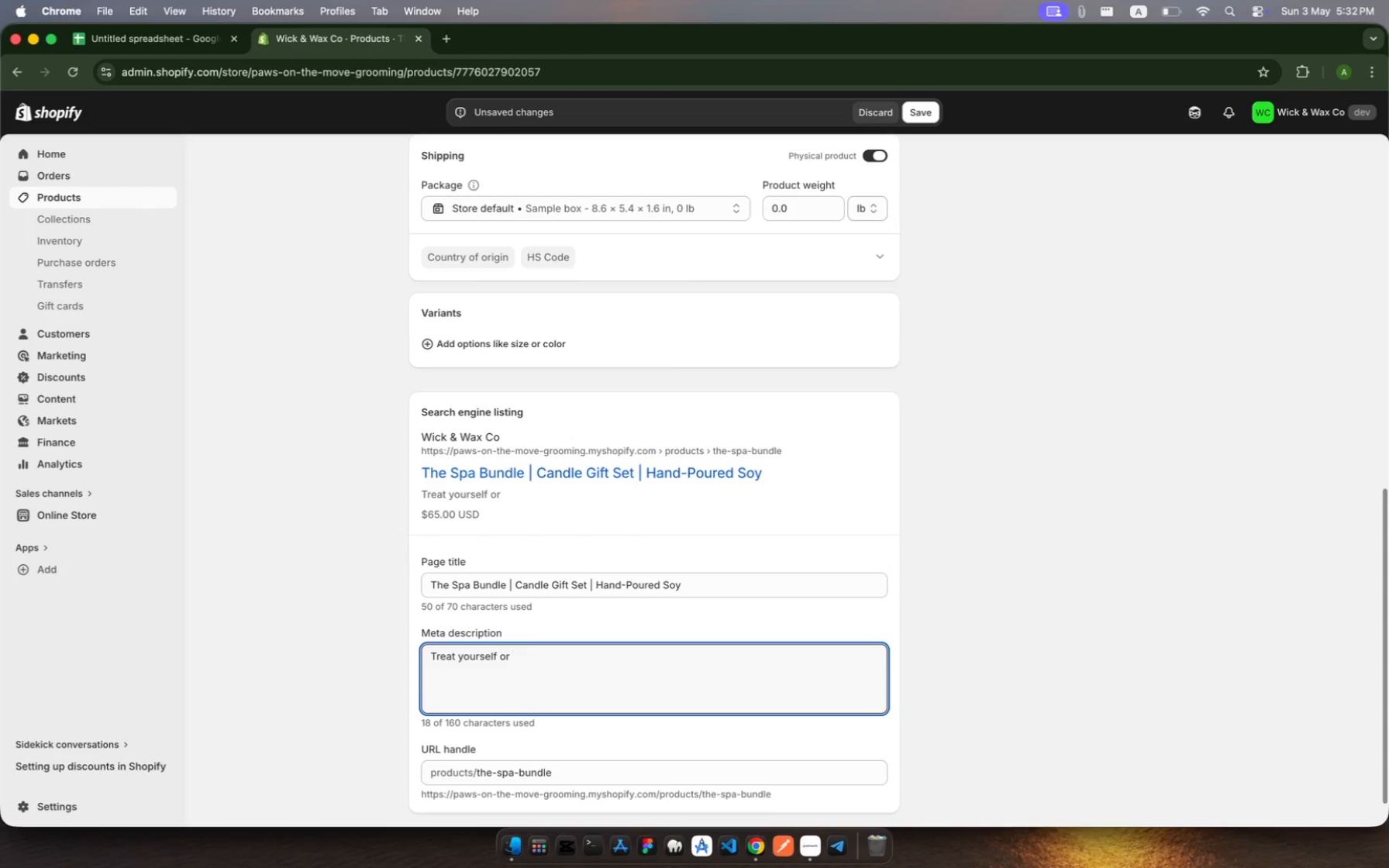 
hold_key(key=L, duration=0.32)
 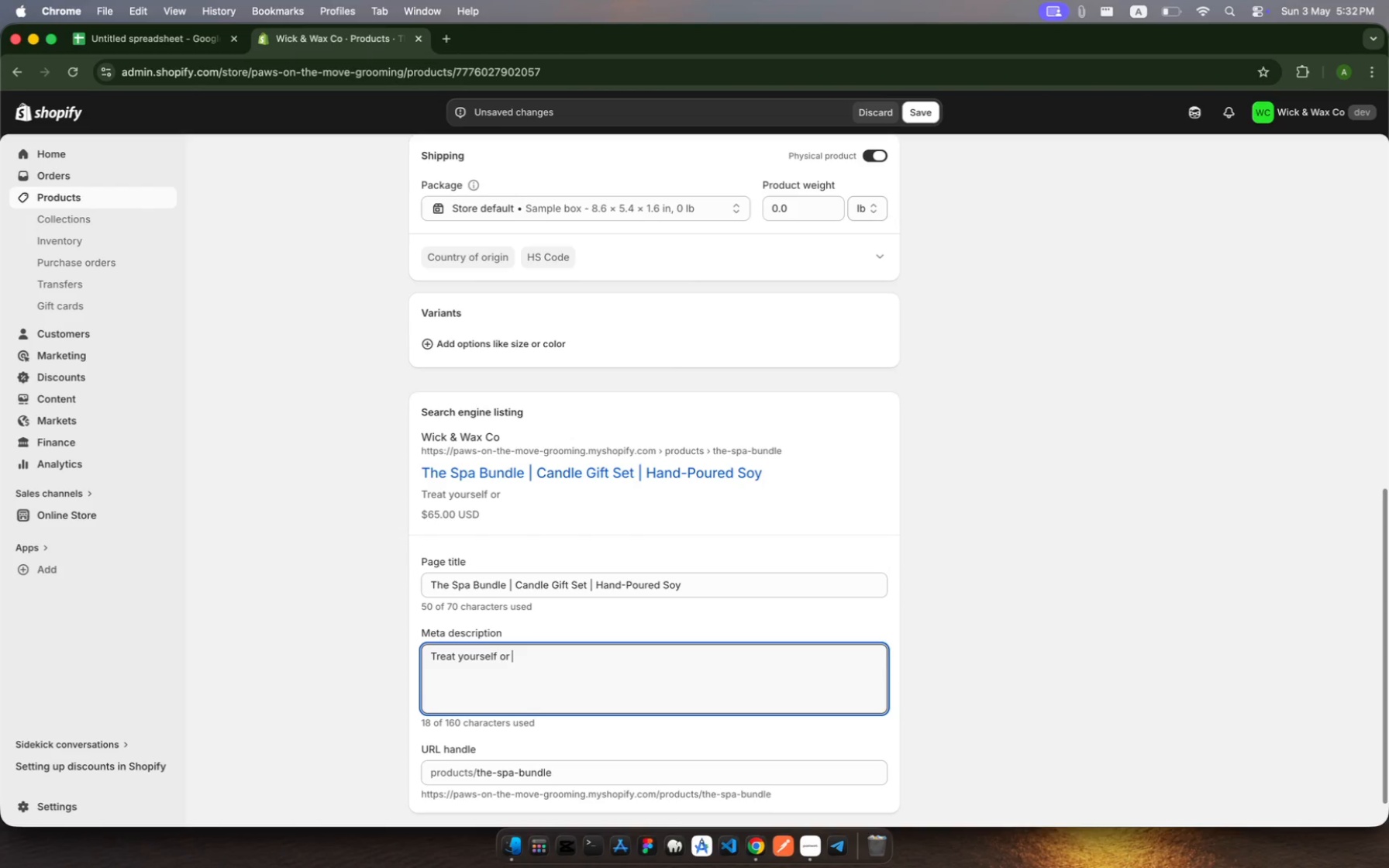 
wait(5.15)
 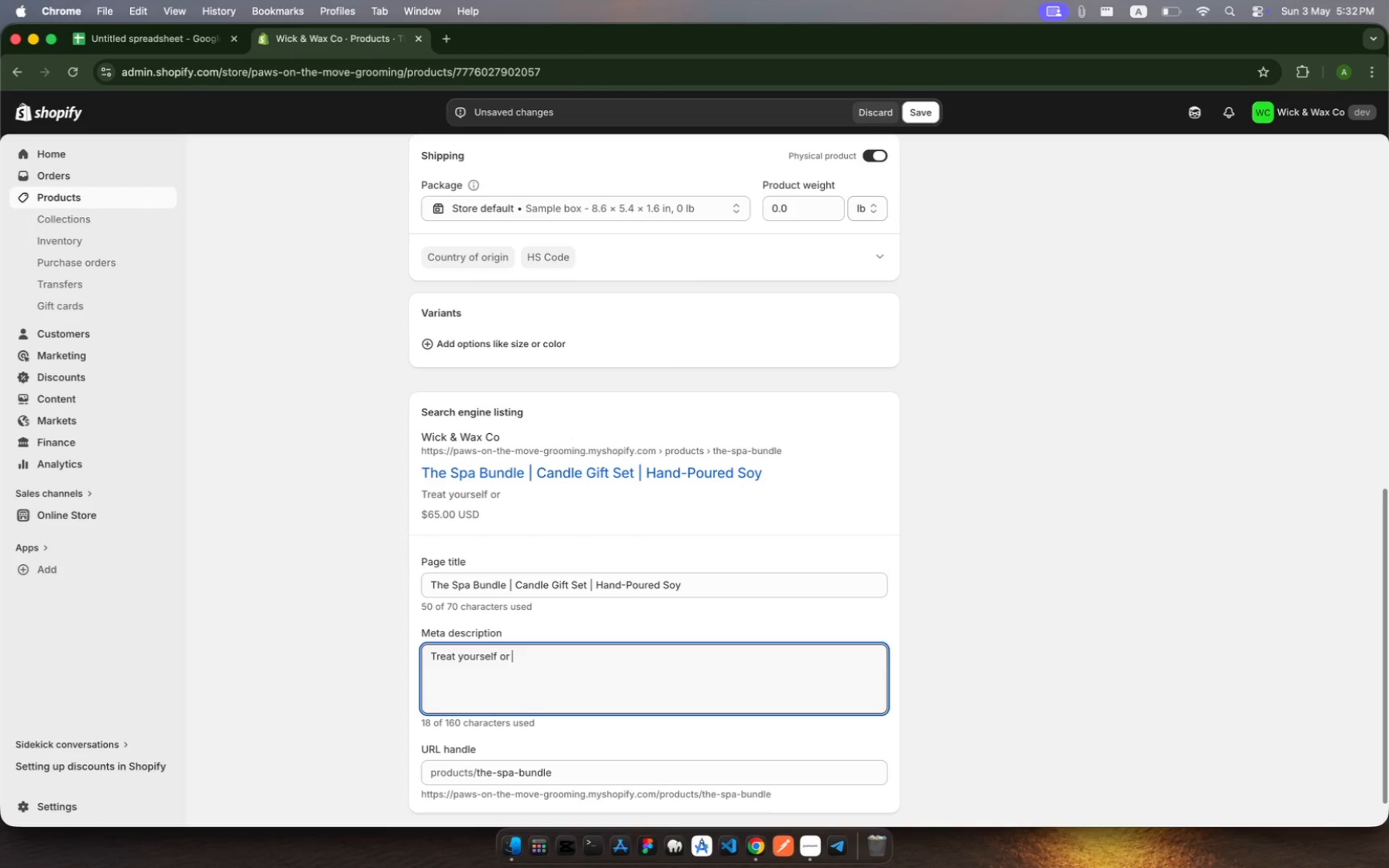 
type(a loved one )
 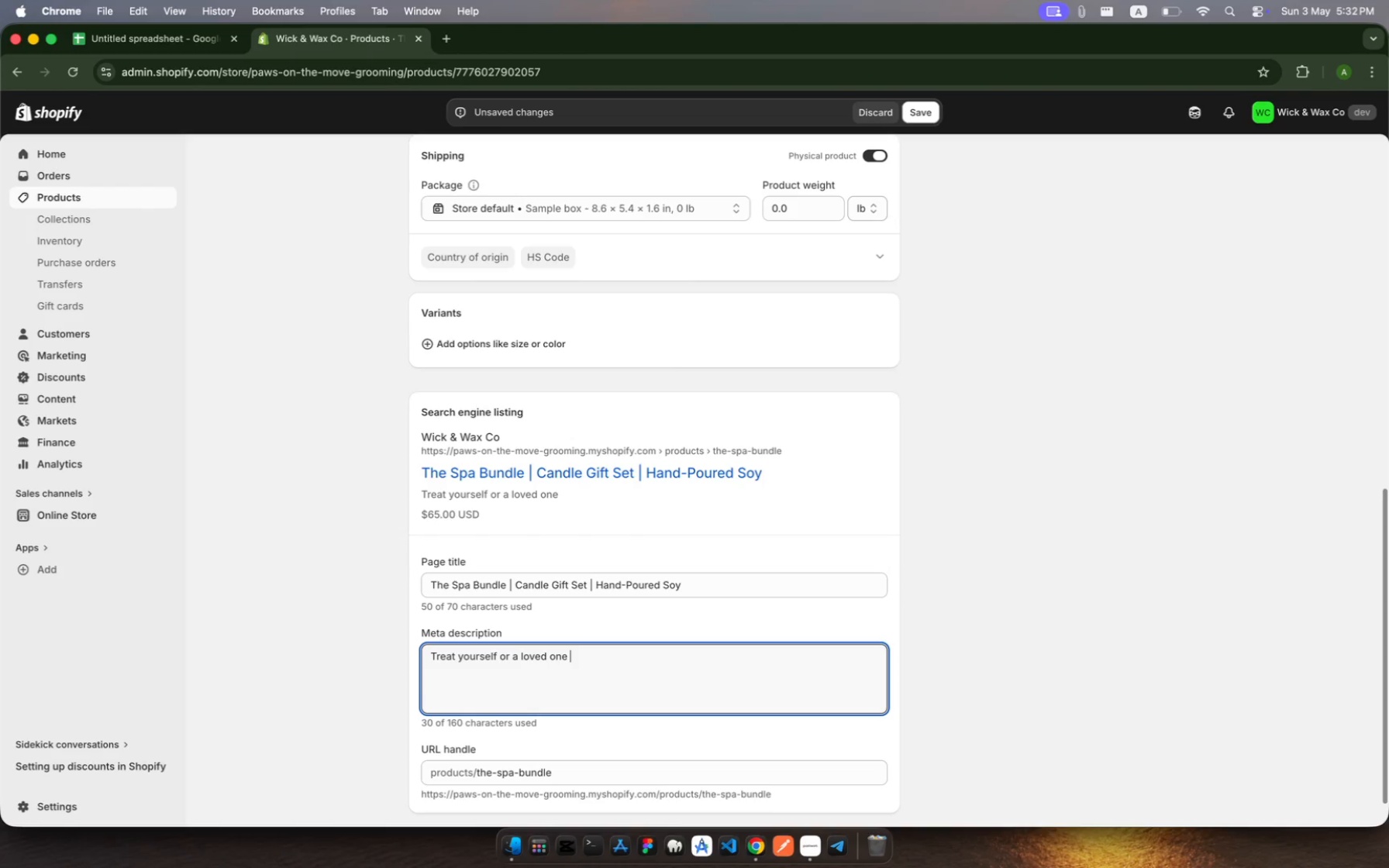 
type(to thebundle )
 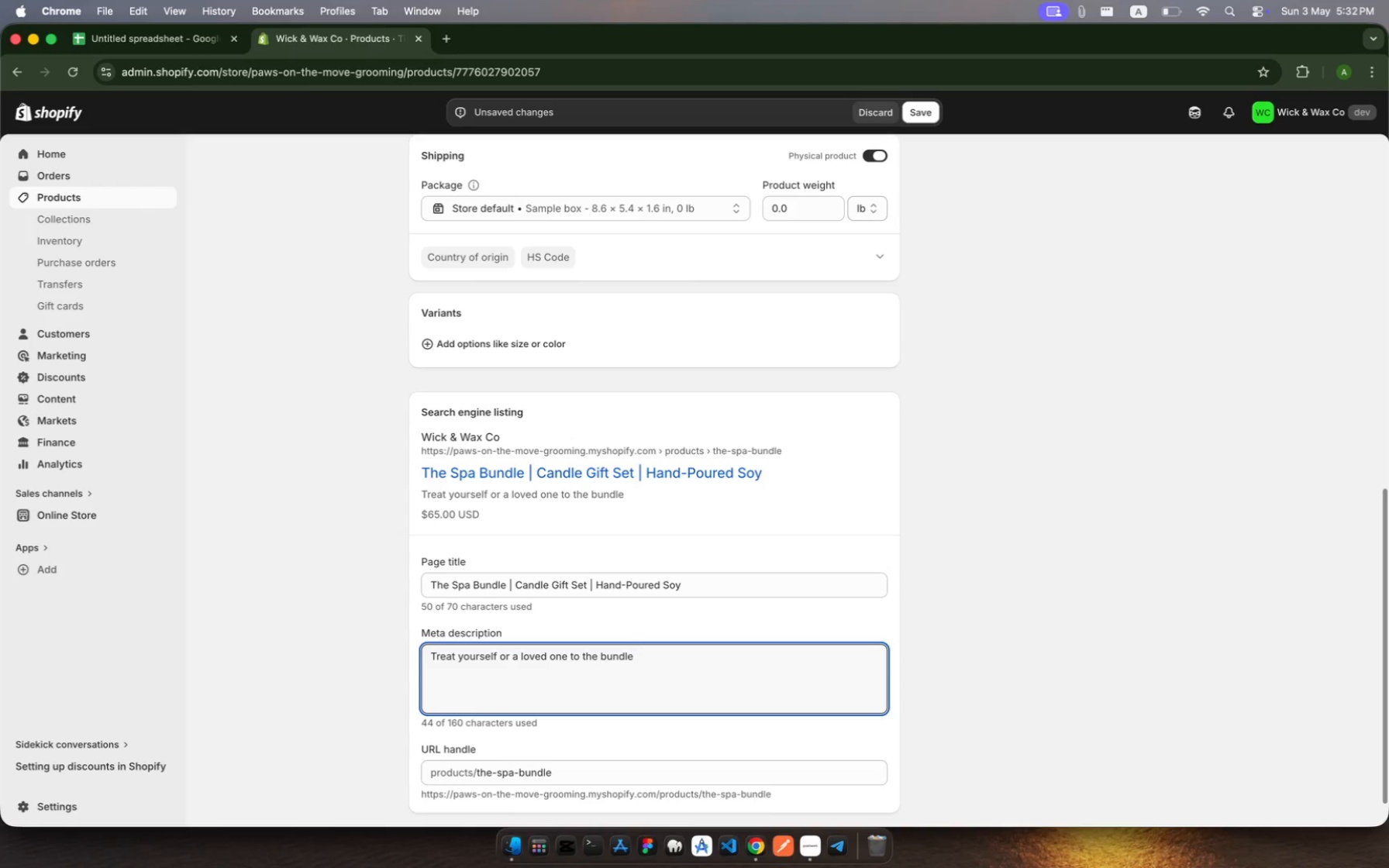 
key(Backspace)
type(.)
key(Backspace)
type( . A luxury hand-pouredd soy a)
 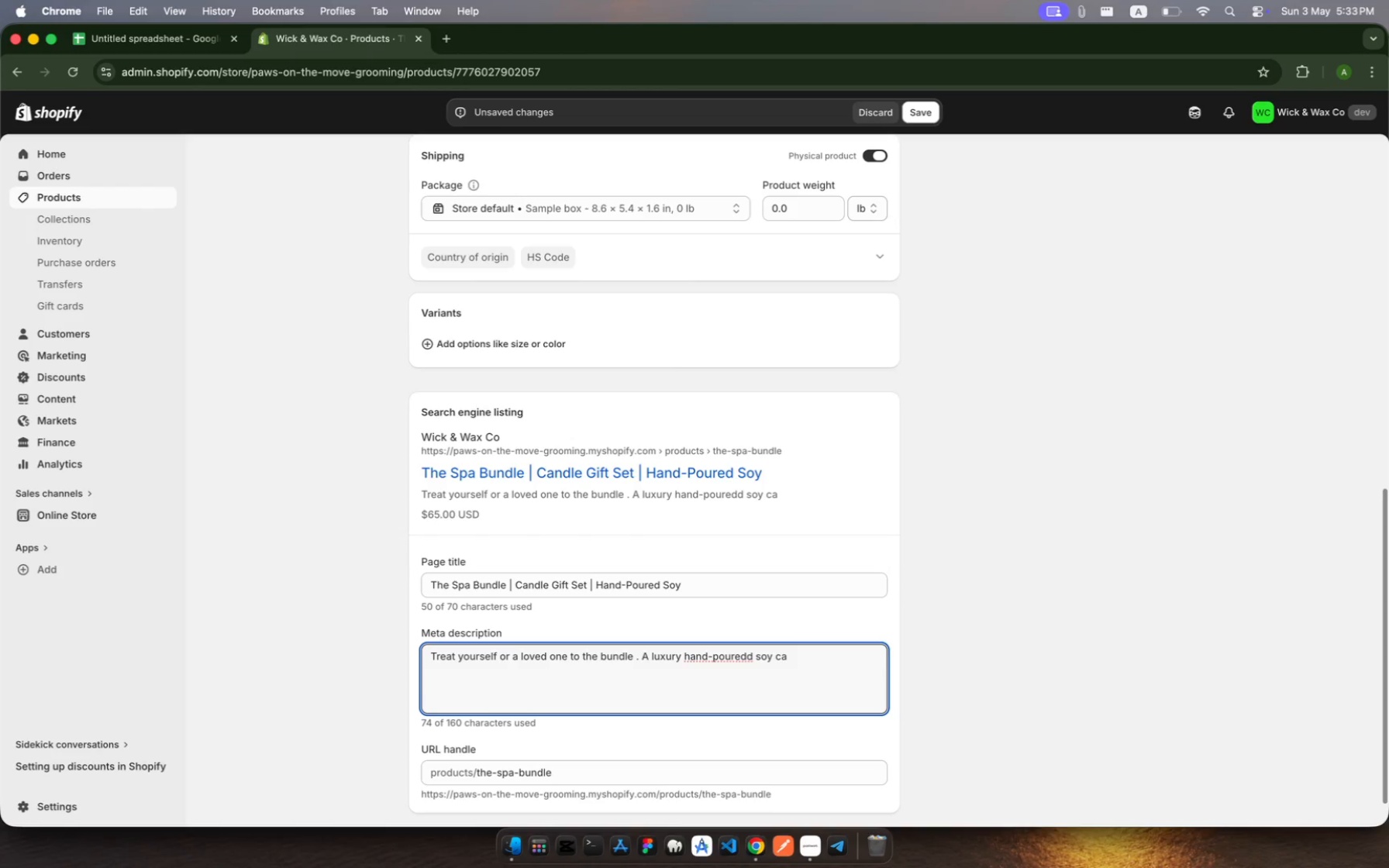 
 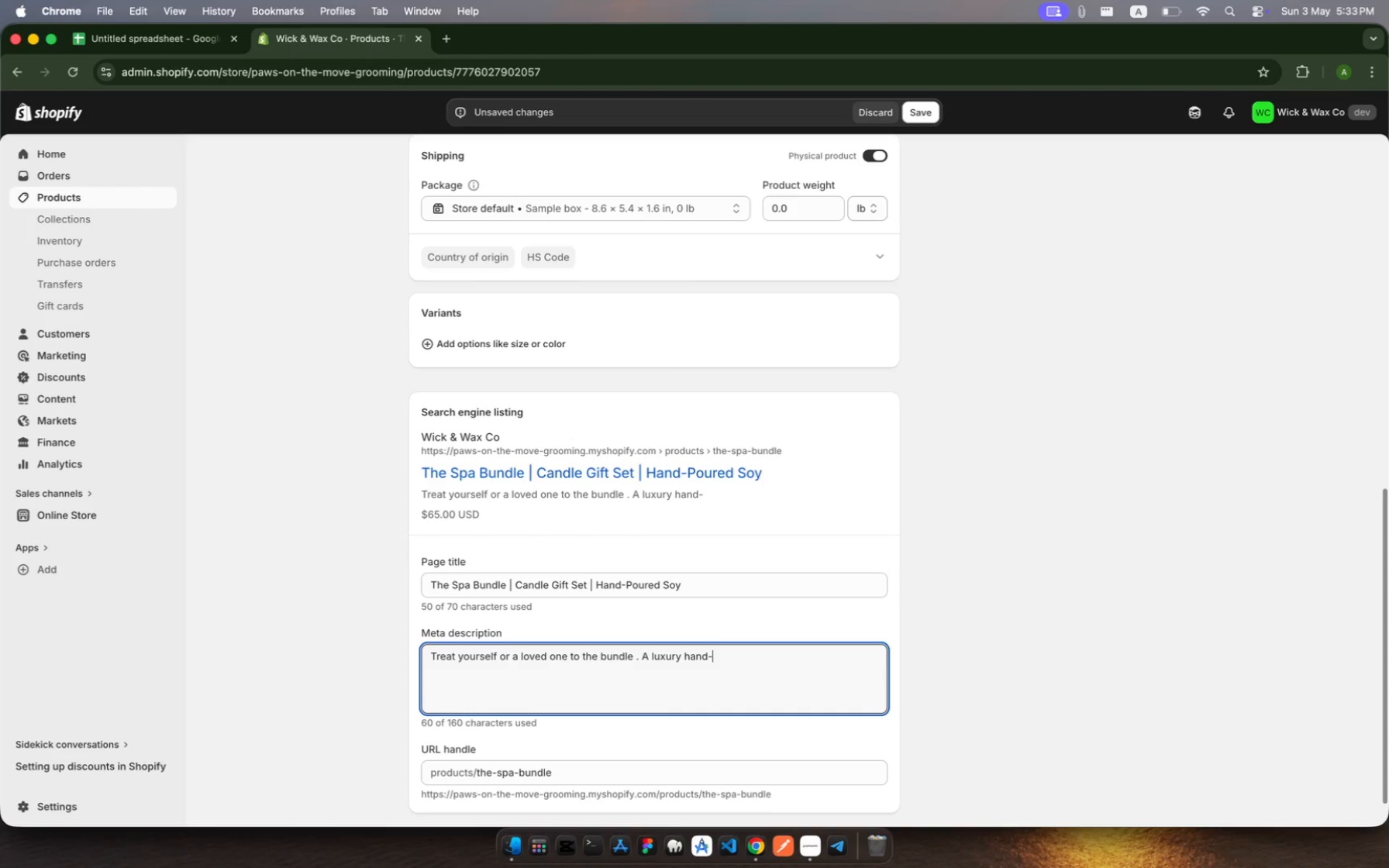 
hold_key(key=C, duration=0.41)
 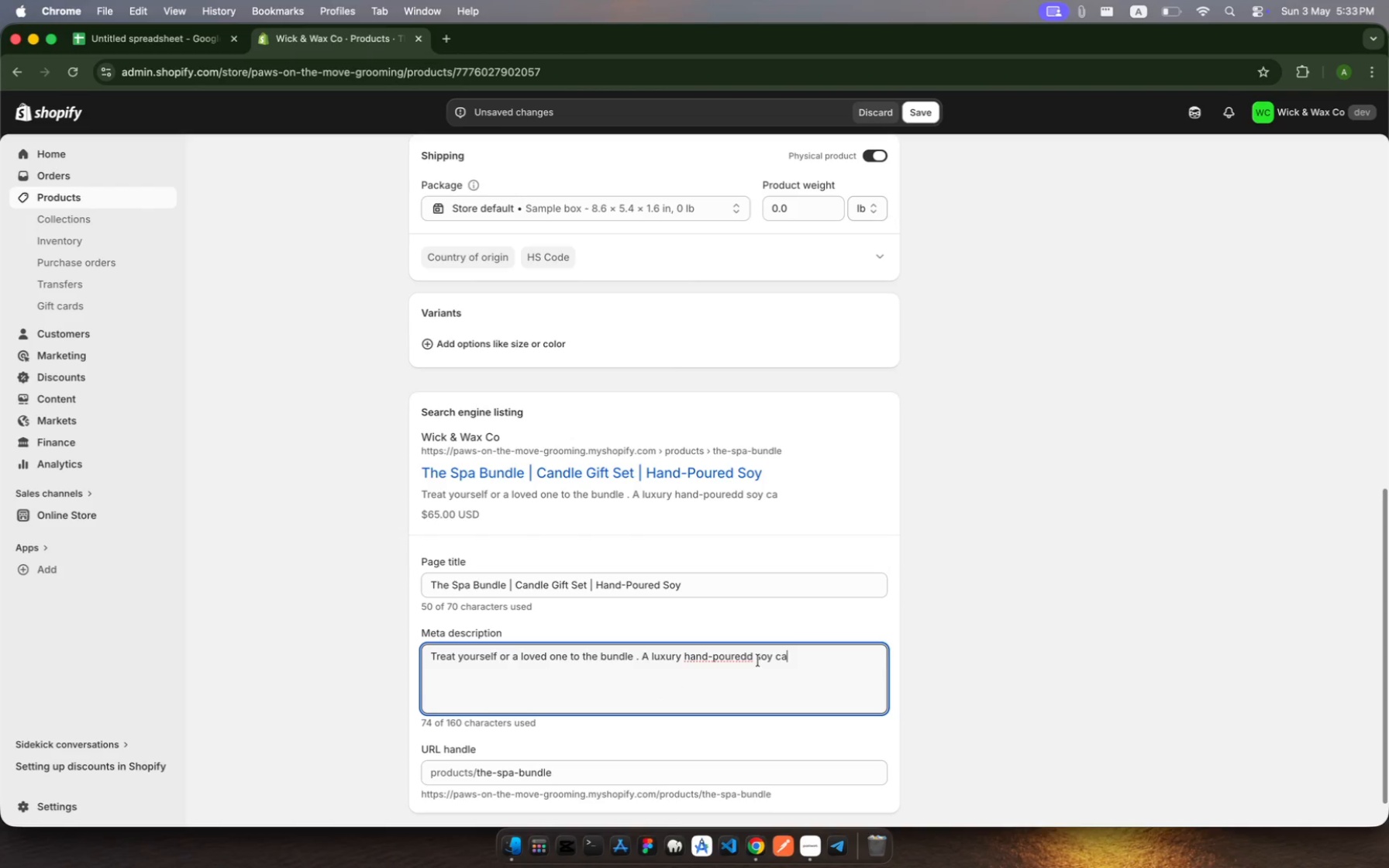 
left_click([749, 655])
 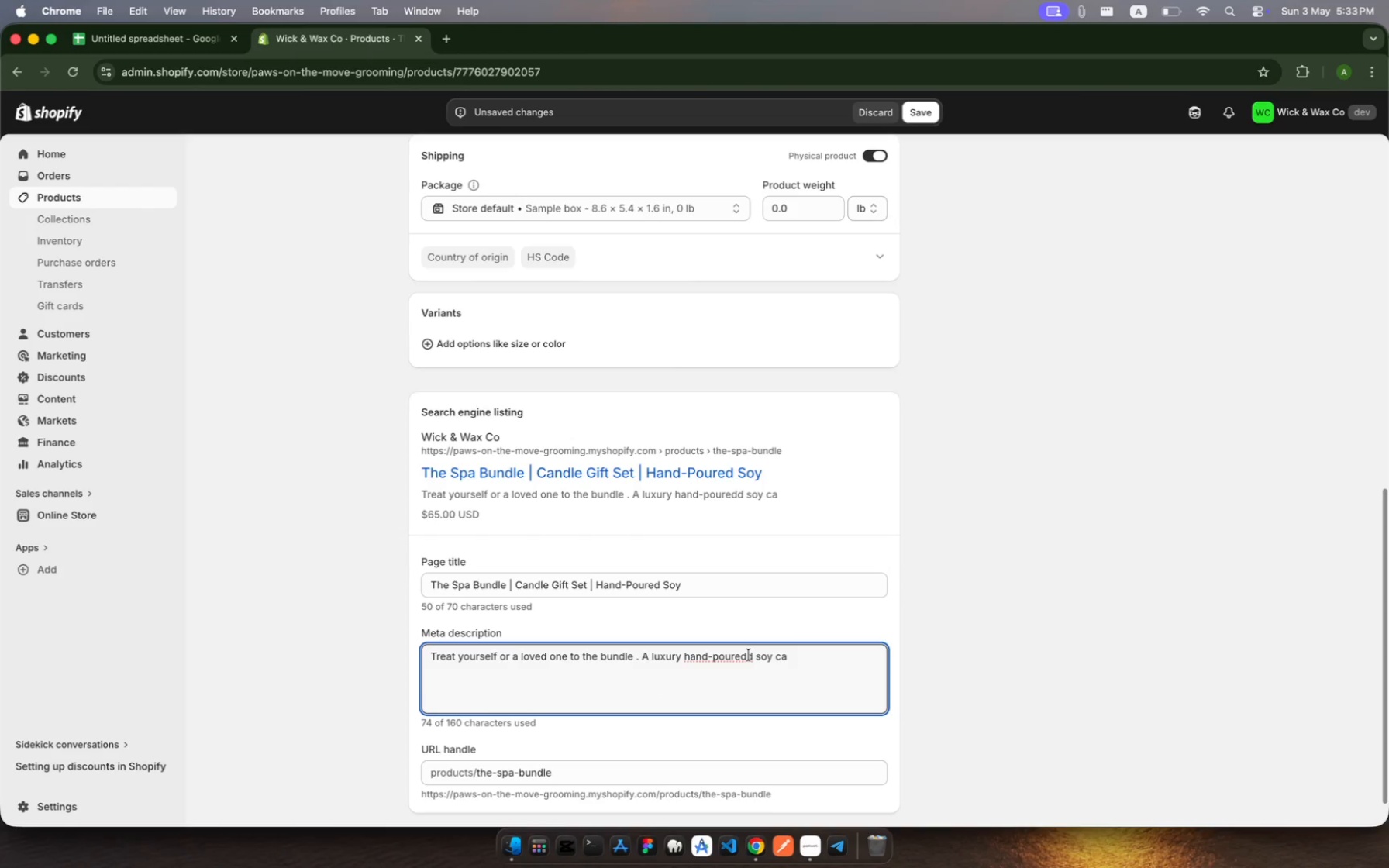 
key(Backspace)
 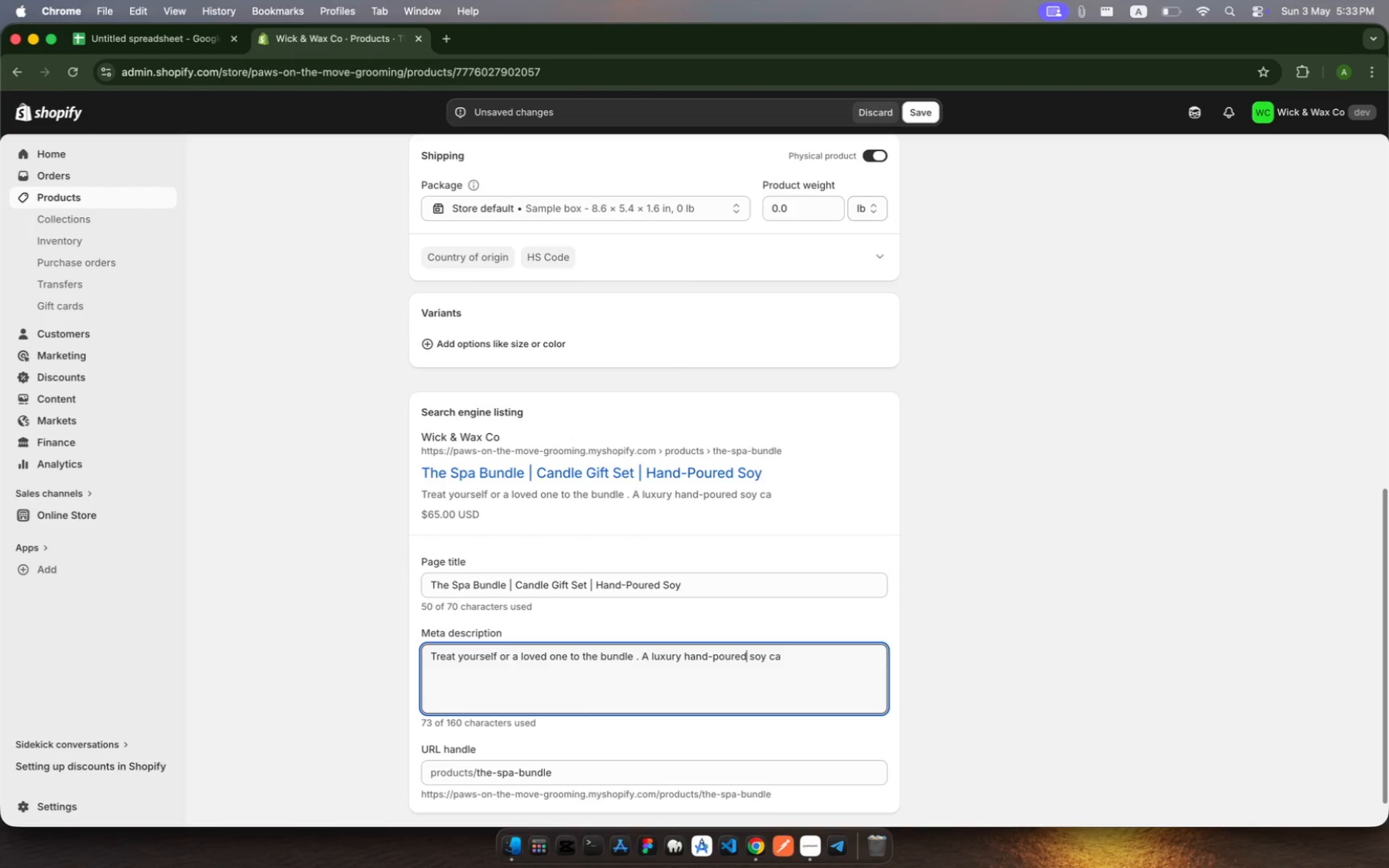 
hold_key(key=ArrowRight, duration=1.36)
 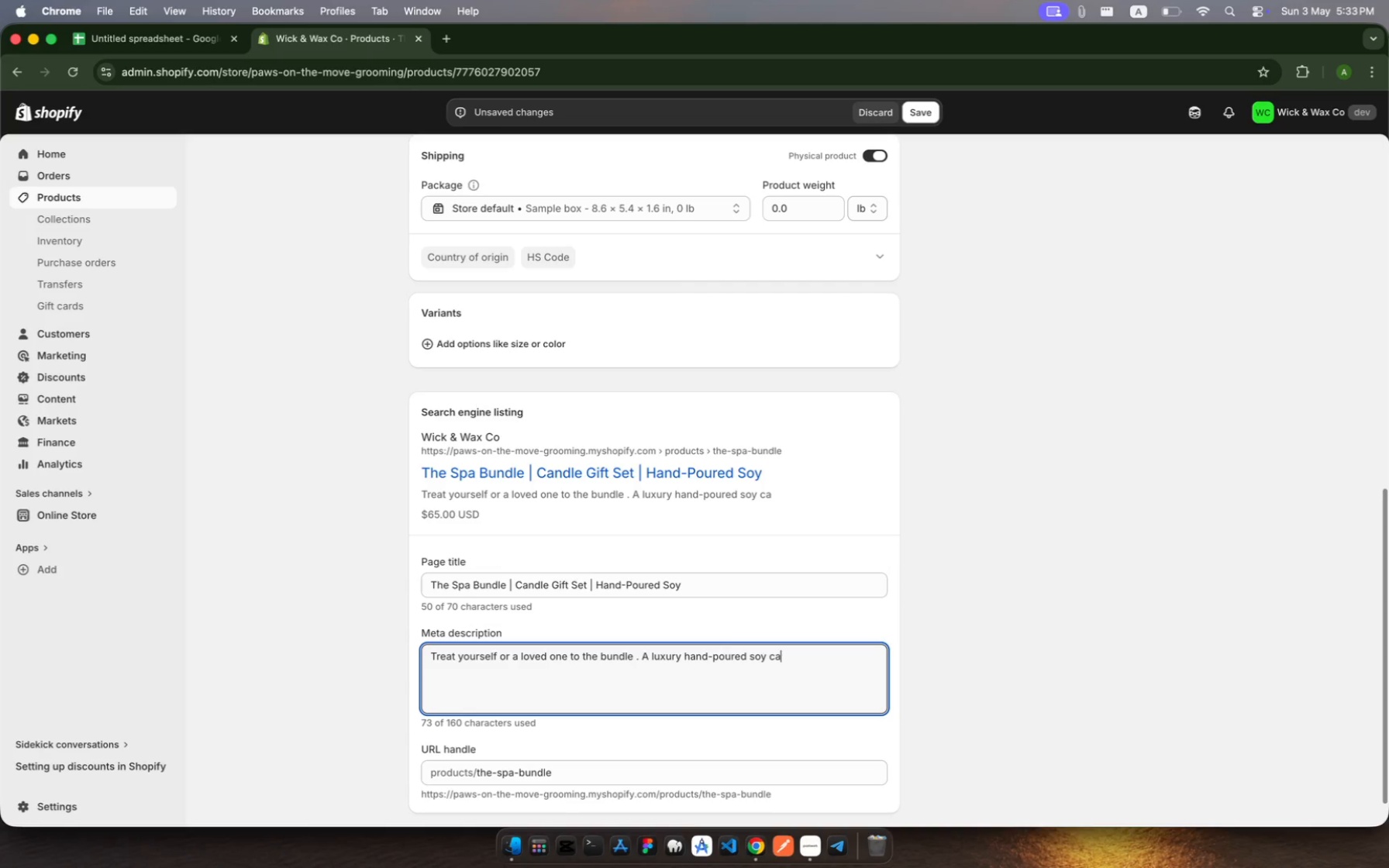 
type(ndle )
 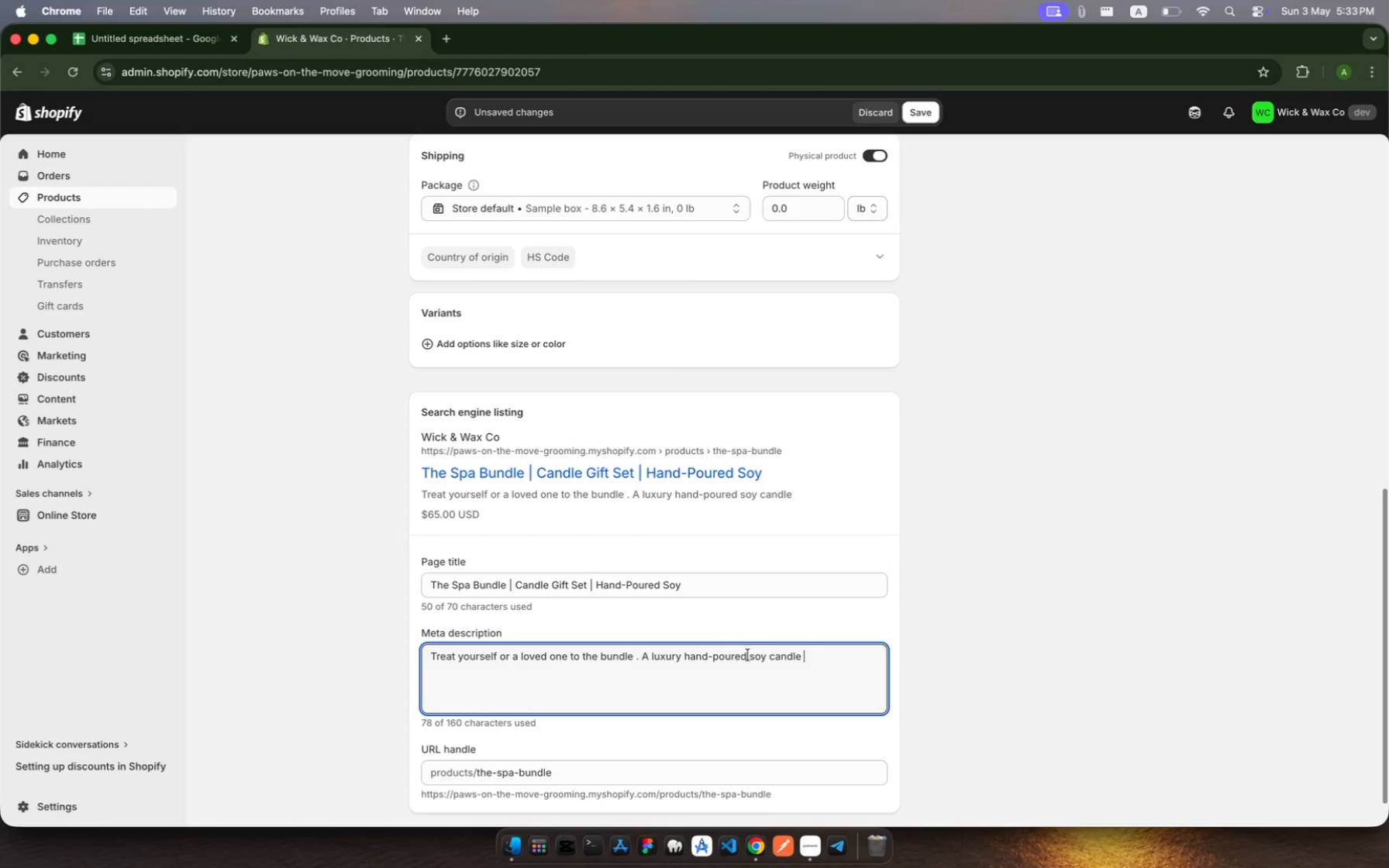 
type(gift set )
 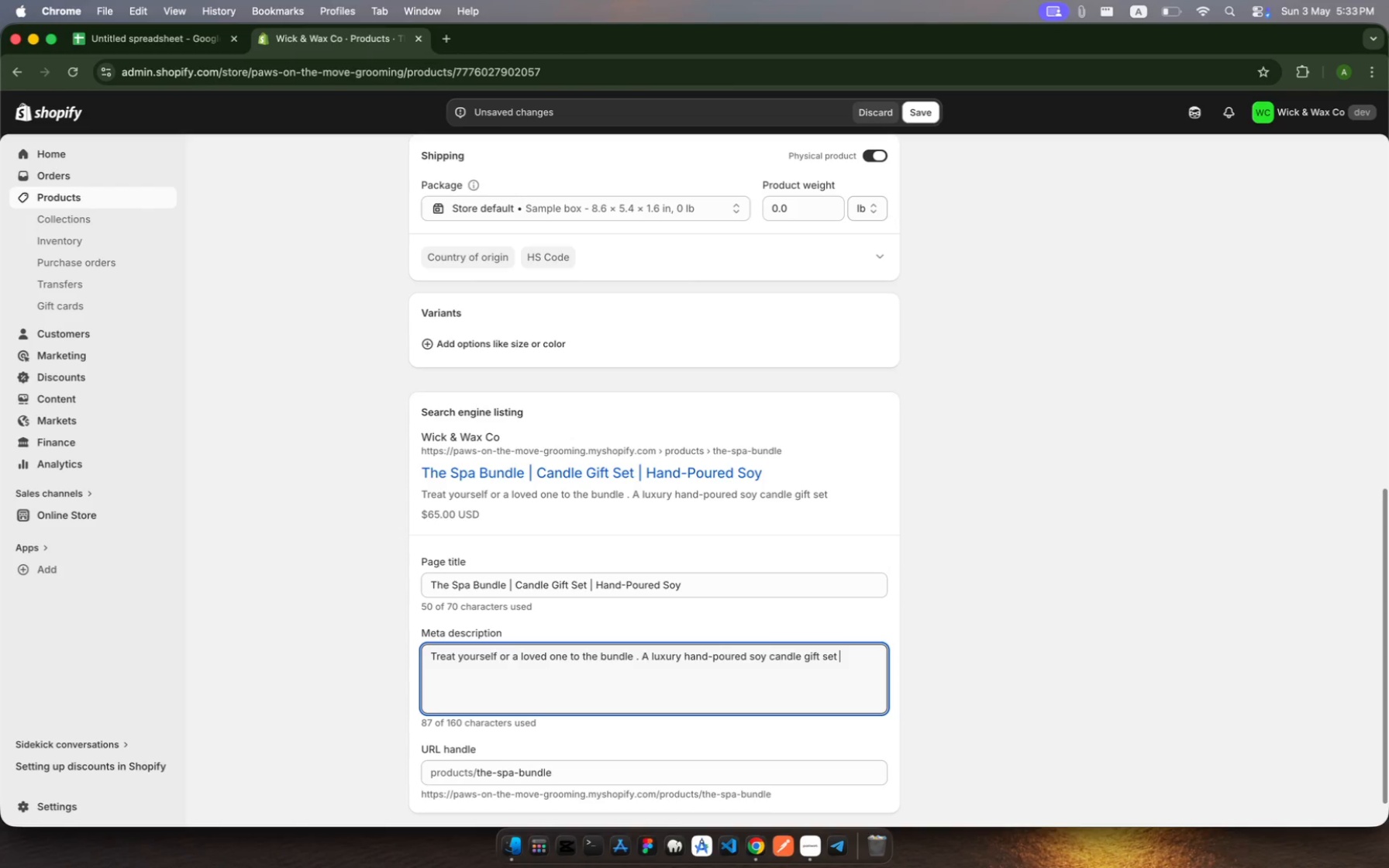 
type(with fresh )
 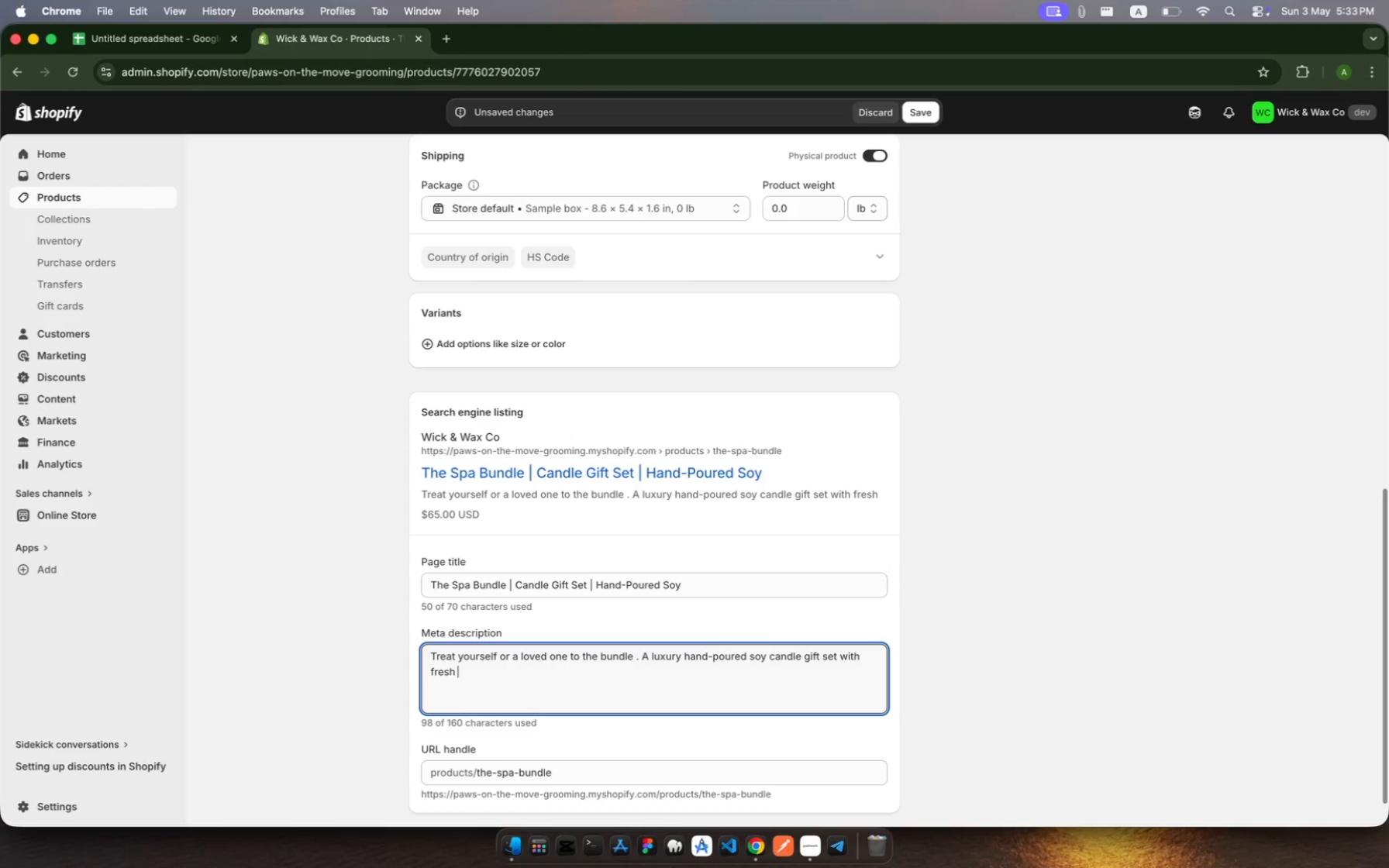 
wait(6.78)
 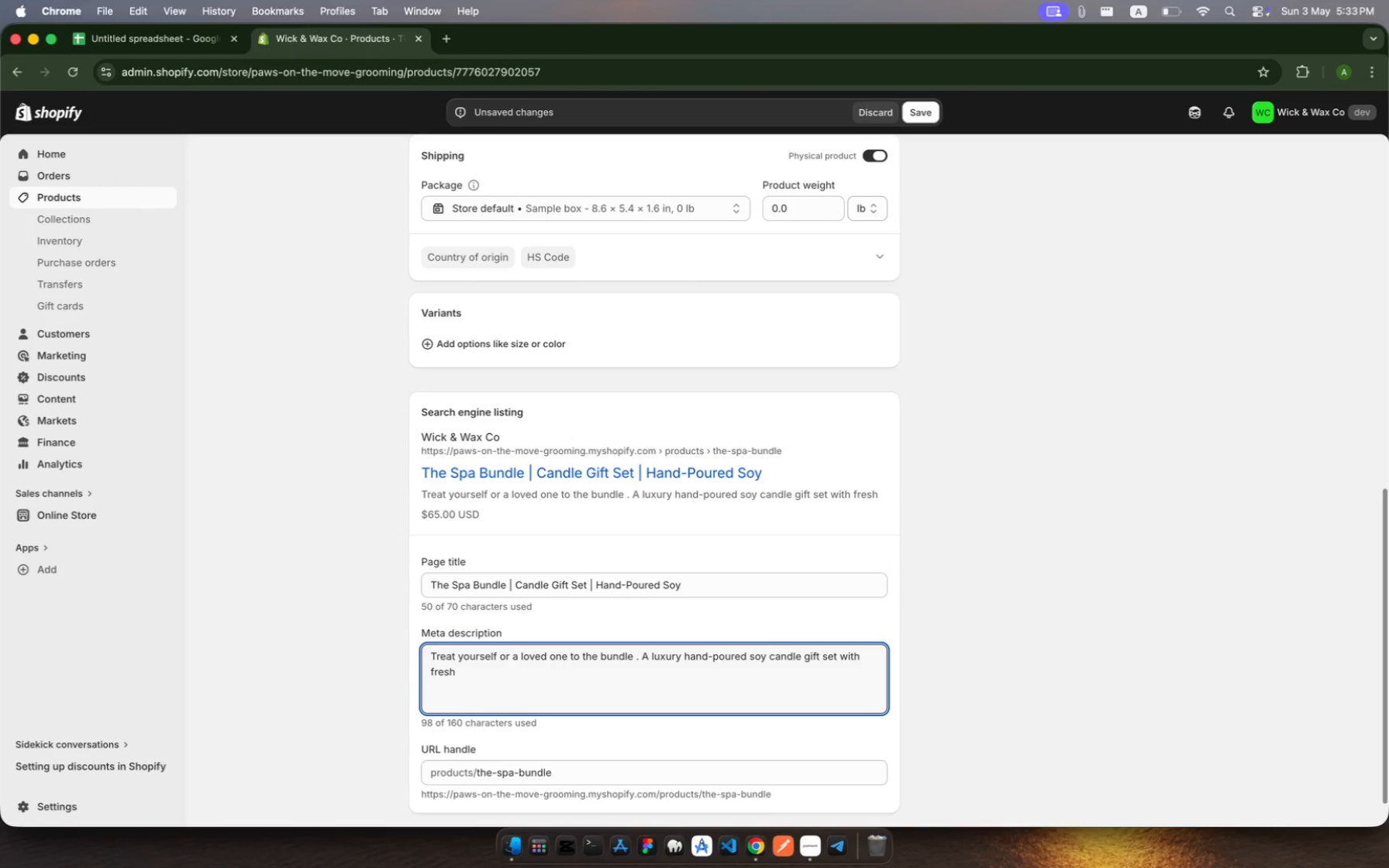 
type(scent notes.)
 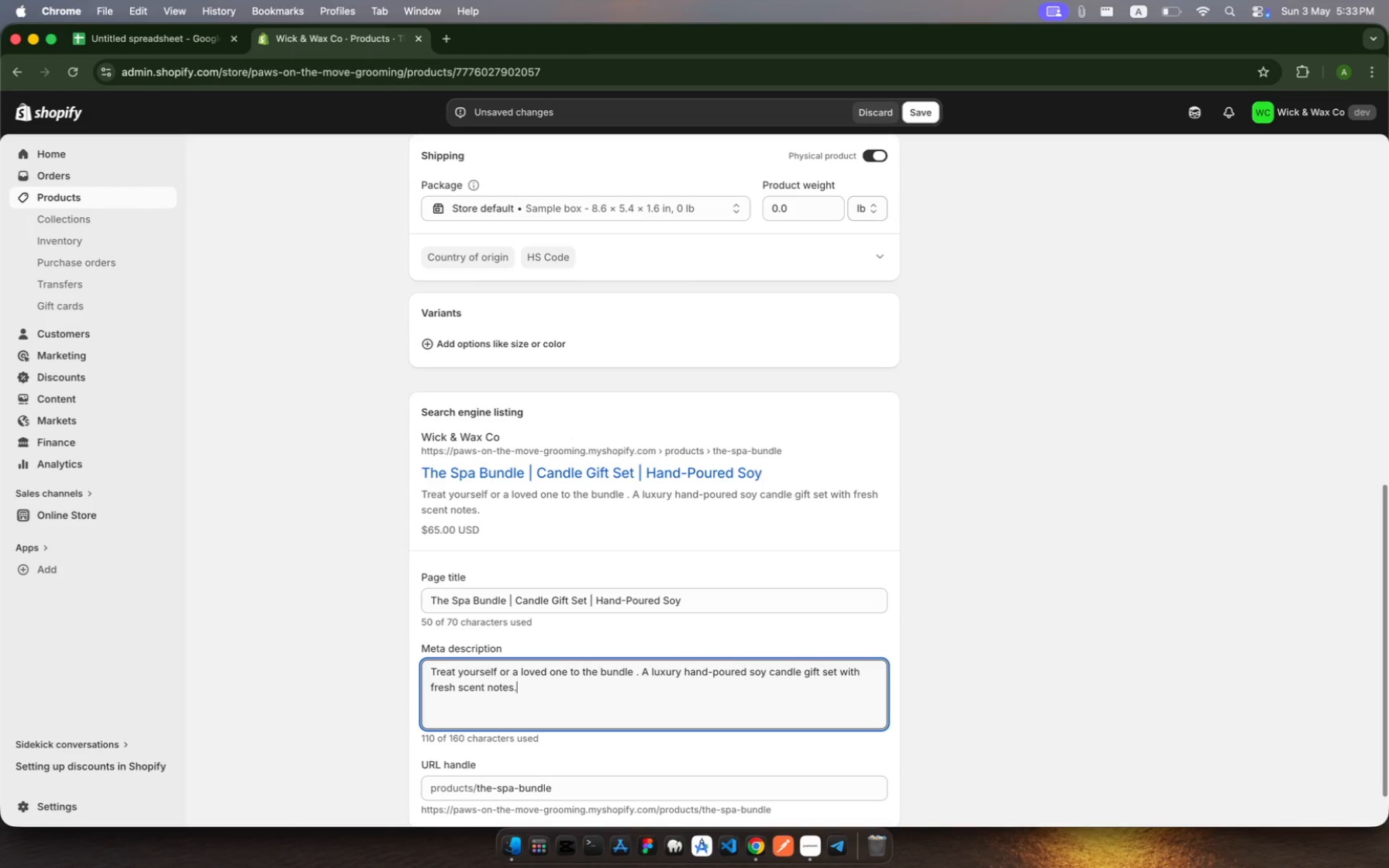 
type( Perfect any occasin.)
 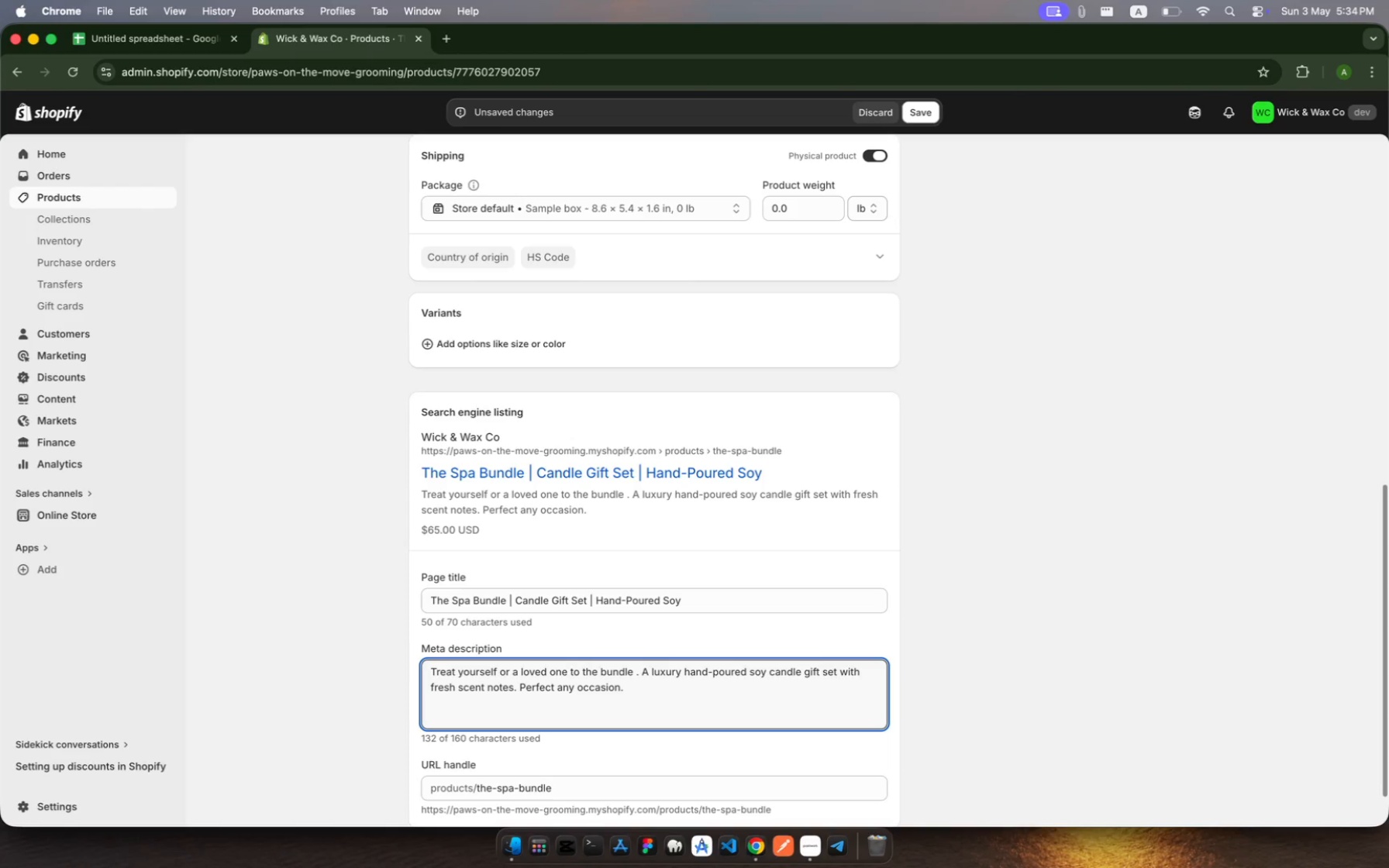 
wait(5.91)
 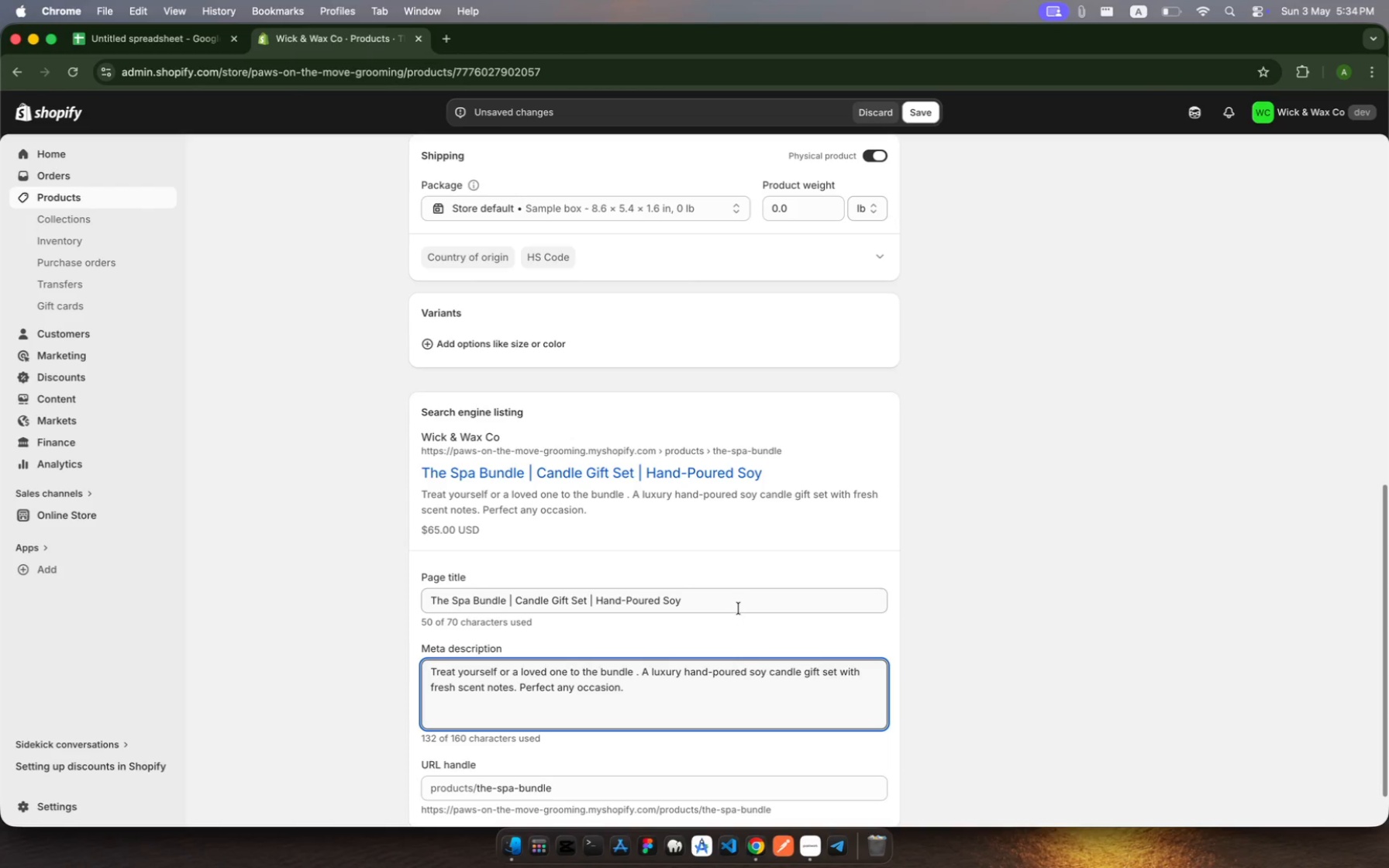 
left_click([916, 113])
 